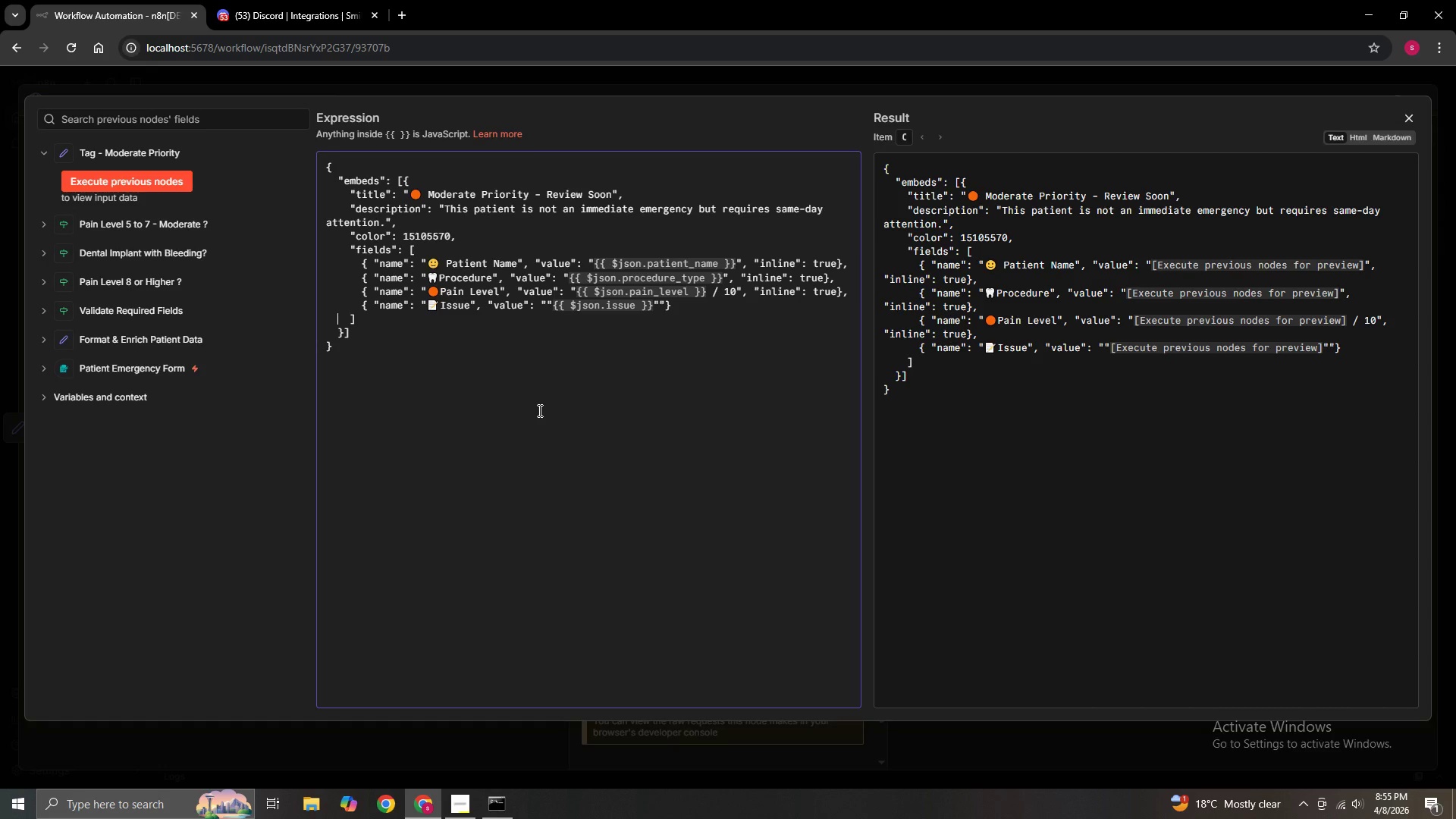 
key(ArrowLeft)
 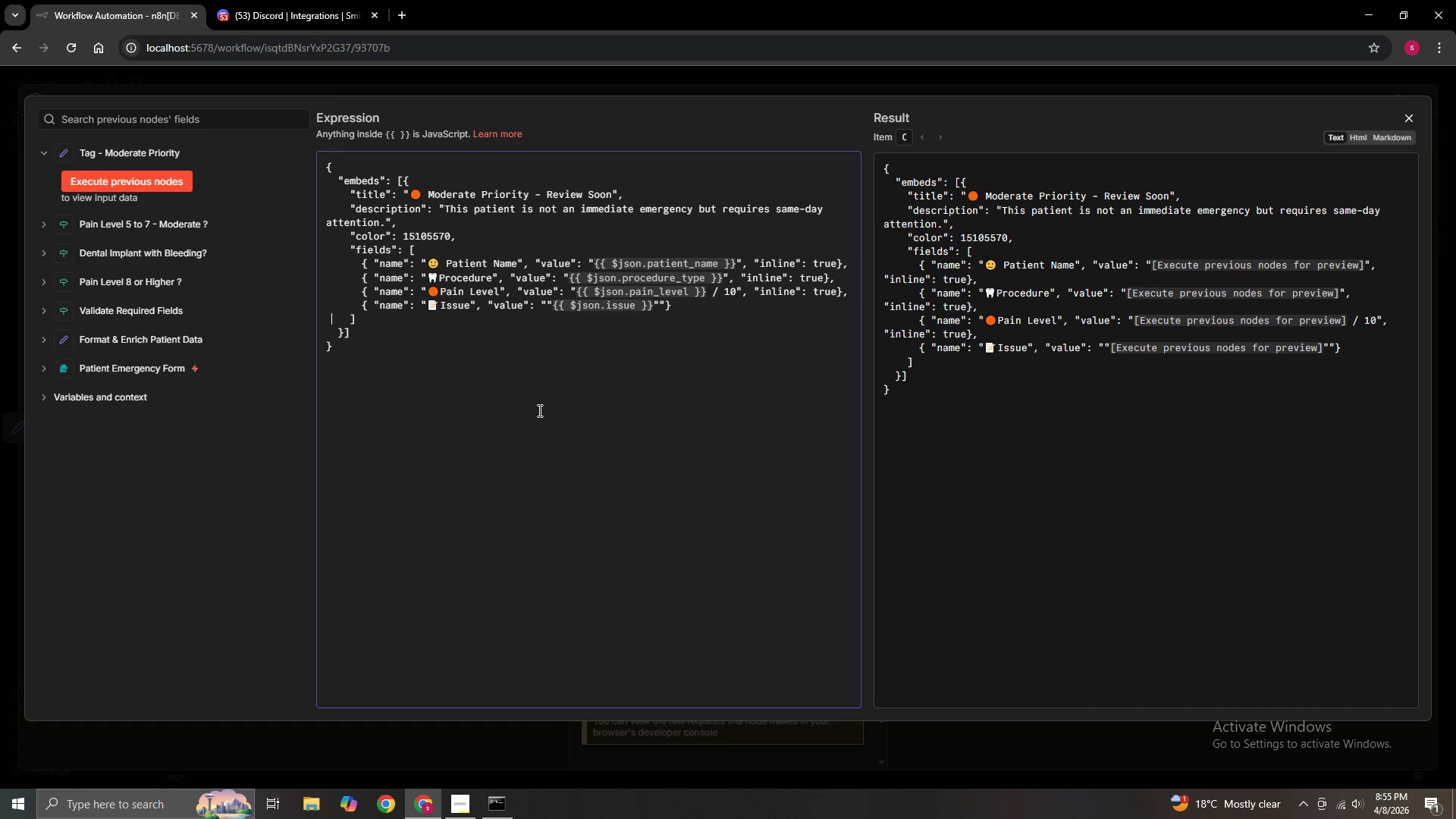 
key(ArrowLeft)
 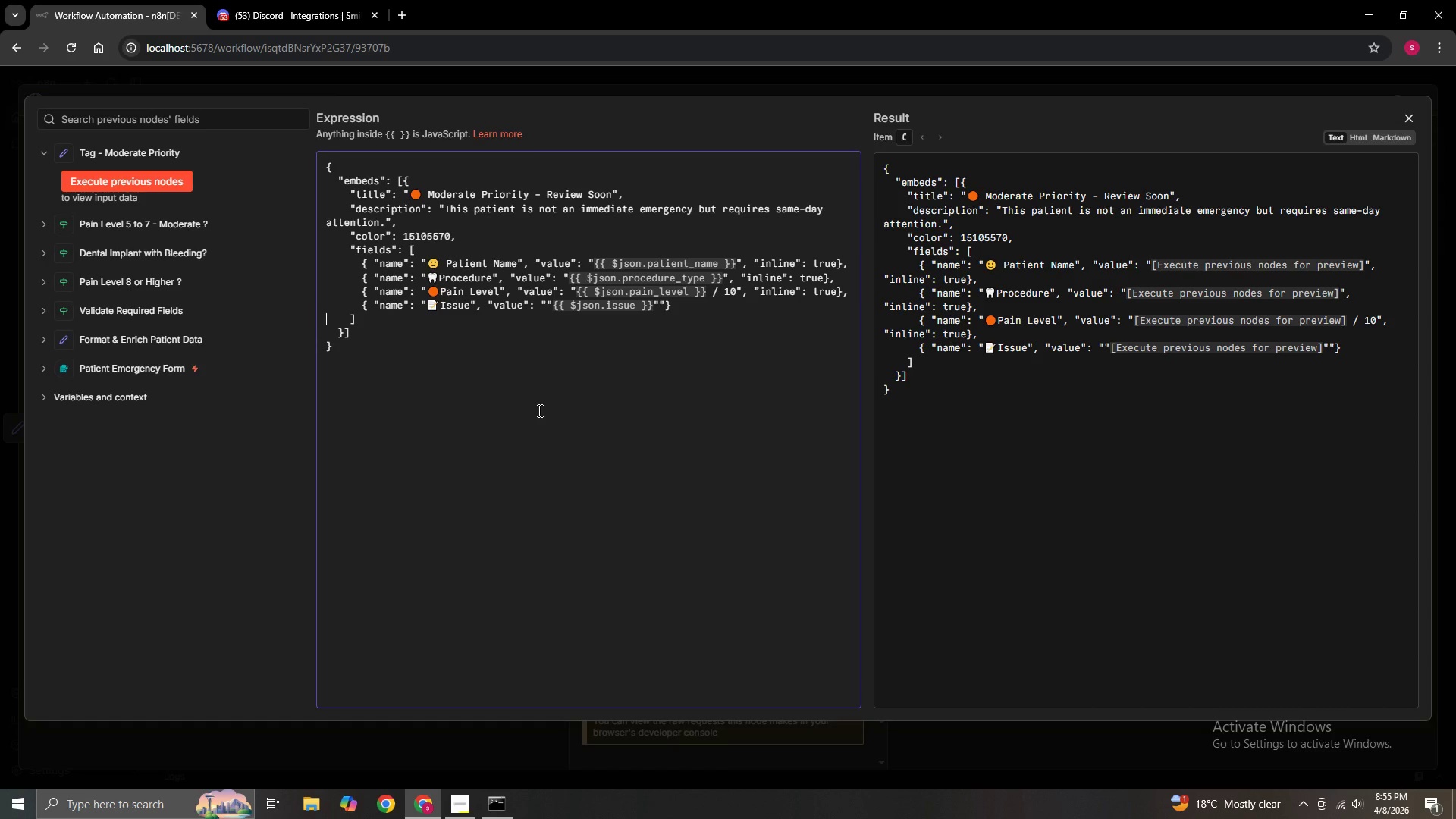 
key(ArrowLeft)
 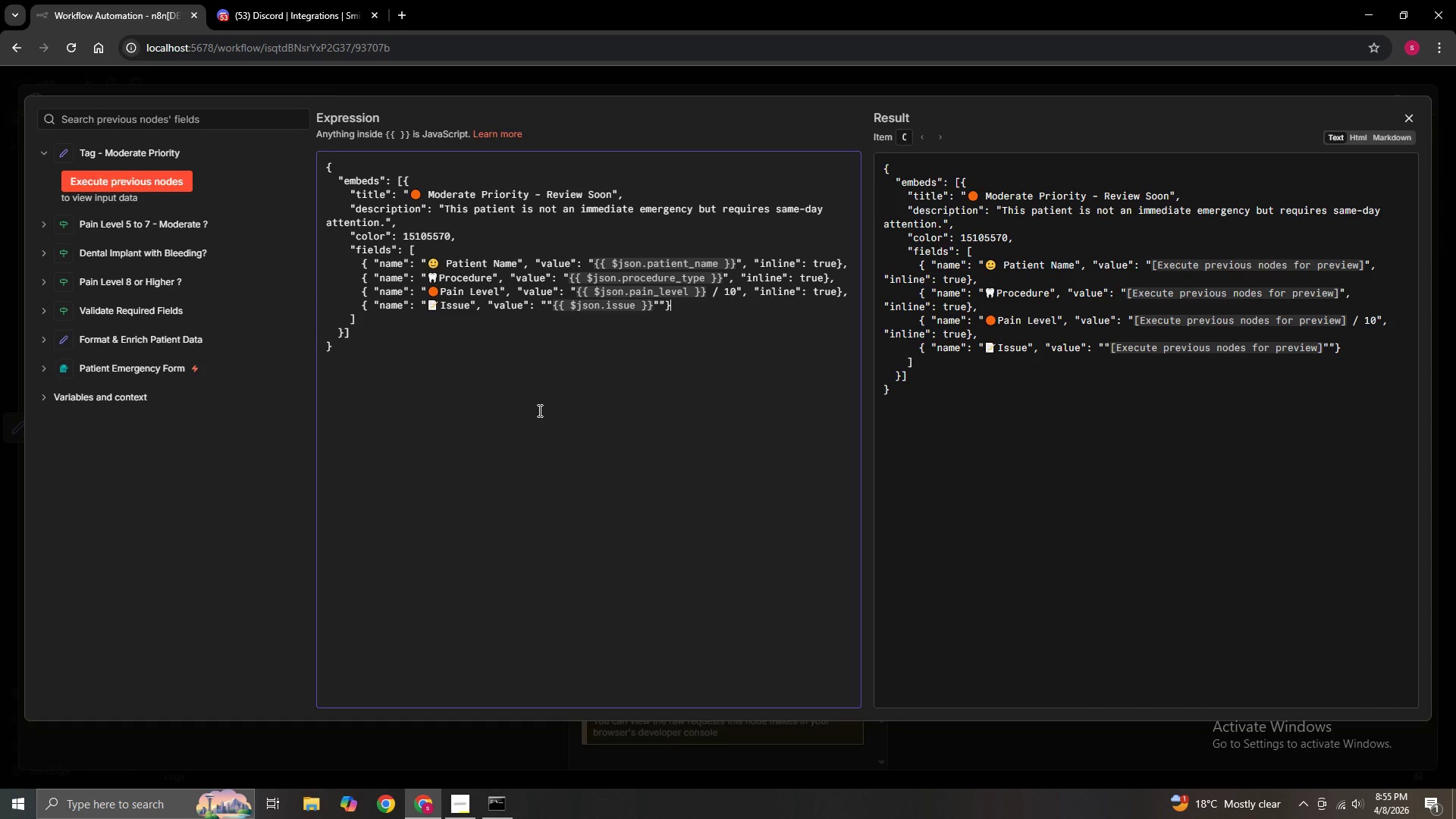 
hold_key(key=ArrowLeft, duration=1.01)
 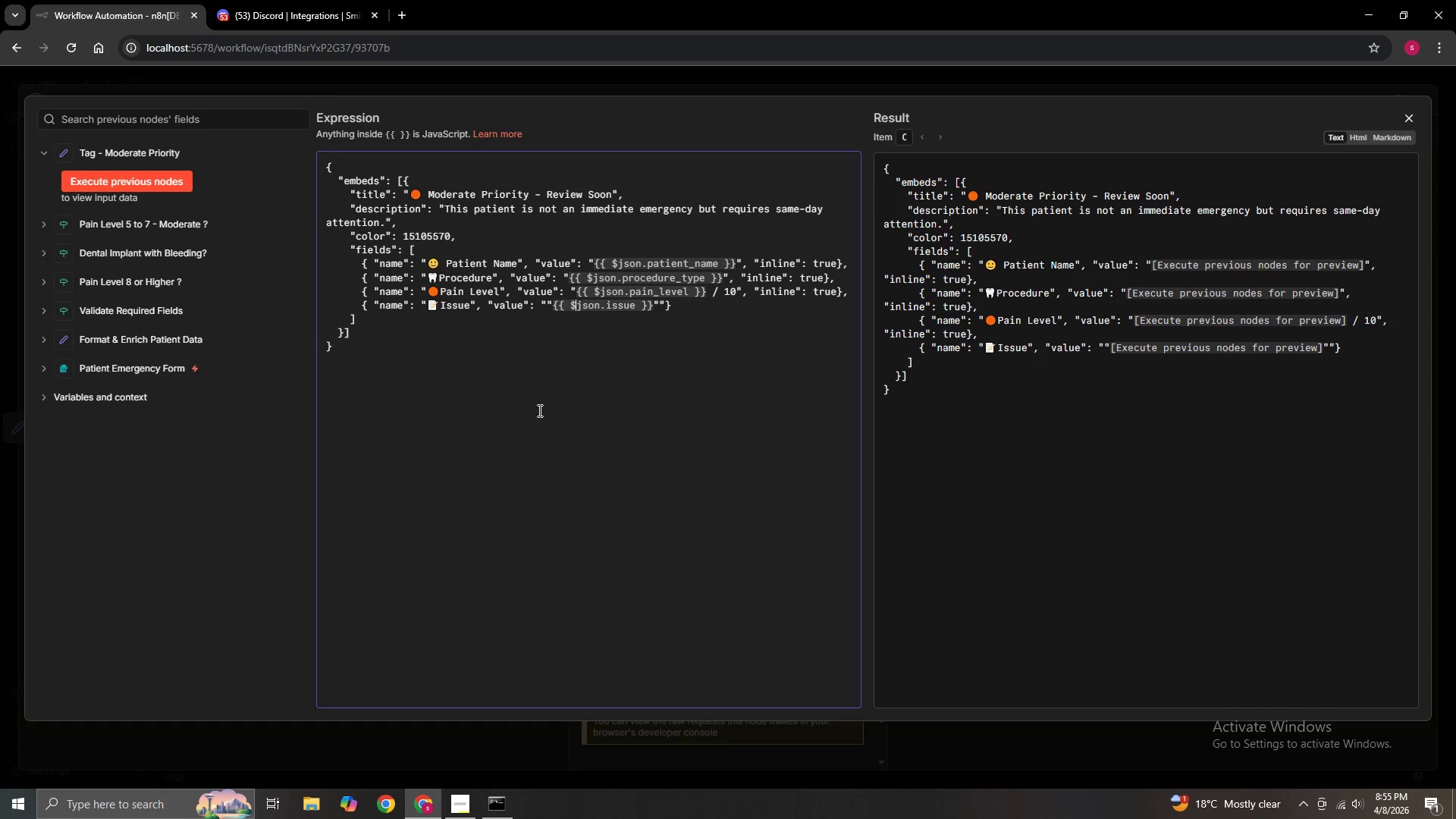 
key(ArrowLeft)
 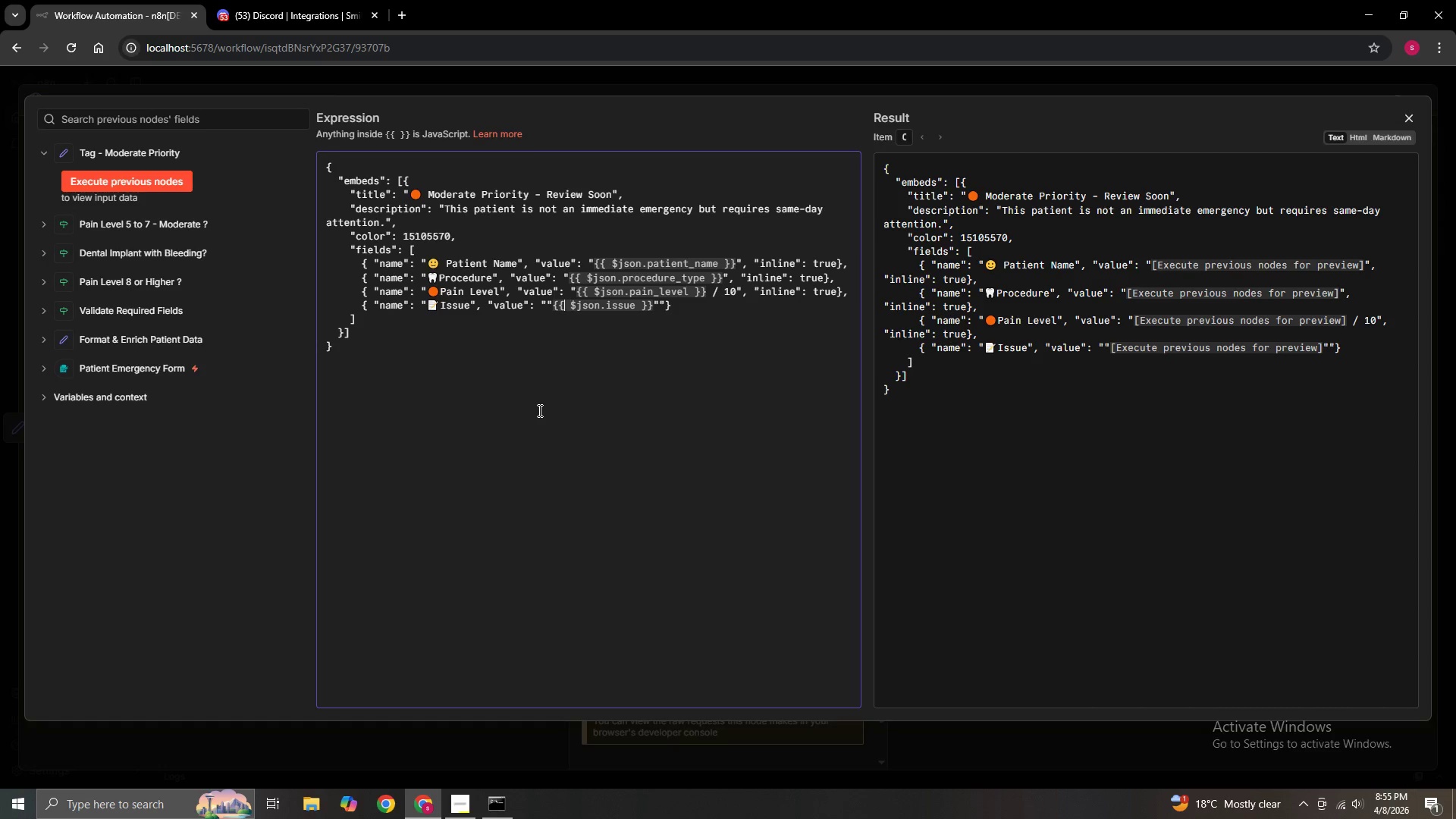 
key(ArrowLeft)
 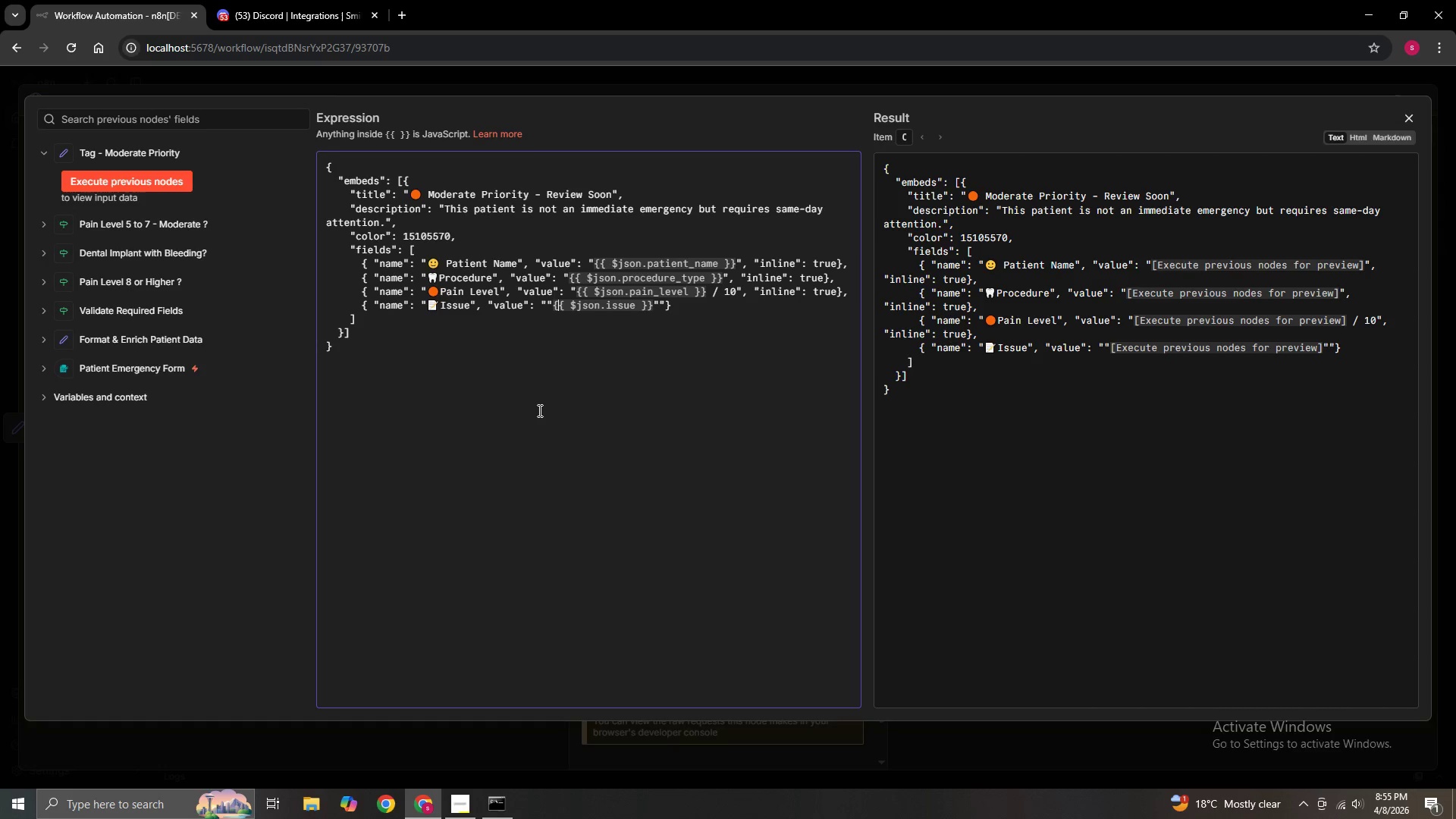 
key(ArrowLeft)
 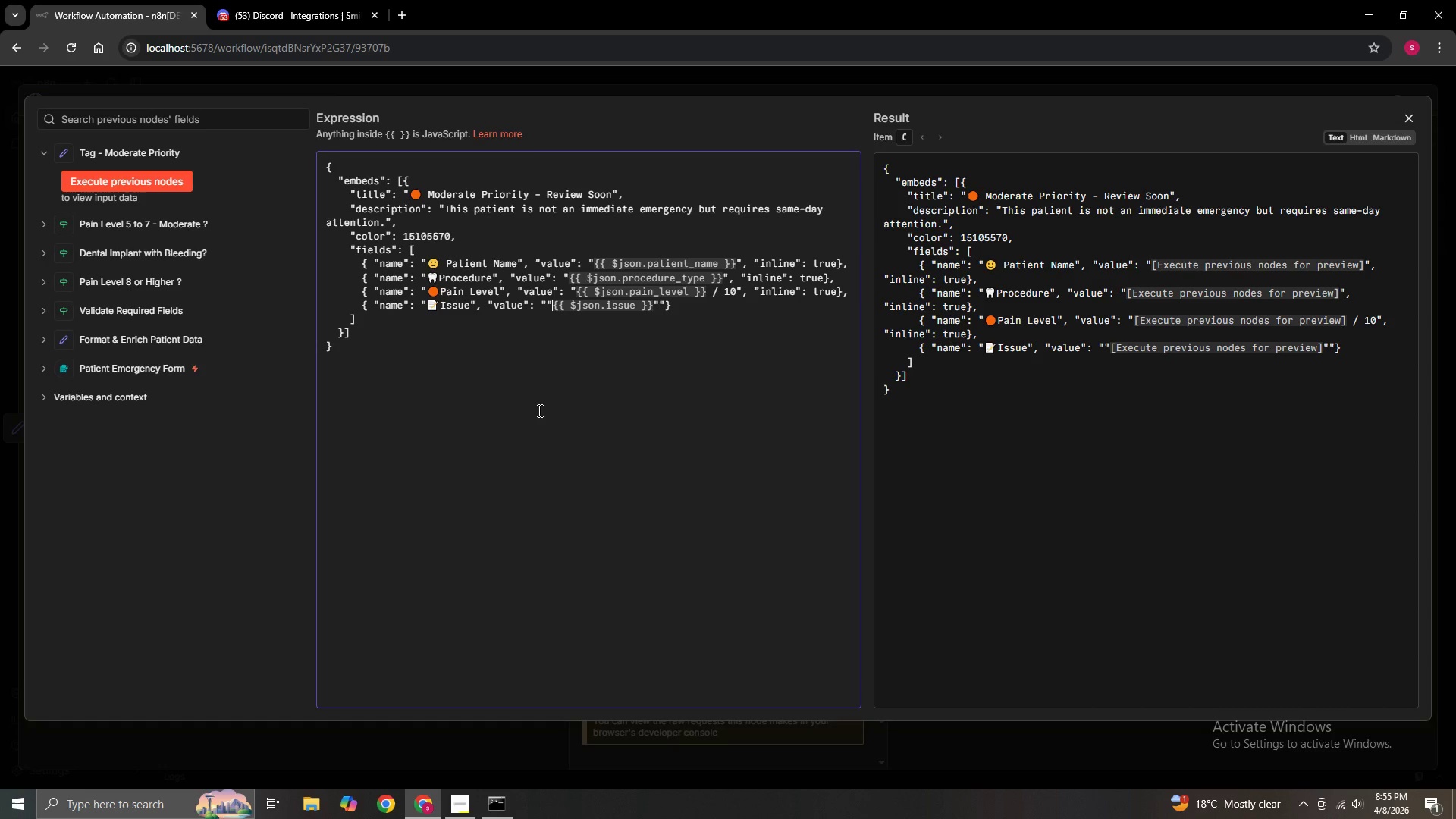 
key(ArrowLeft)
 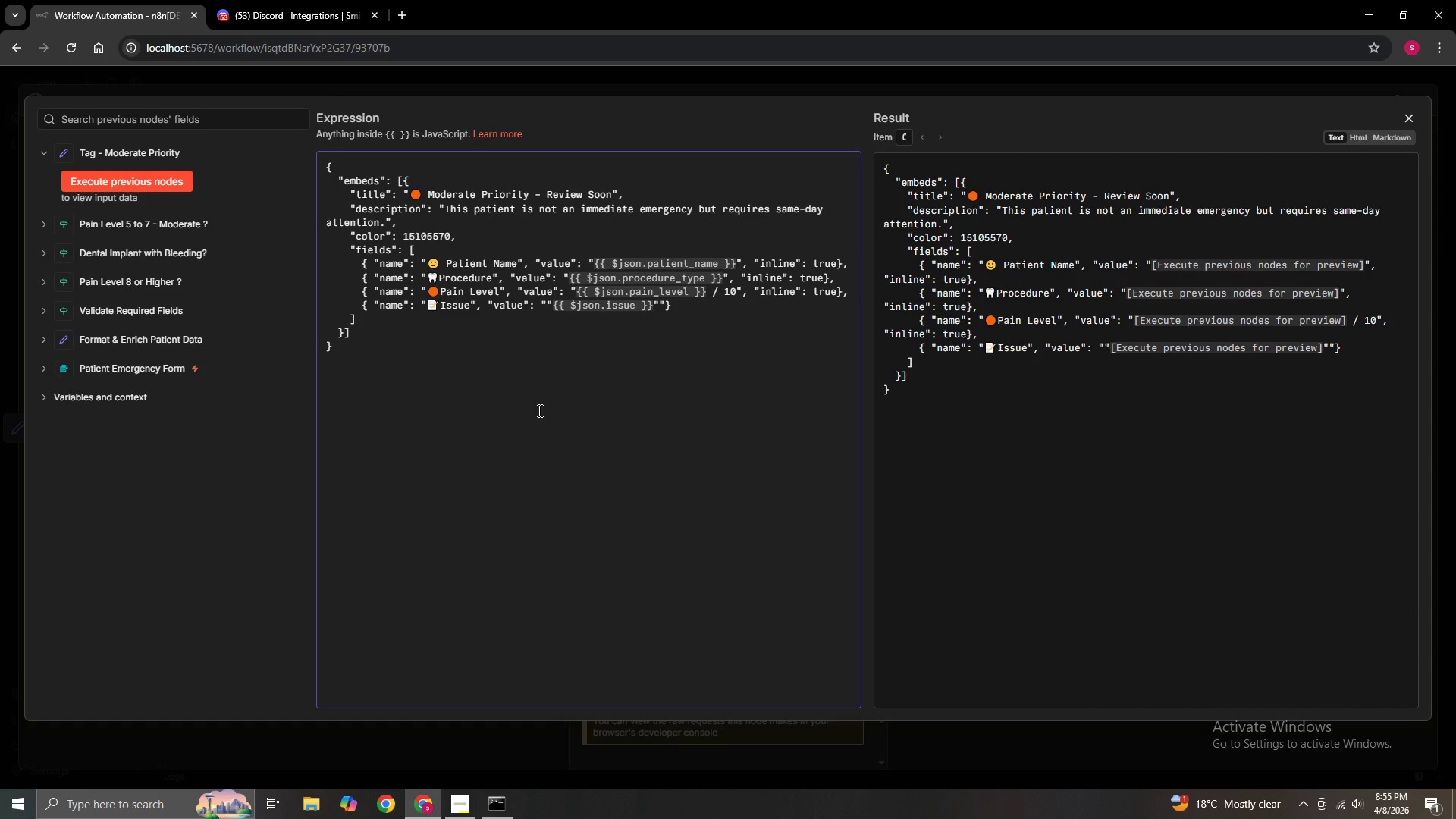 
key(Backspace)
 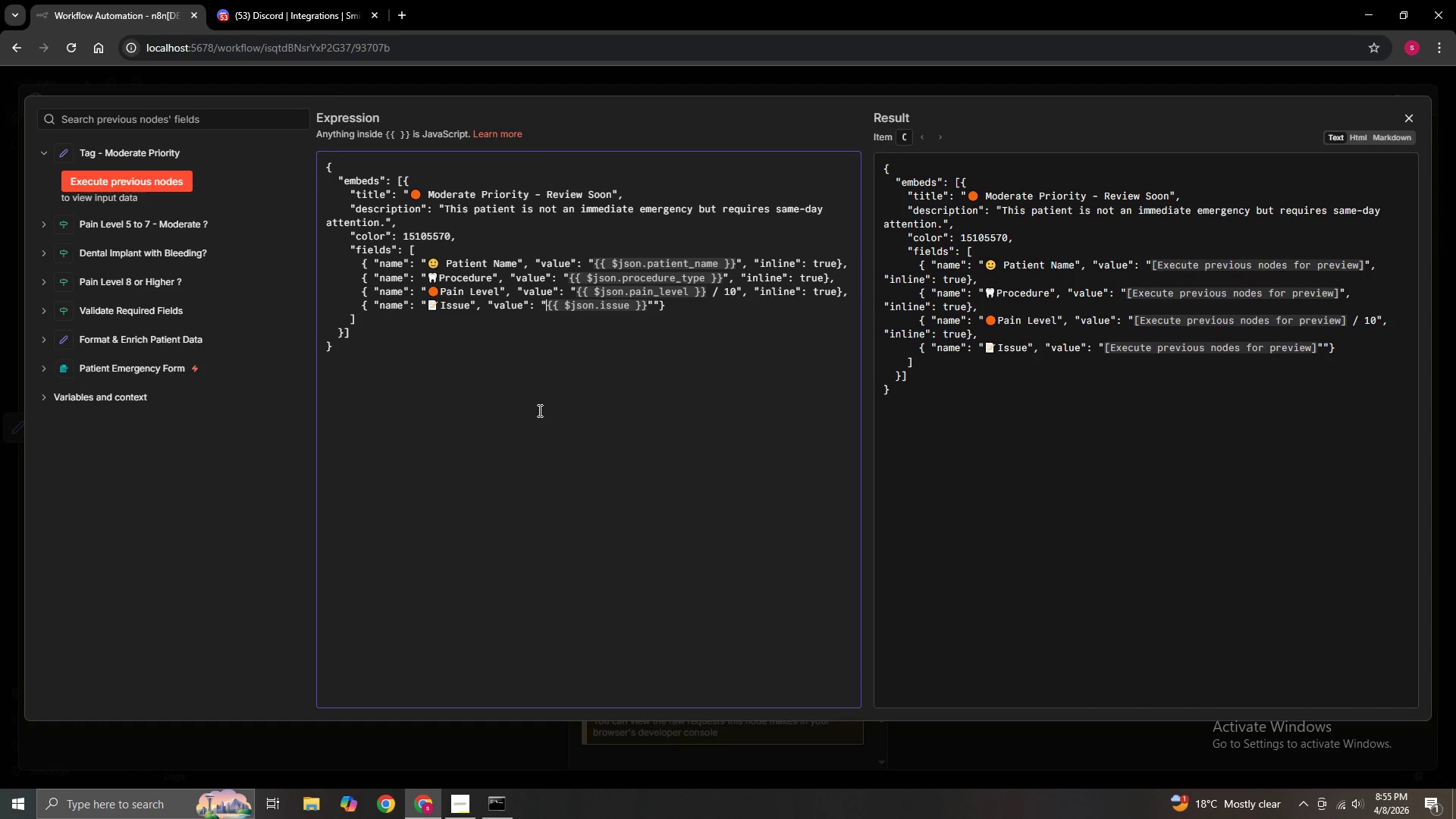 
hold_key(key=ArrowRight, duration=1.0)
 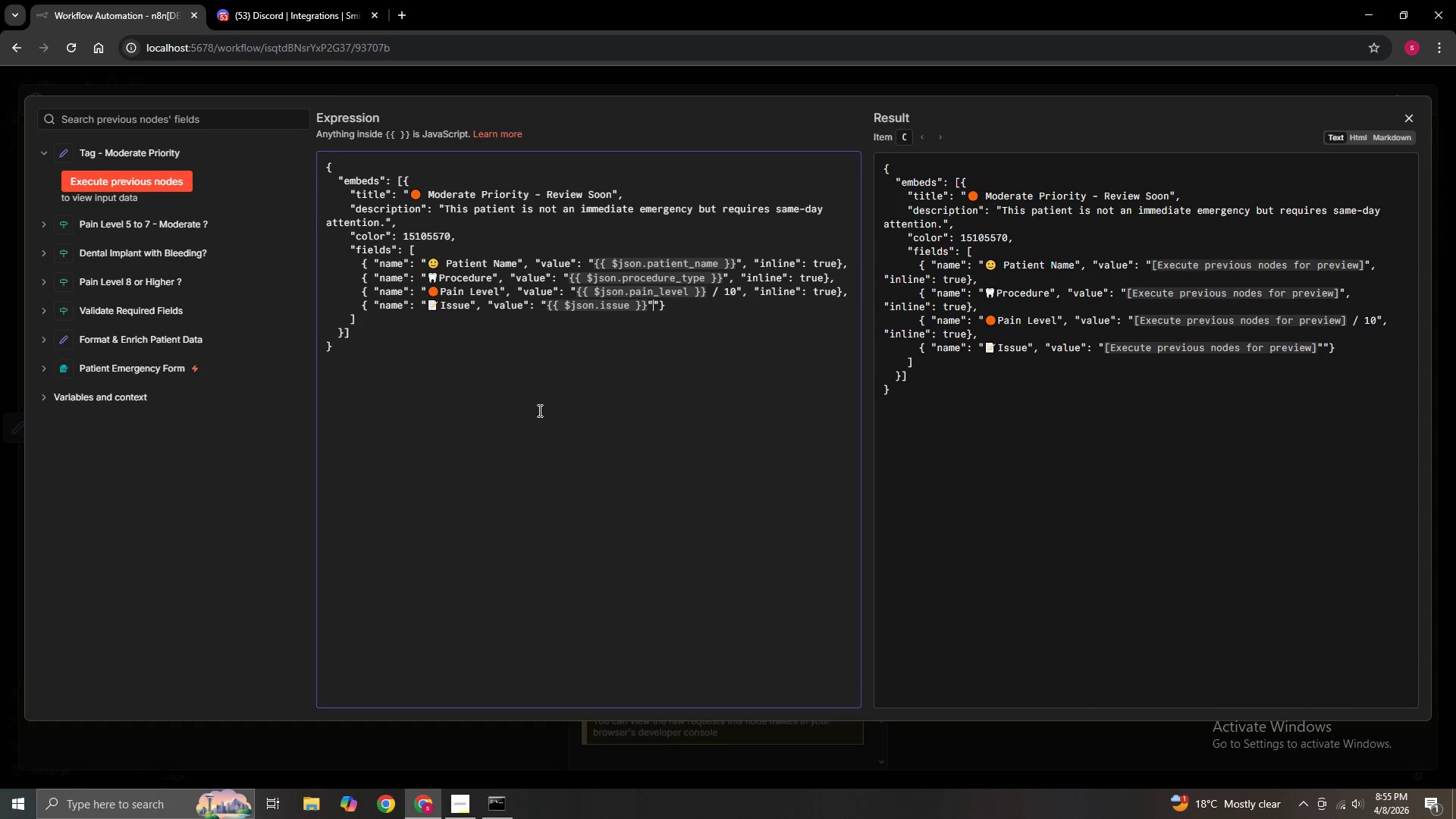 
key(ArrowRight)
 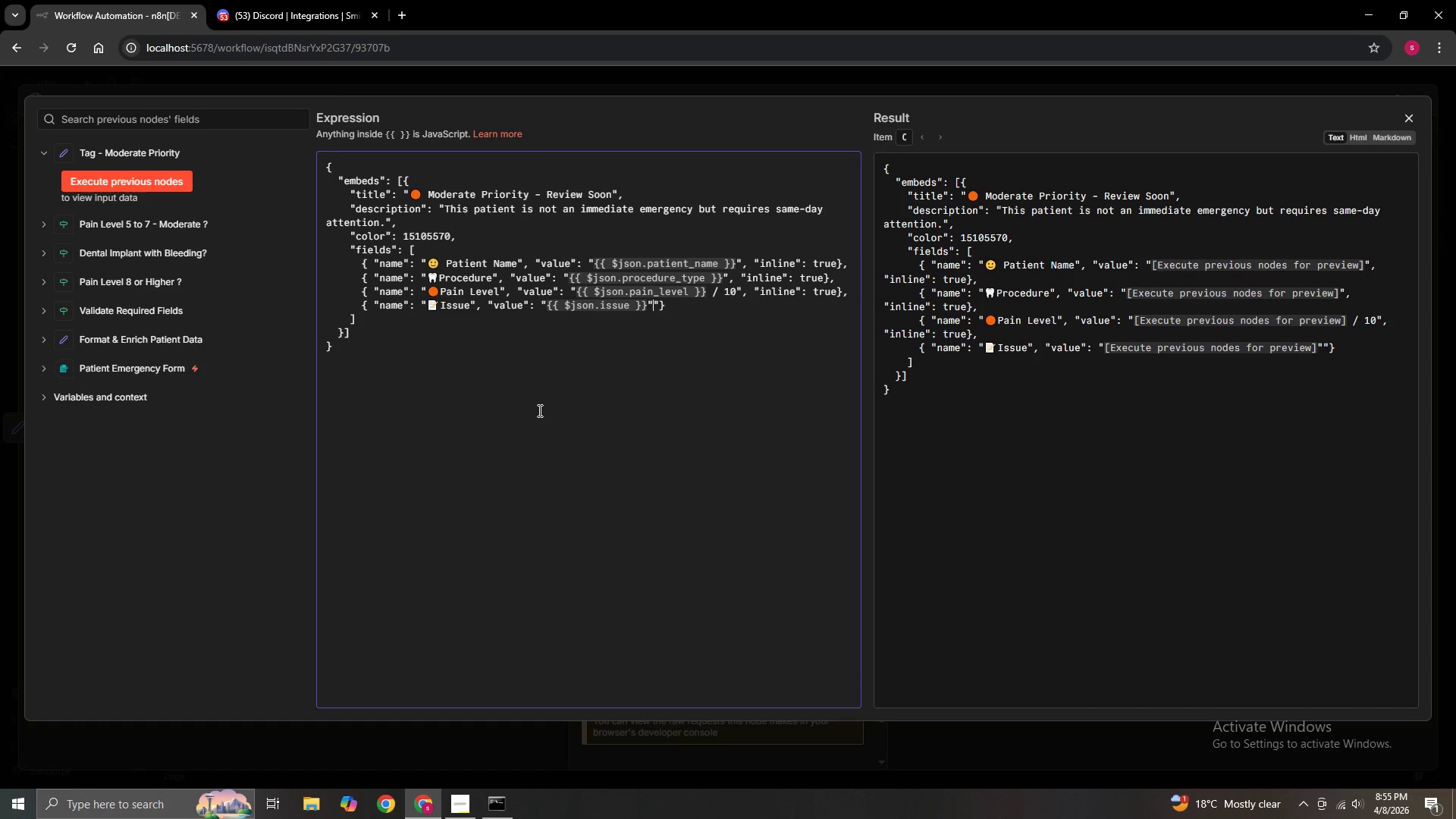 
wait(7.45)
 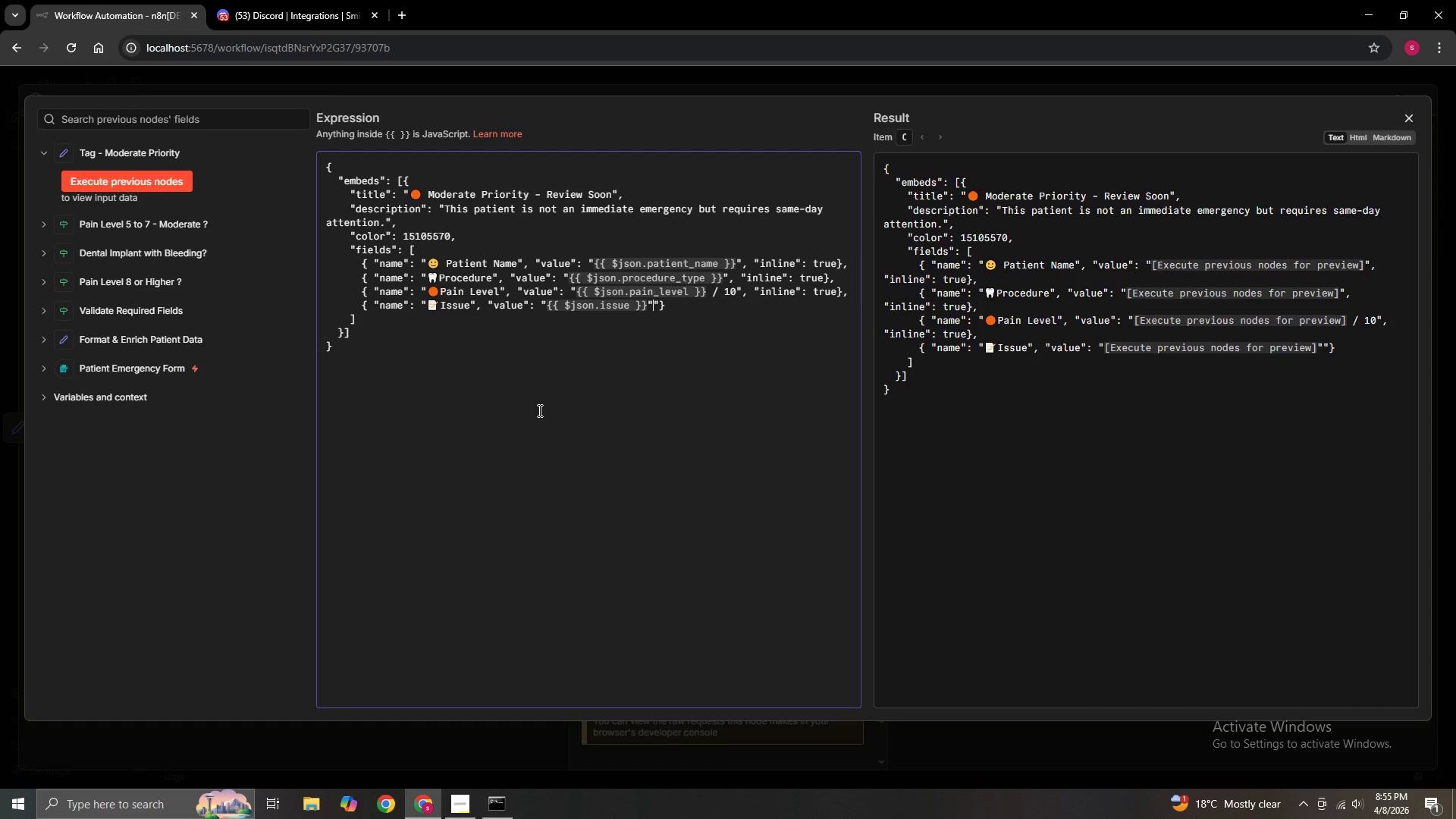 
key(ArrowLeft)
 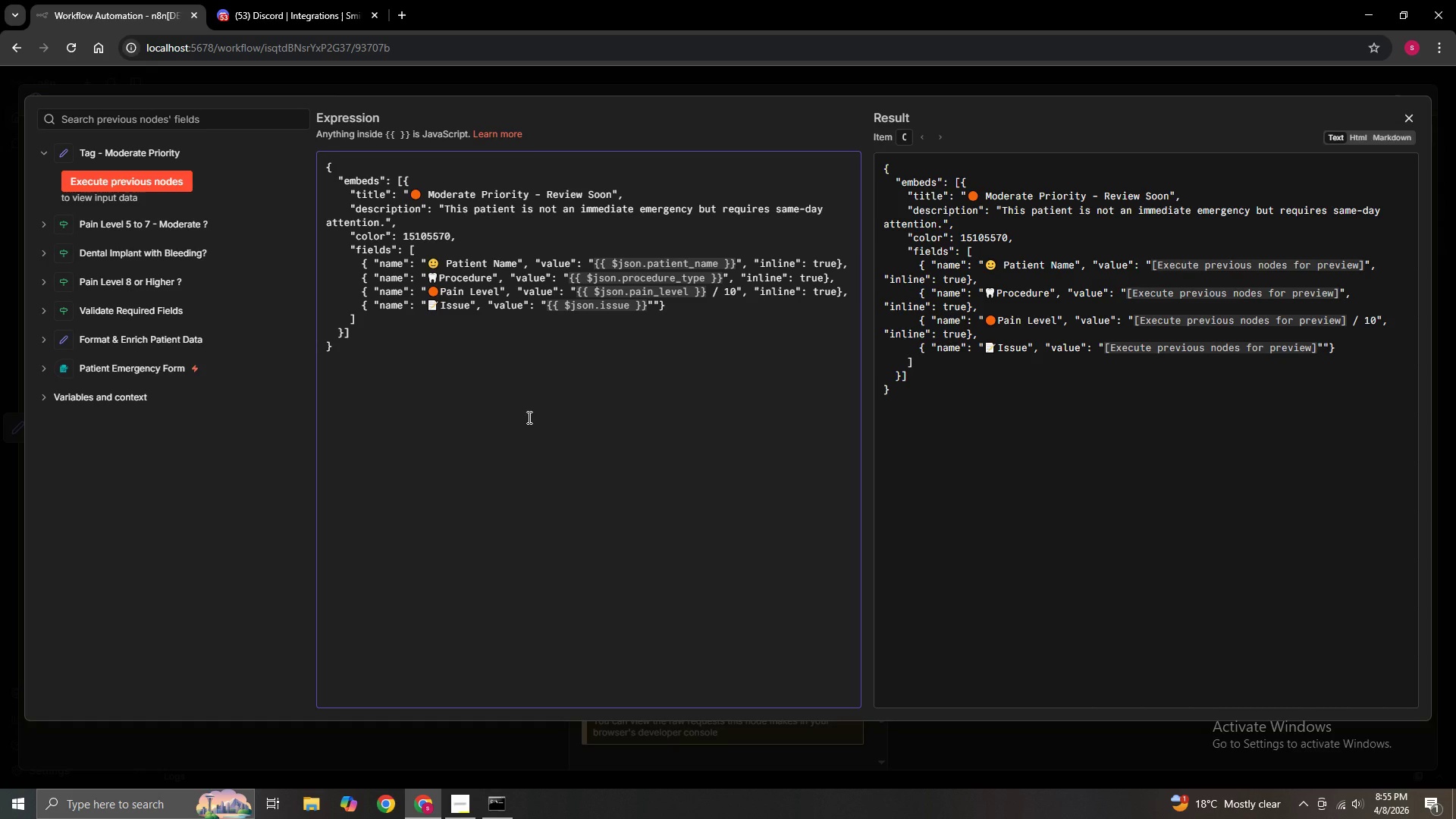 
key(ArrowRight)
 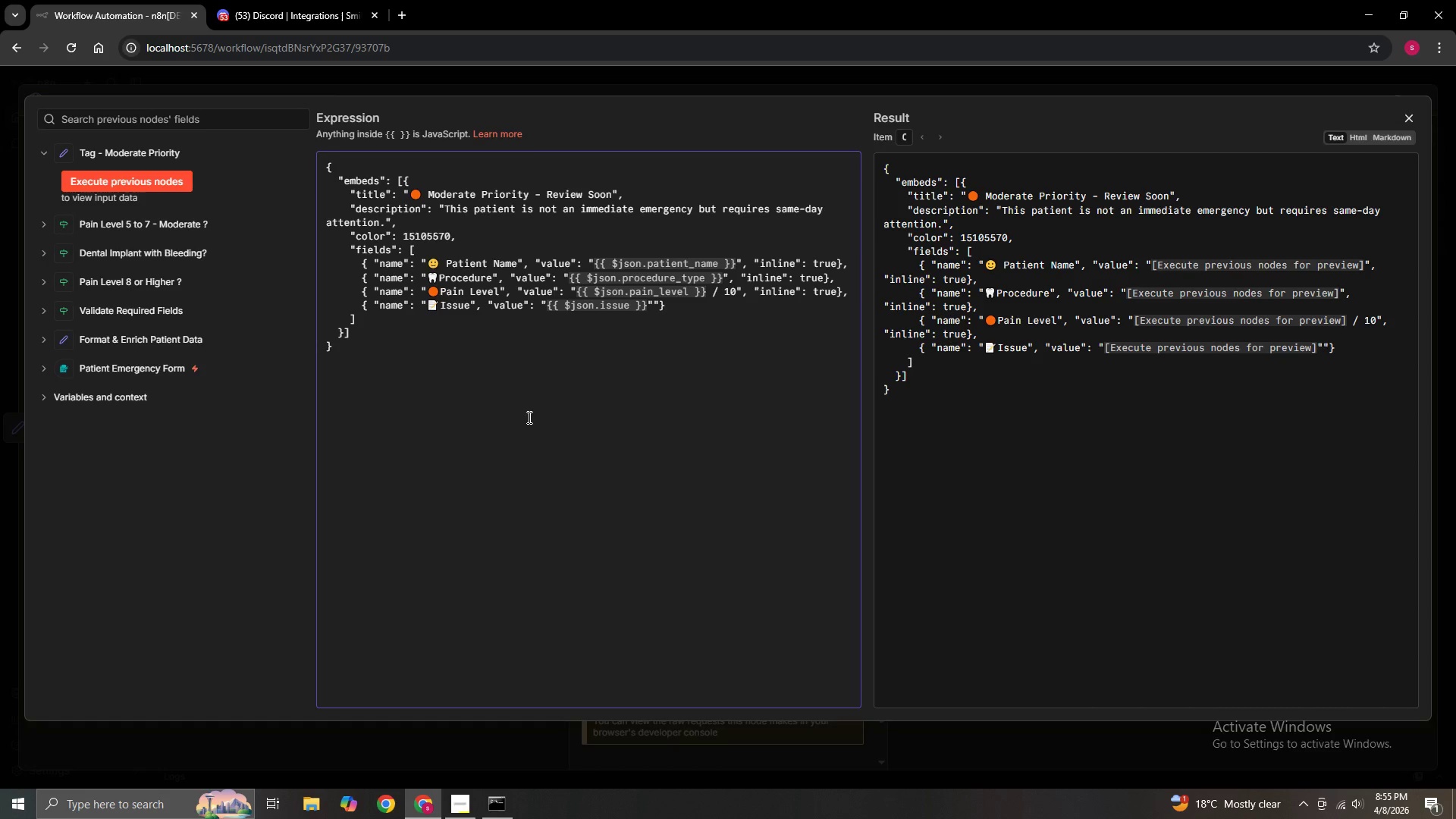 
key(Comma)
 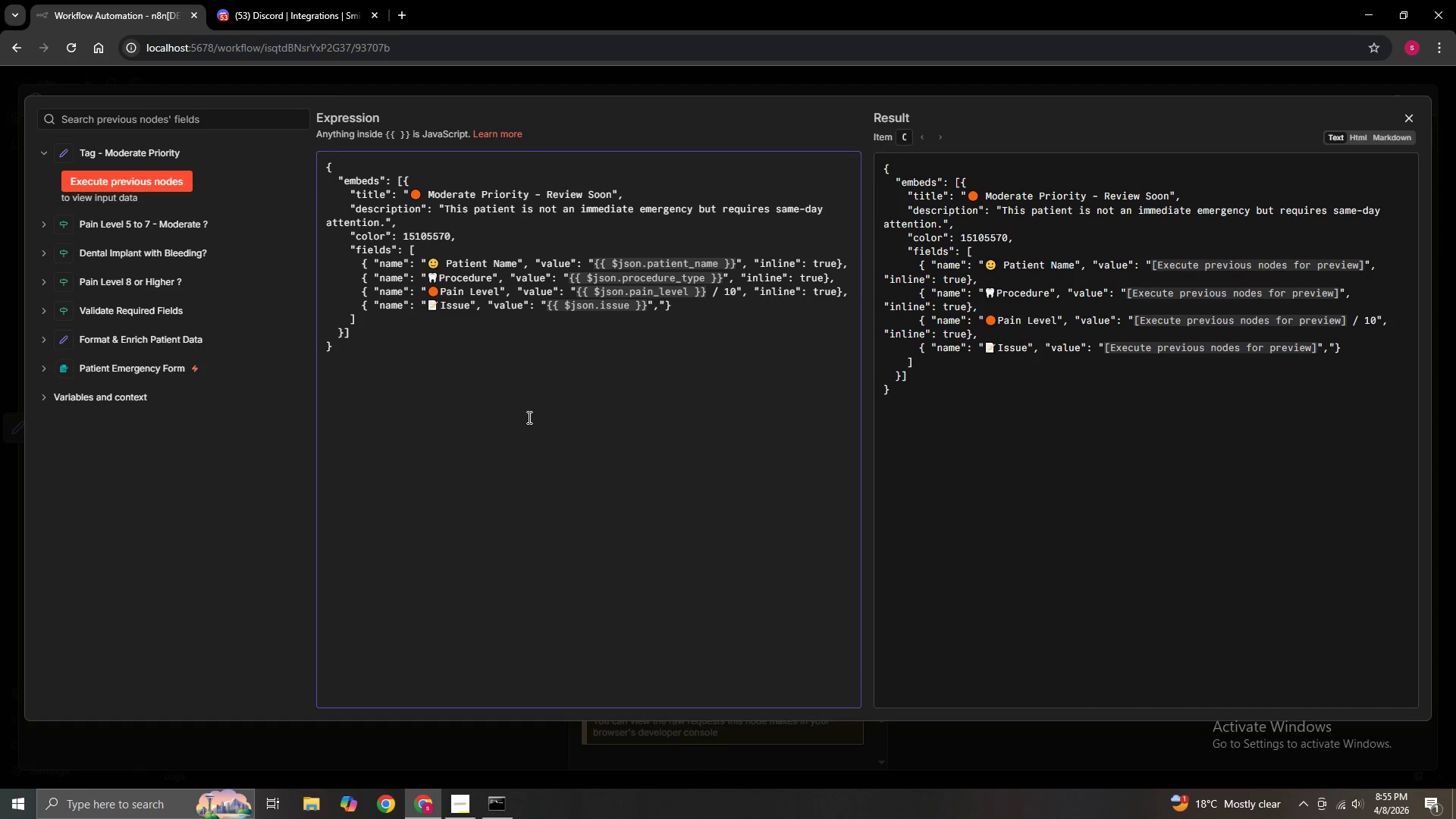 
key(Space)
 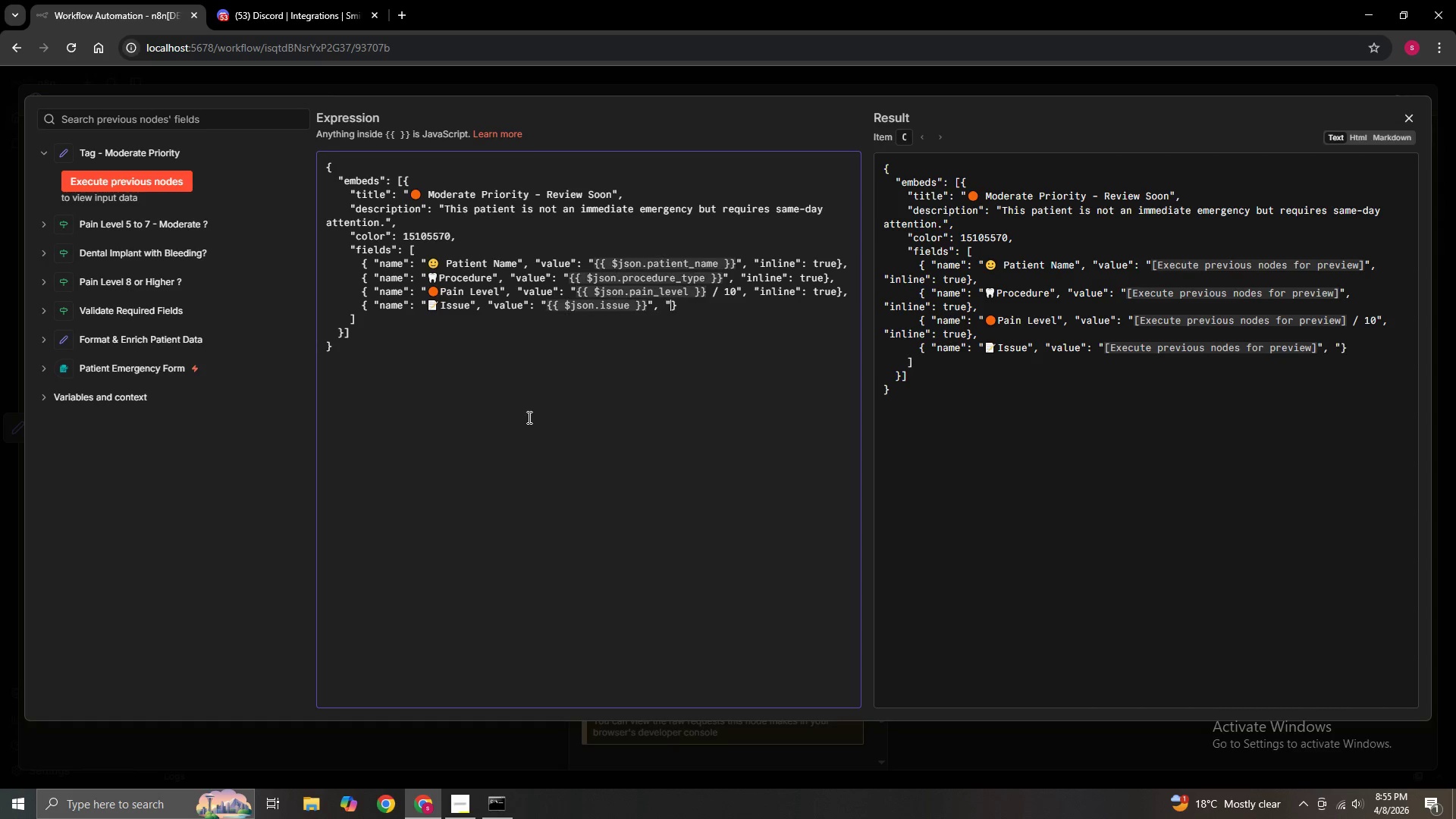 
key(ArrowRight)
 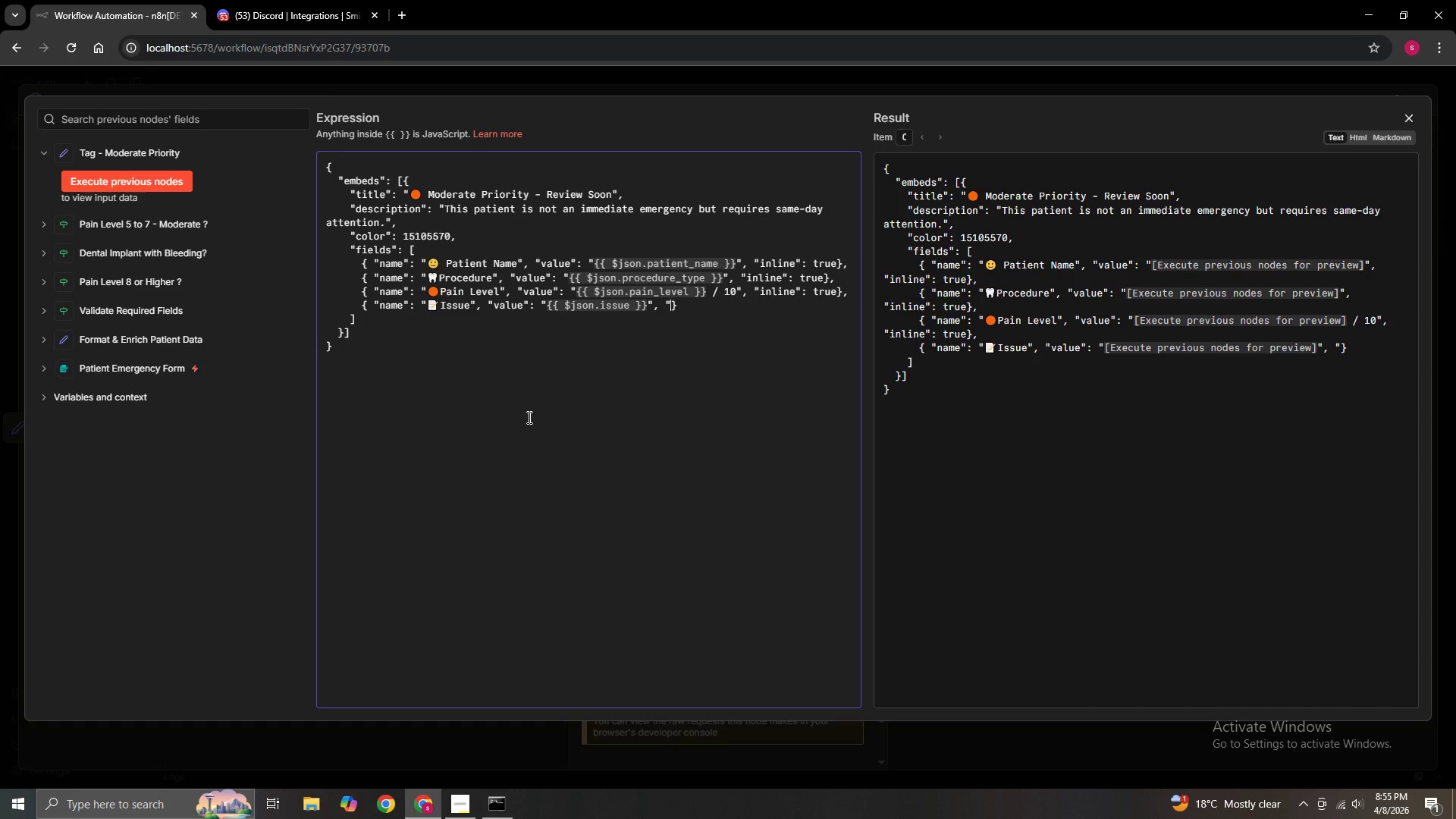 
type(inline:)
key(Backspace)
type(": false)
 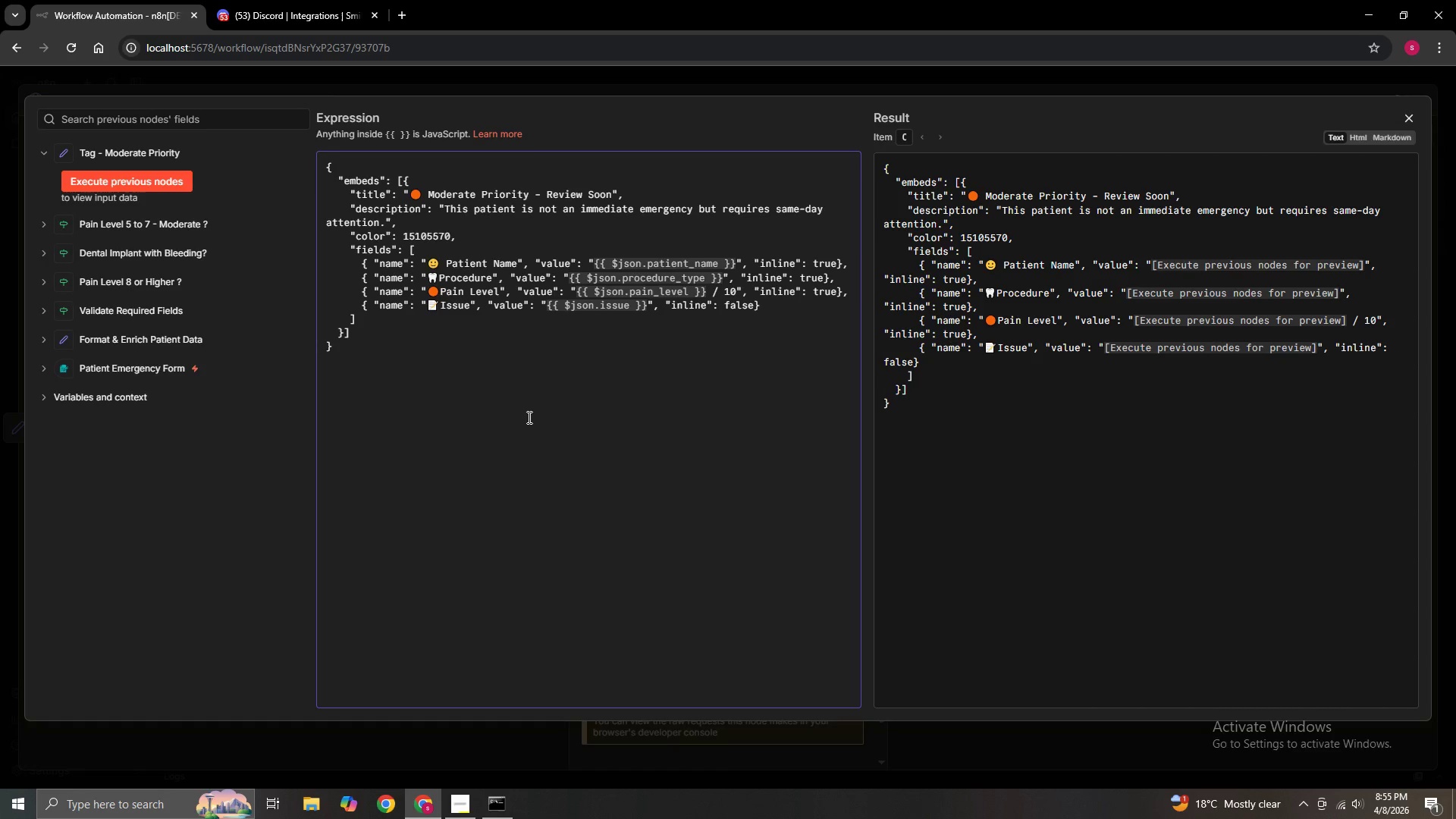 
key(ArrowRight)
 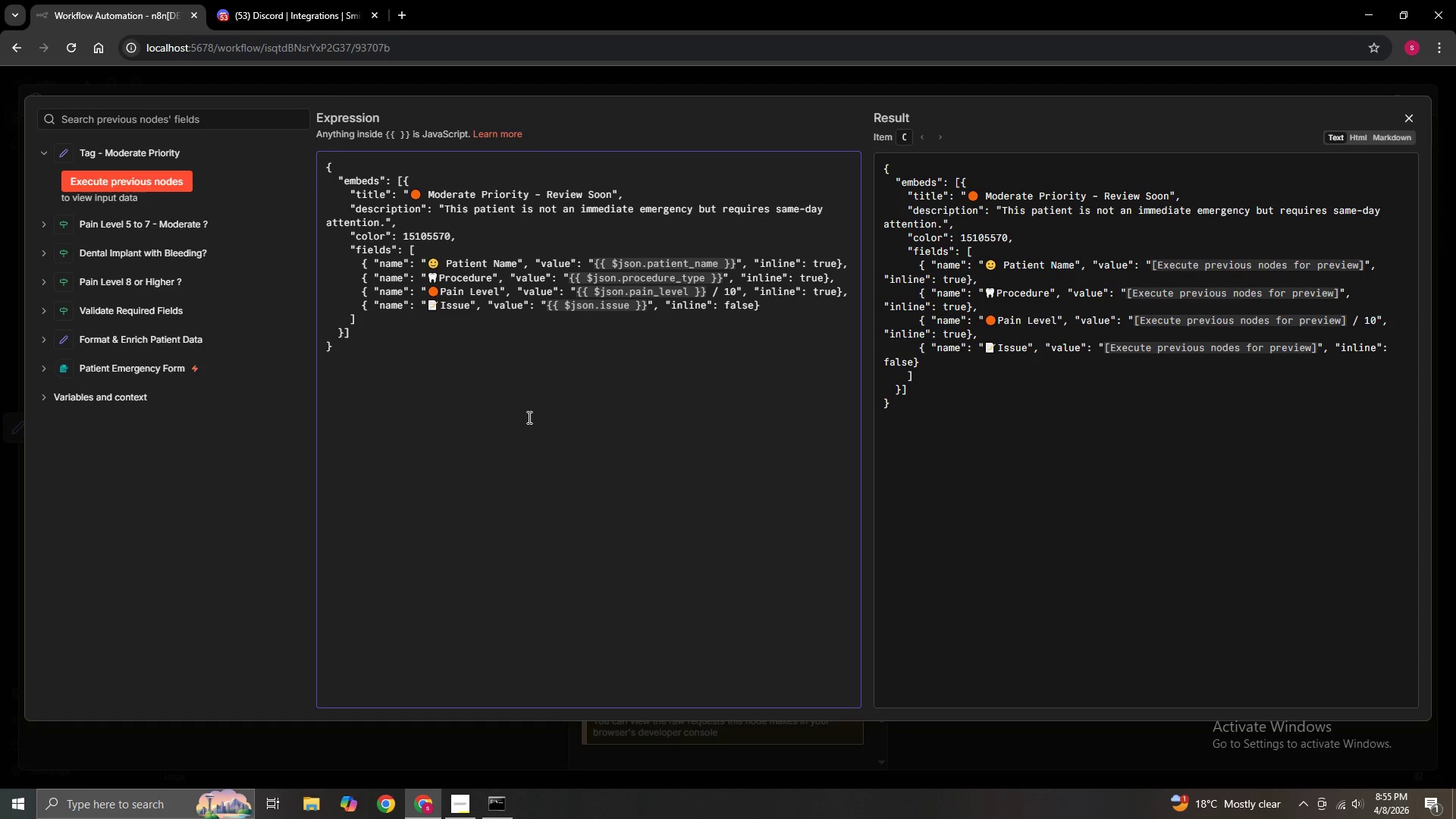 
key(Enter)
 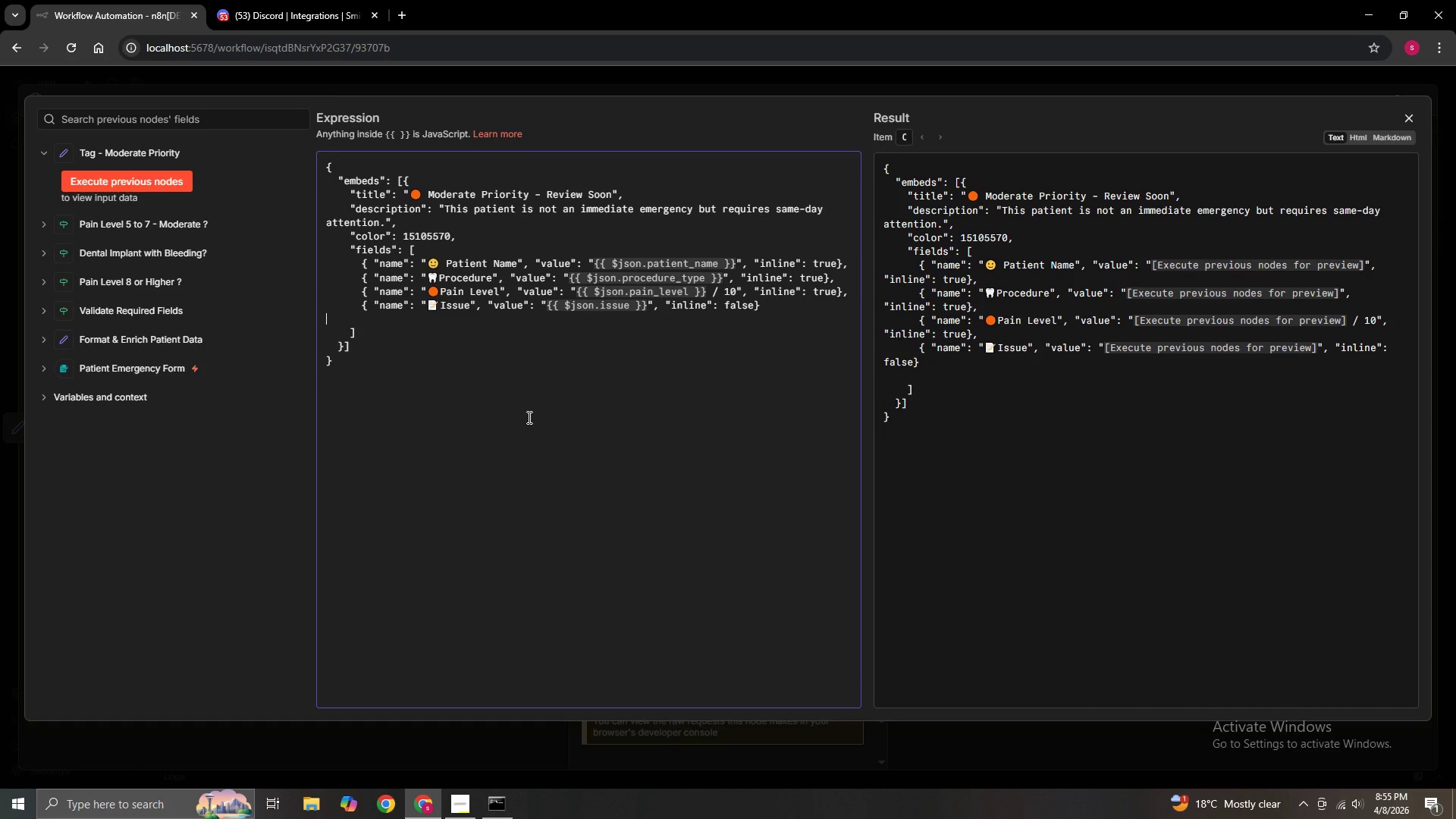 
type(      { "name": ")
 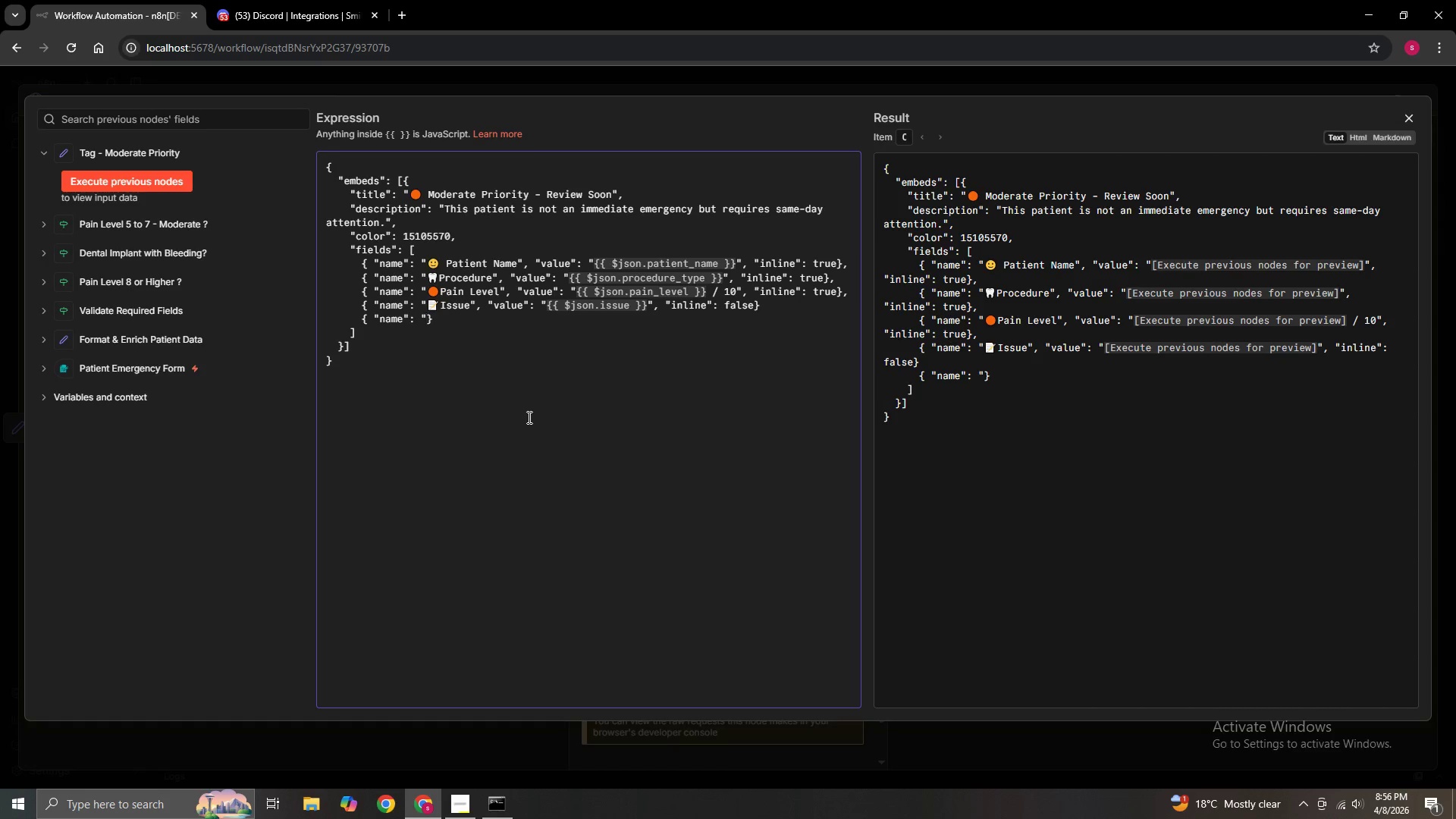 
right_click([425, 319])
 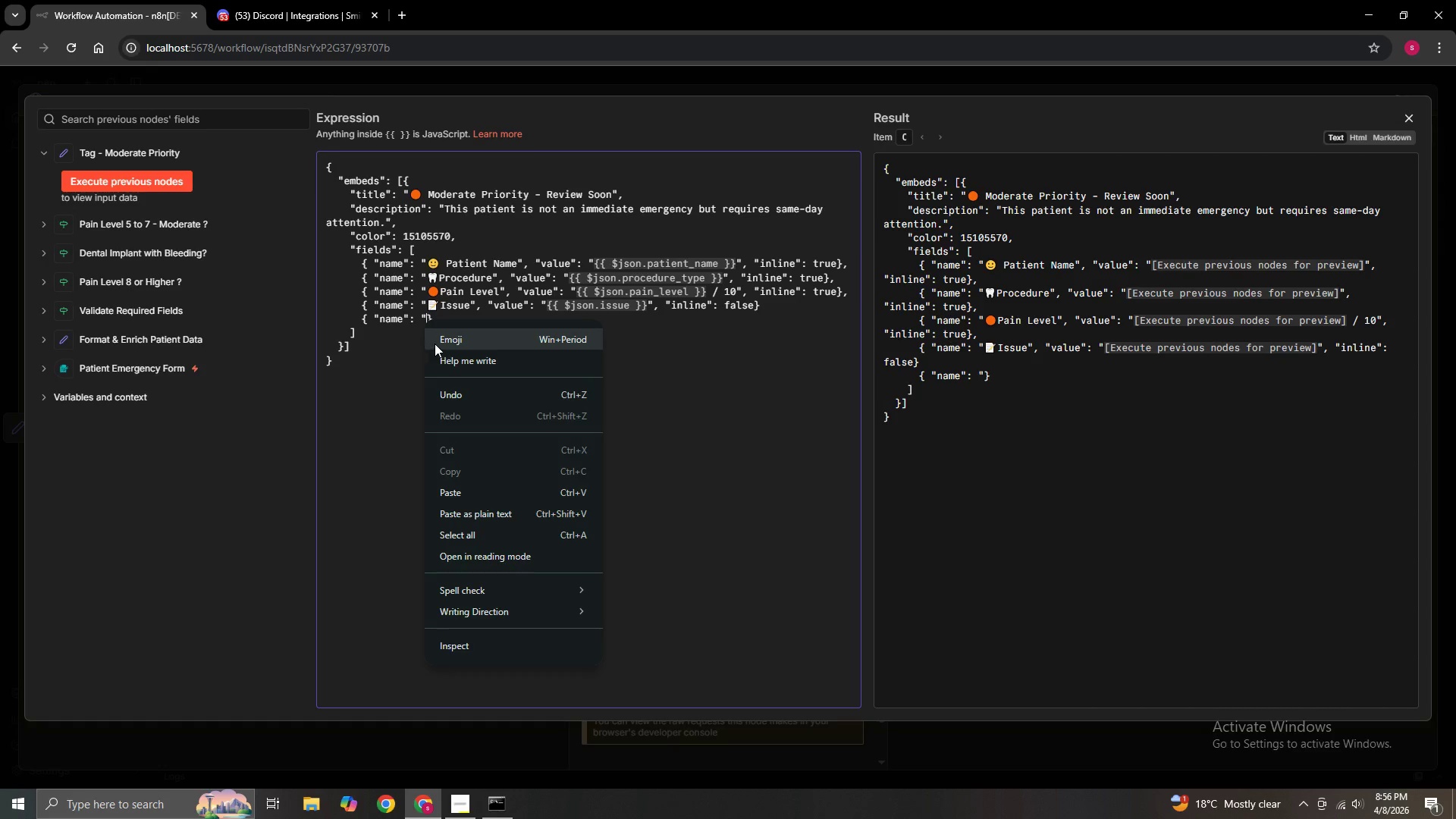 
left_click([435, 344])
 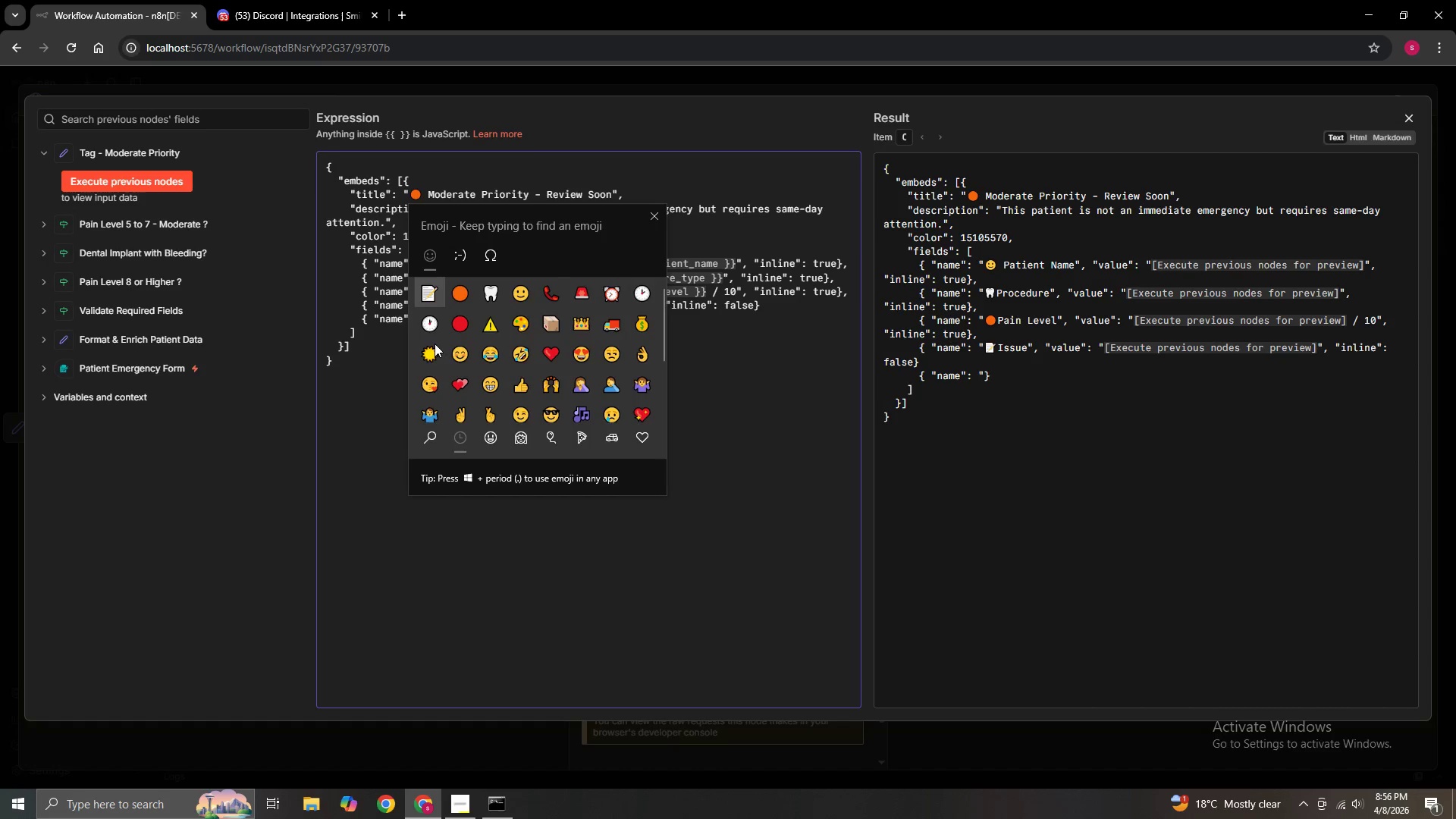 
key(Meta+MetaLeft)
 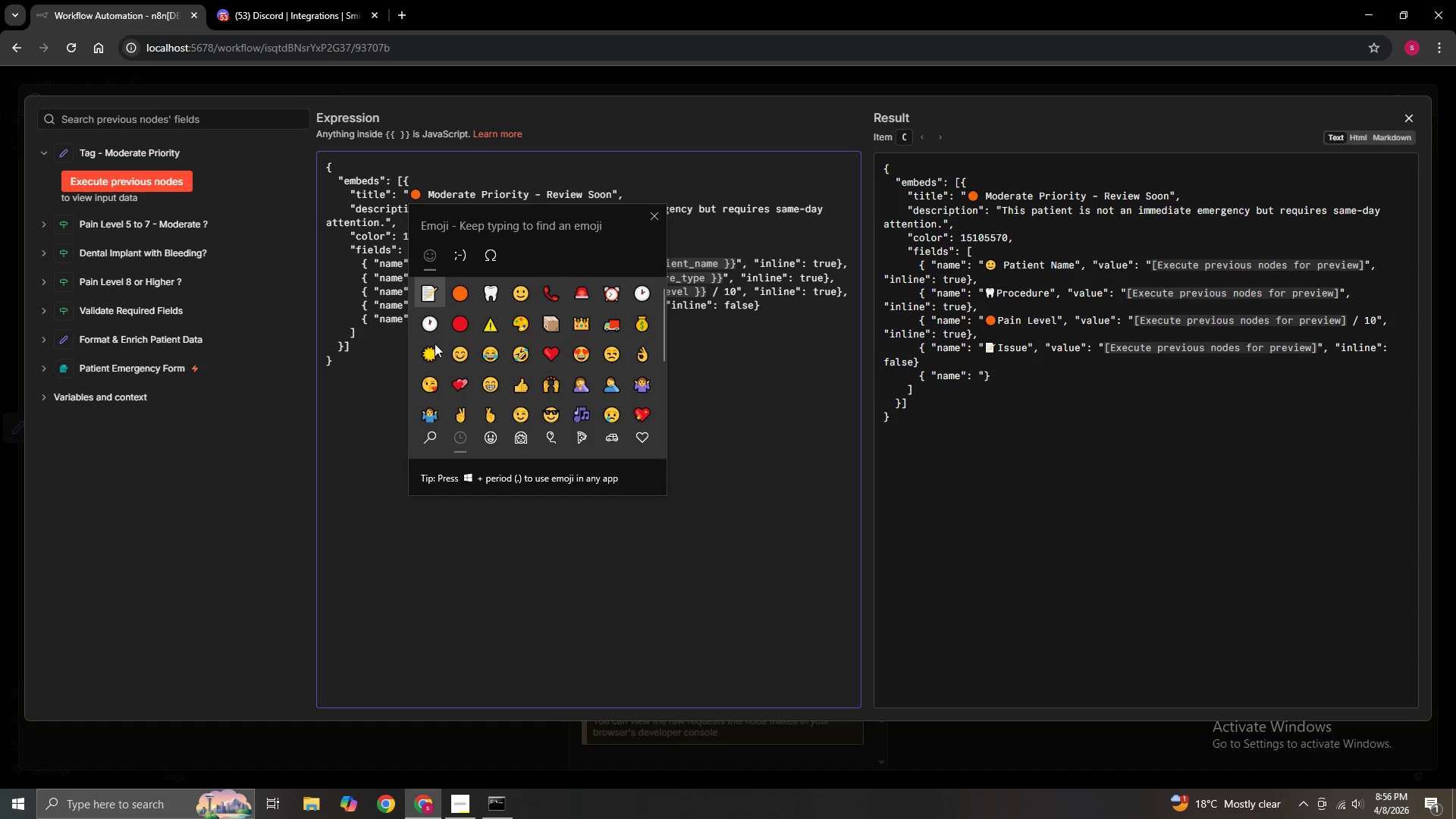 
left_click([549, 294])
 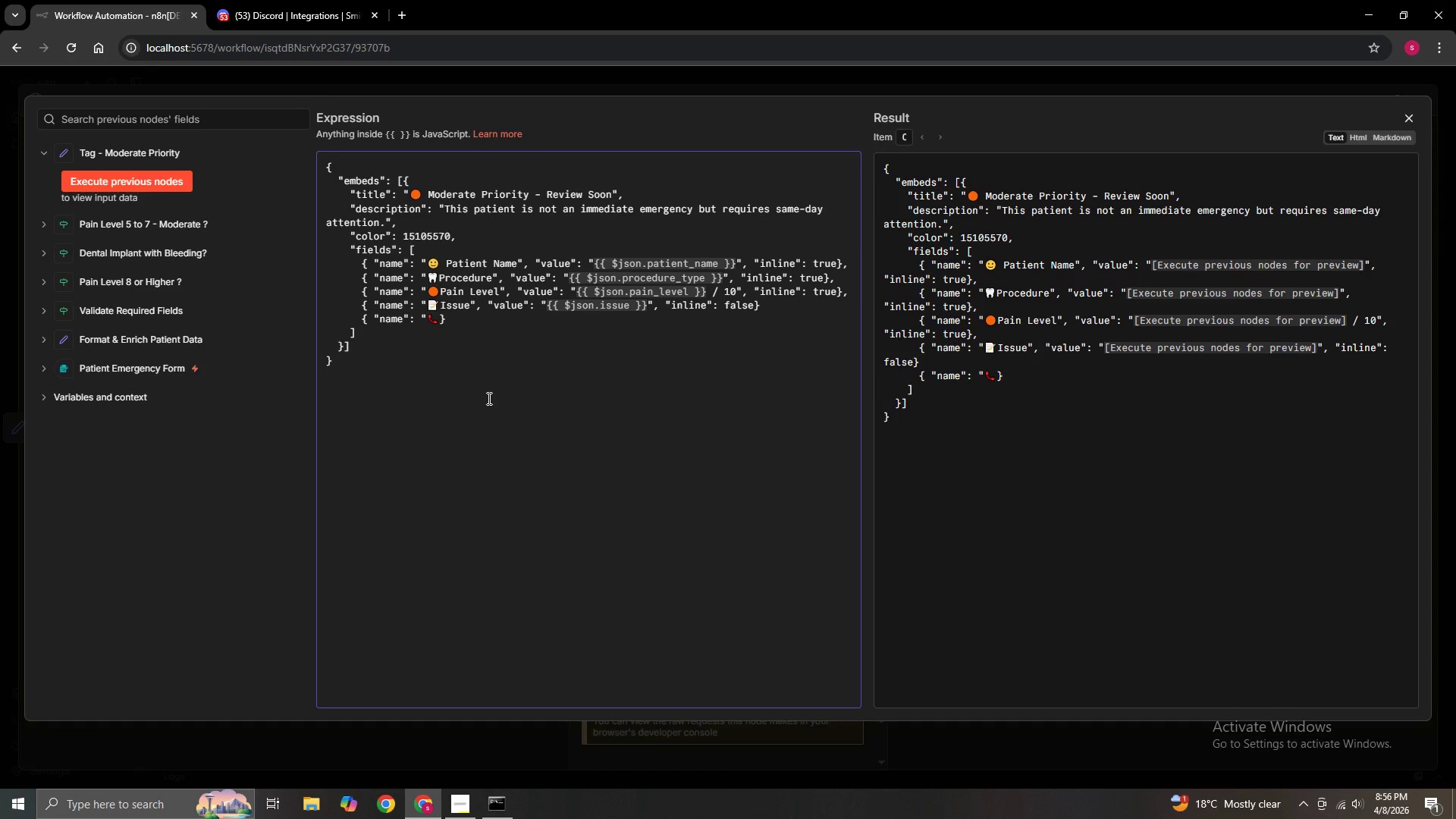 
type( Click to Call)
 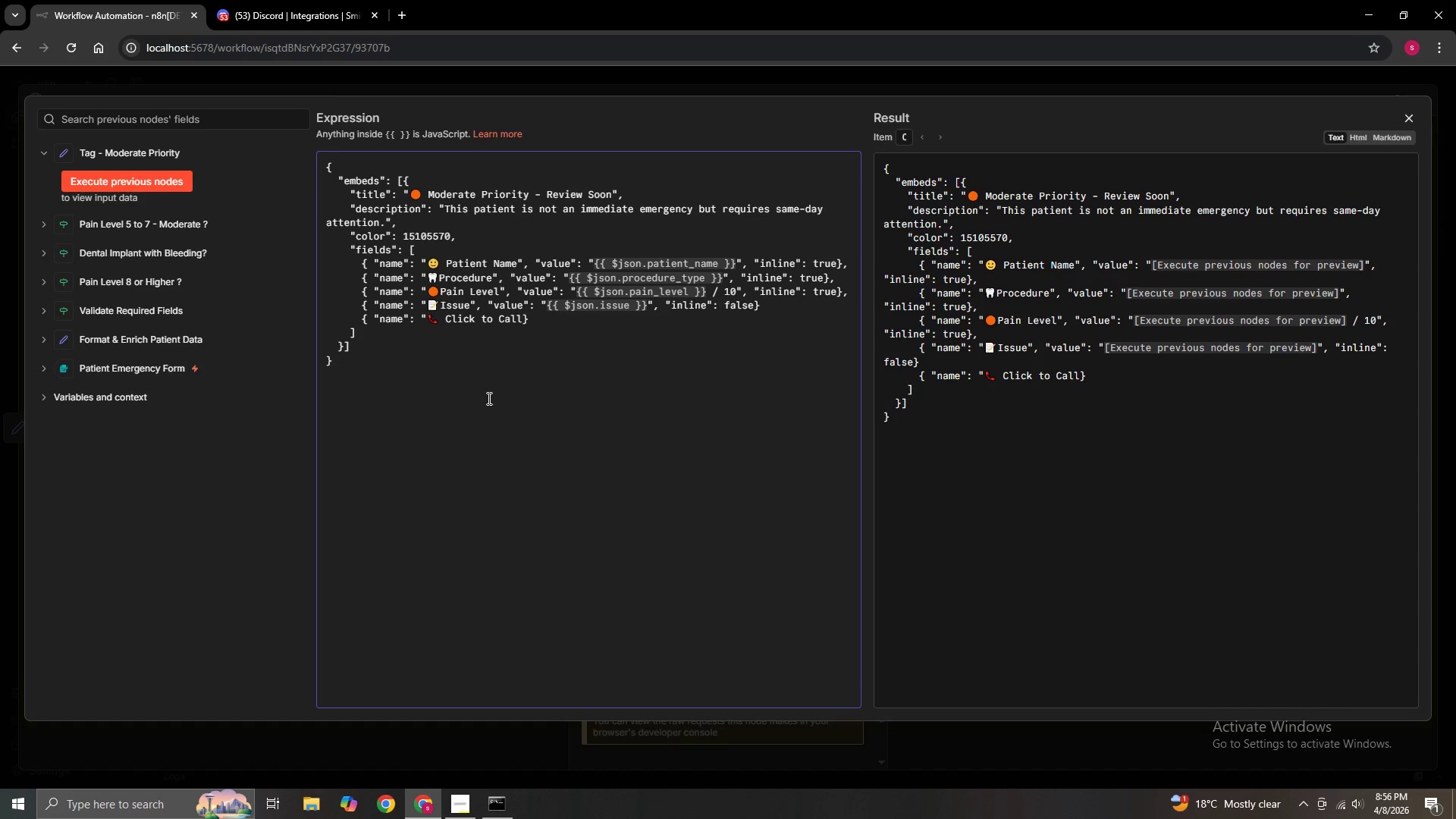 
key(Shift+Semicolon)
 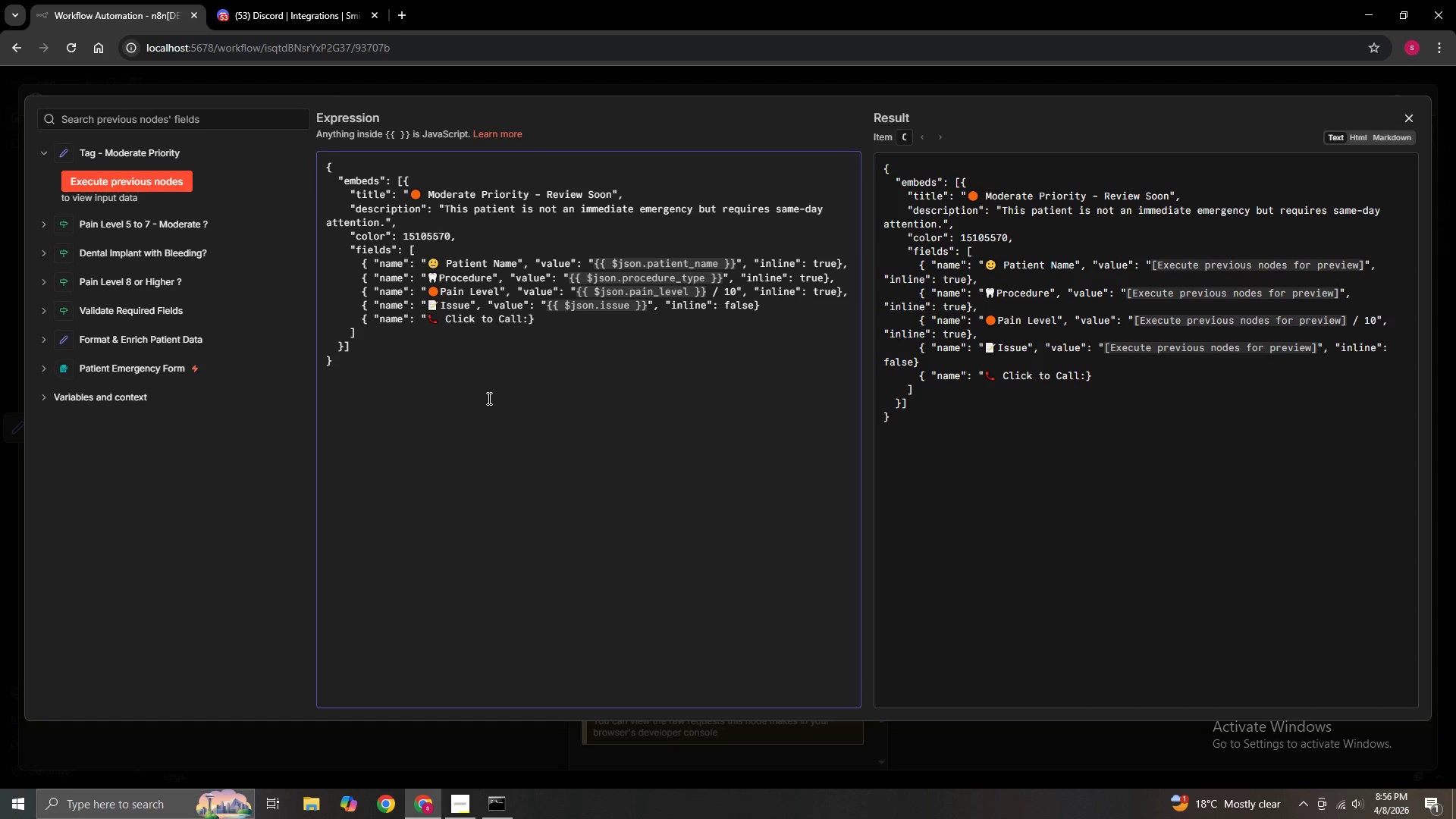 
key(Backspace)
 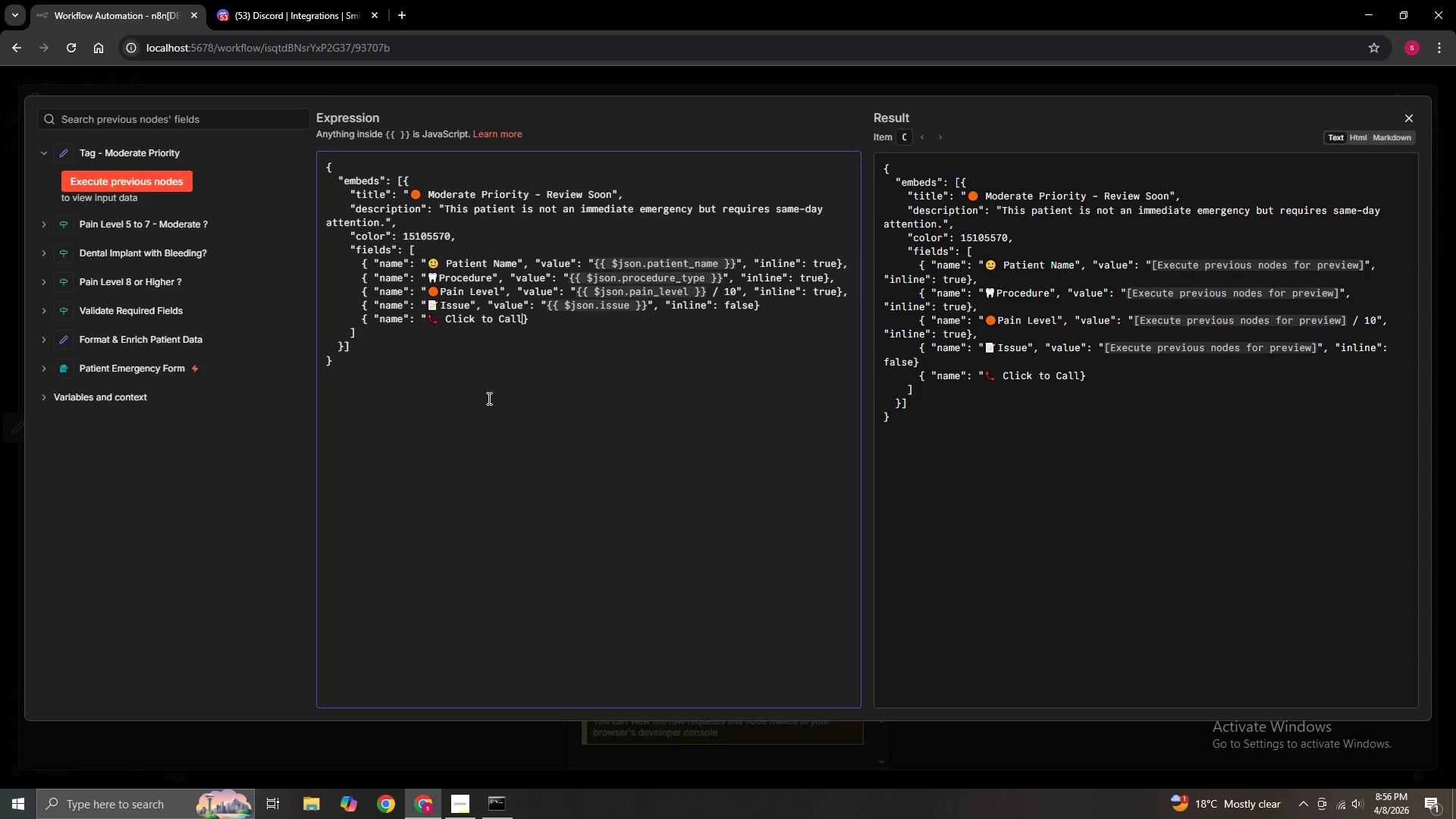 
key(Shift+Quote)
 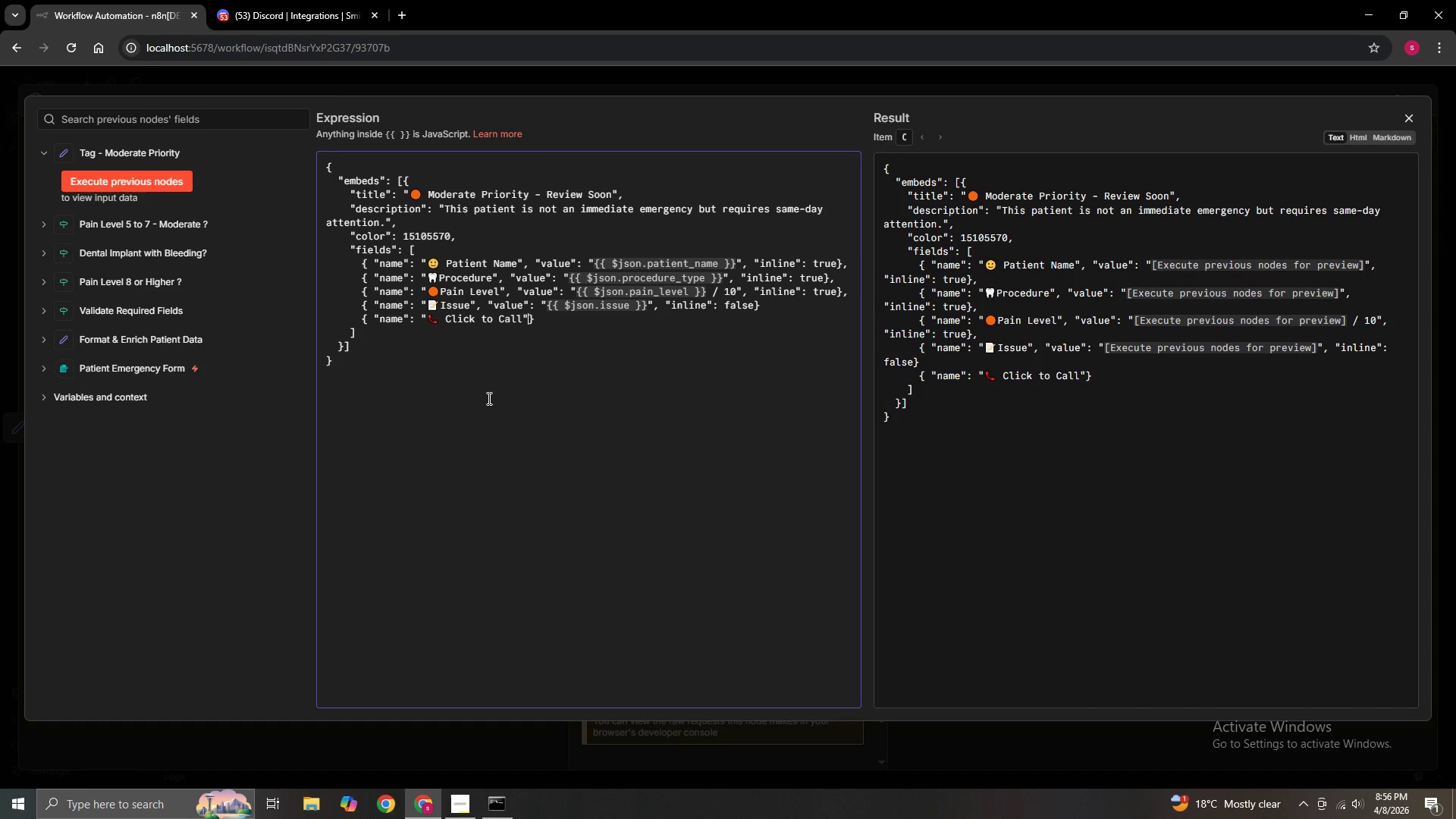 
key(Comma)
 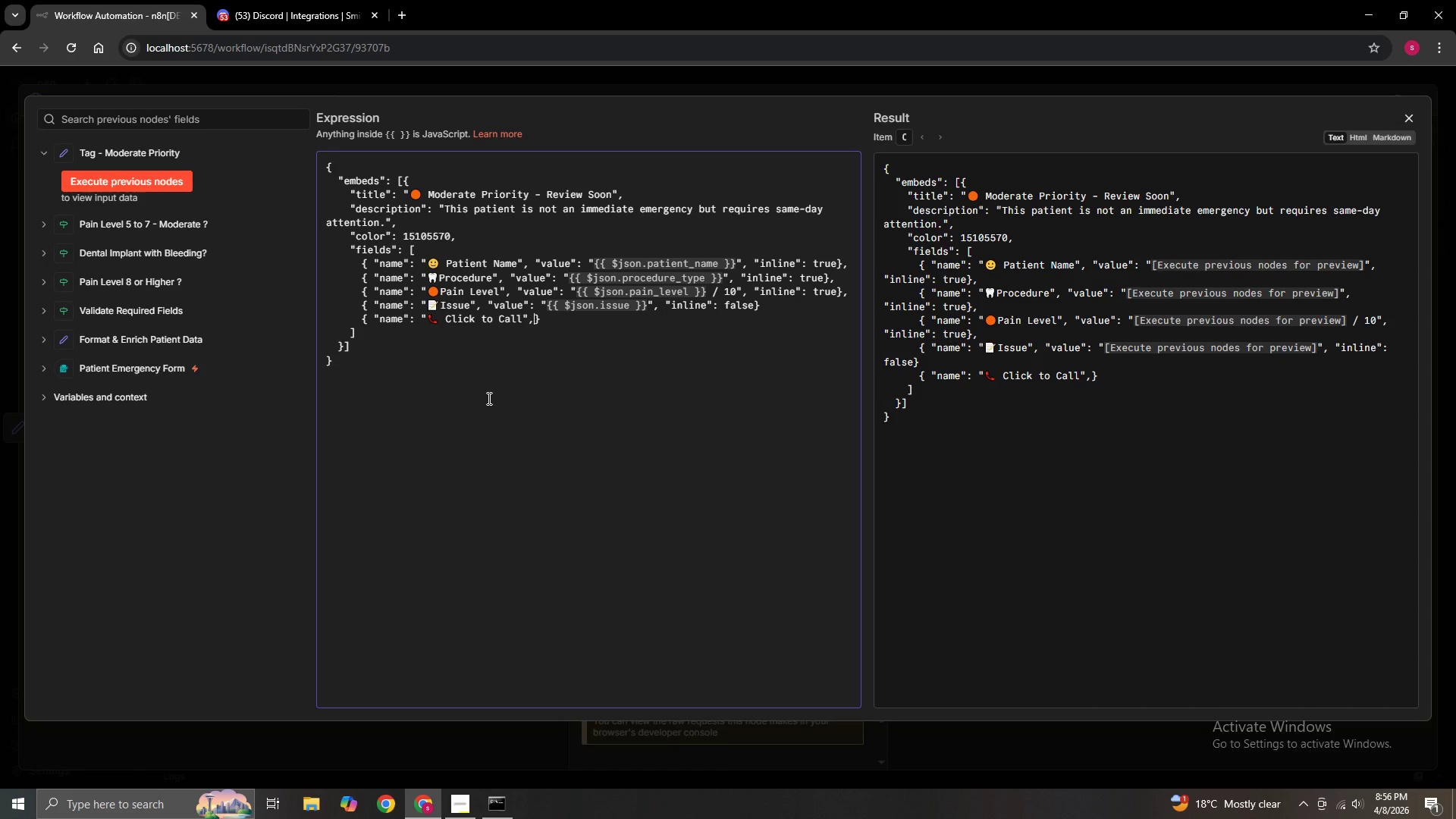 
wait(9.19)
 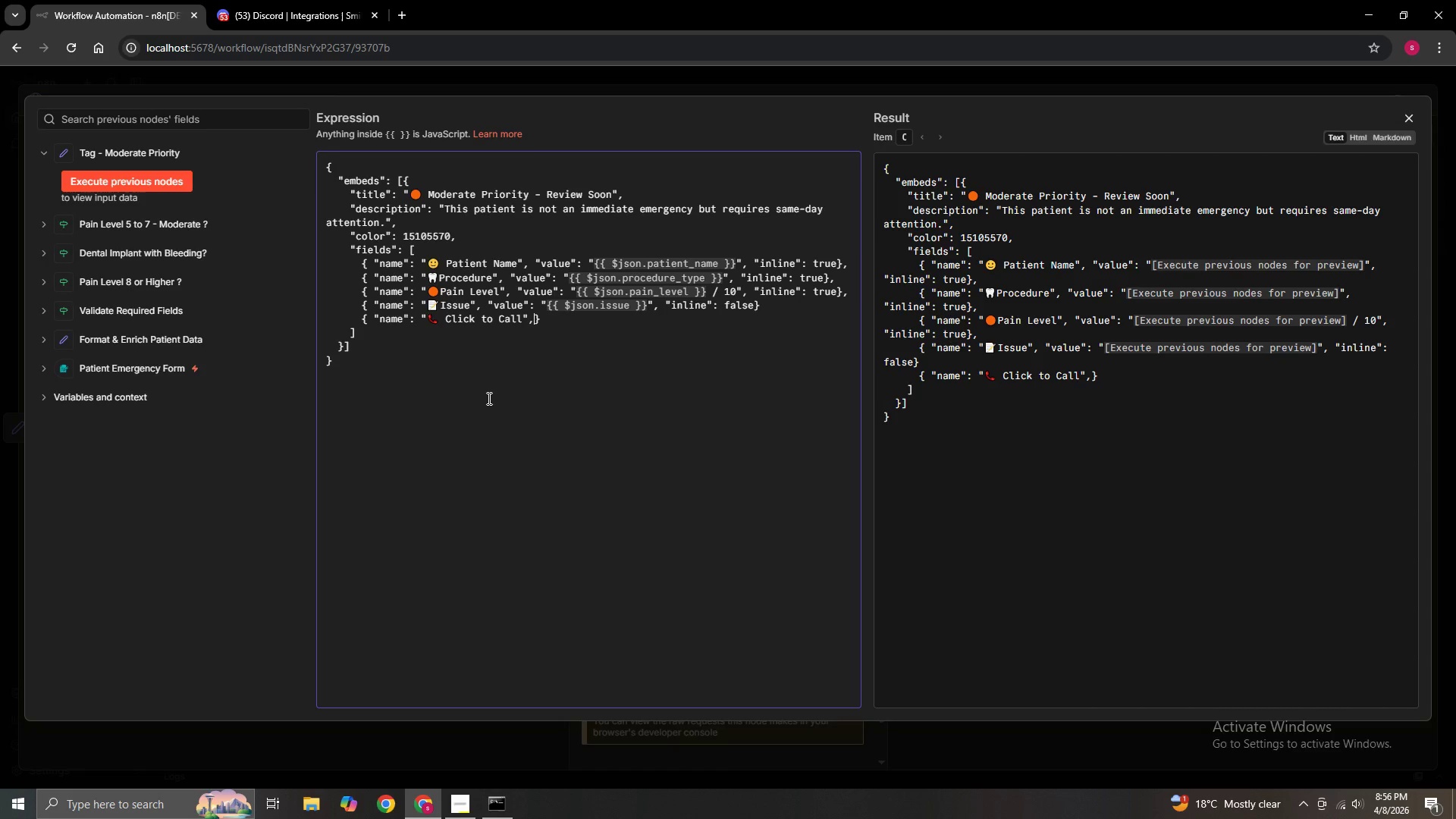 
key(ArrowUp)
 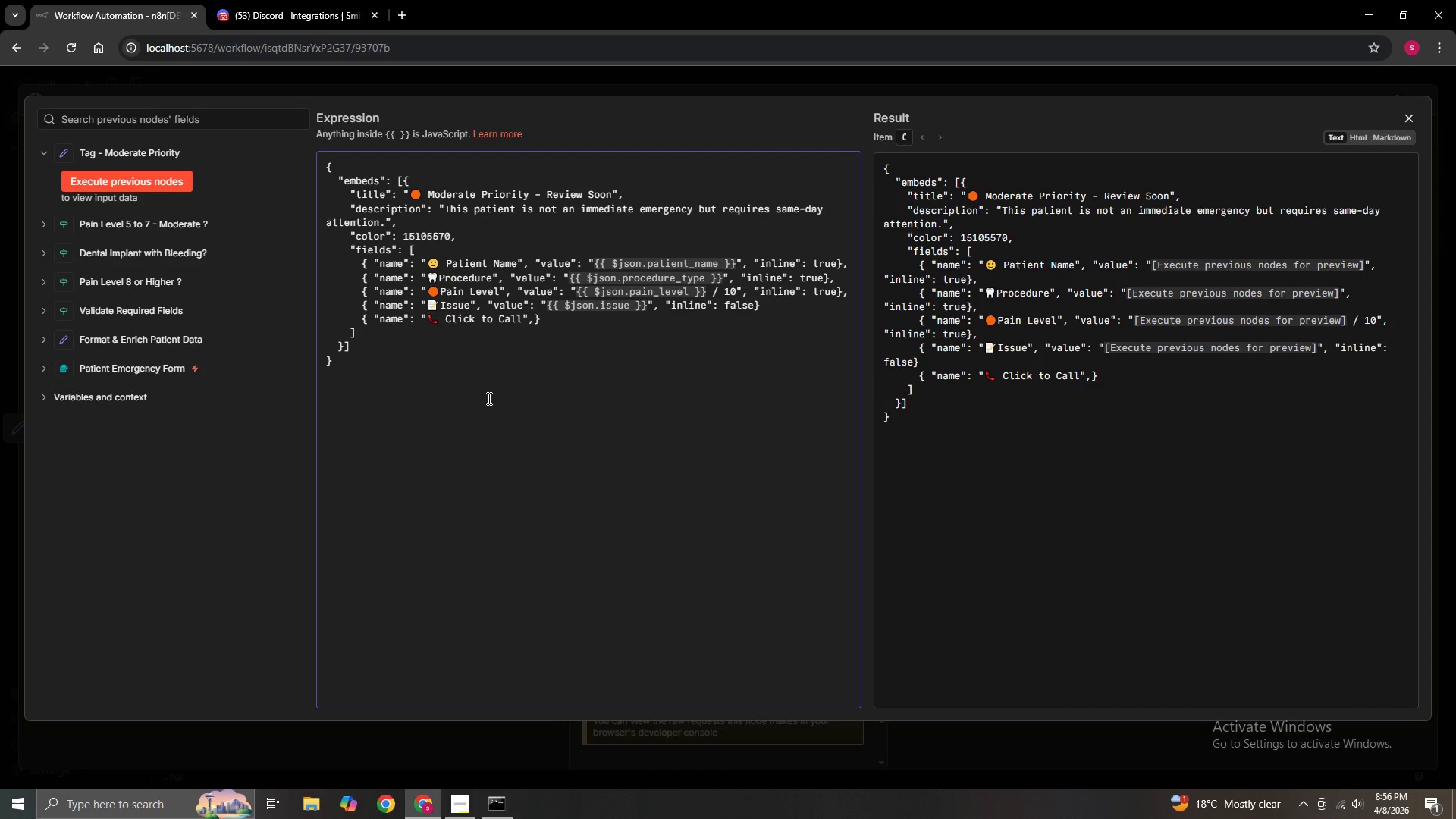 
key(ArrowLeft)
 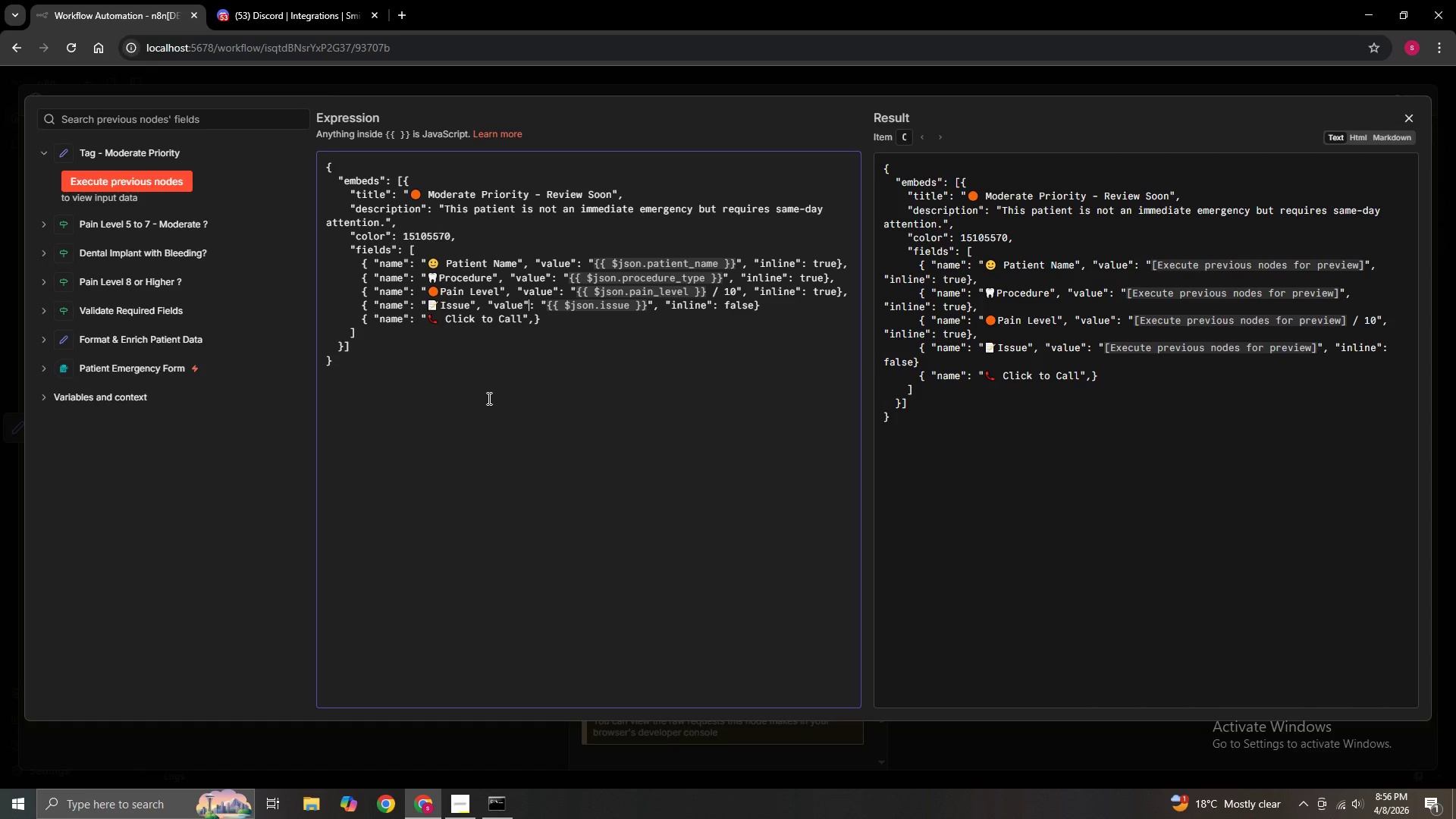 
wait(6.16)
 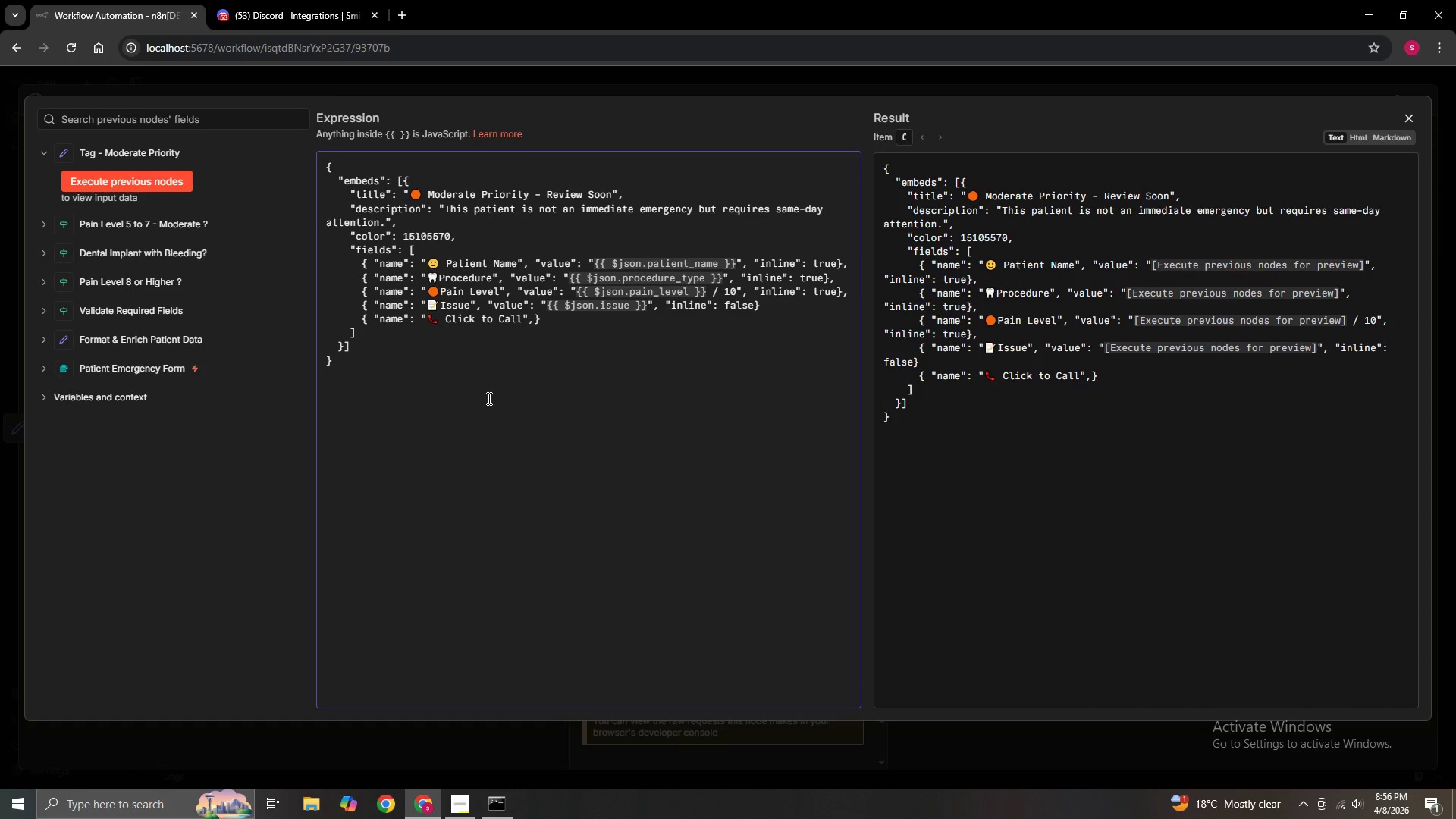 
key(ArrowDown)
 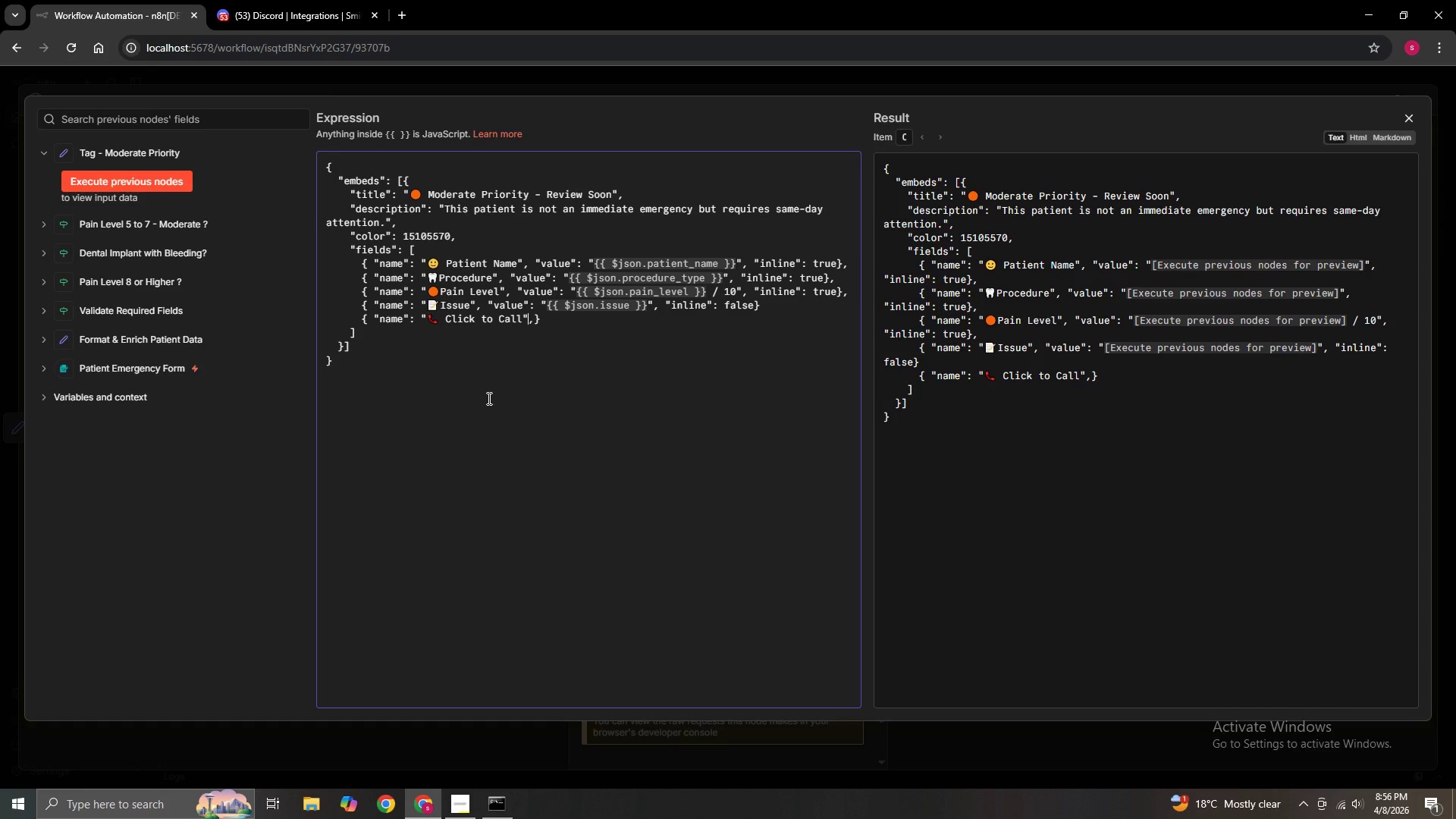 
key(ArrowRight)
 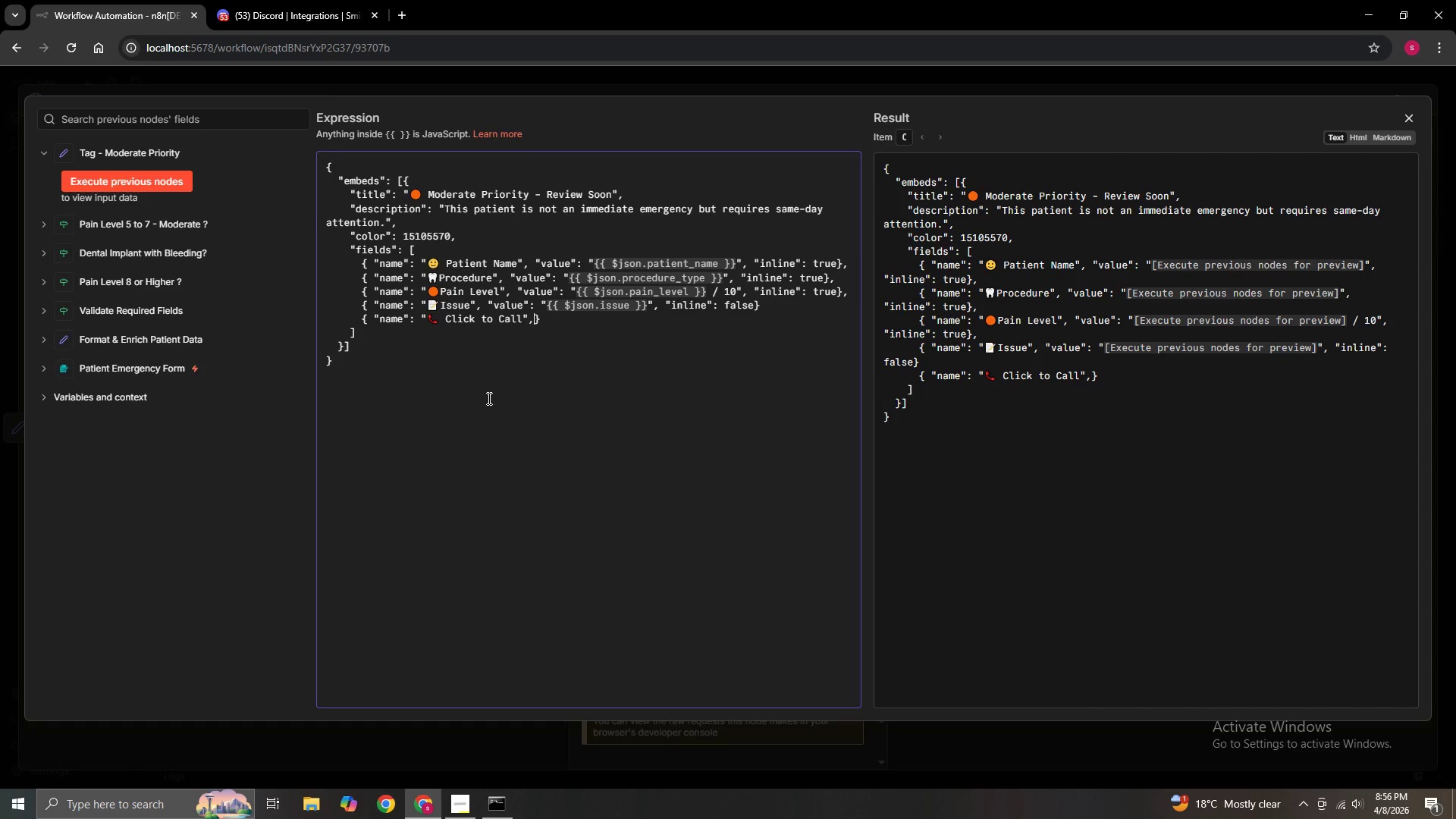 
type( "value)
 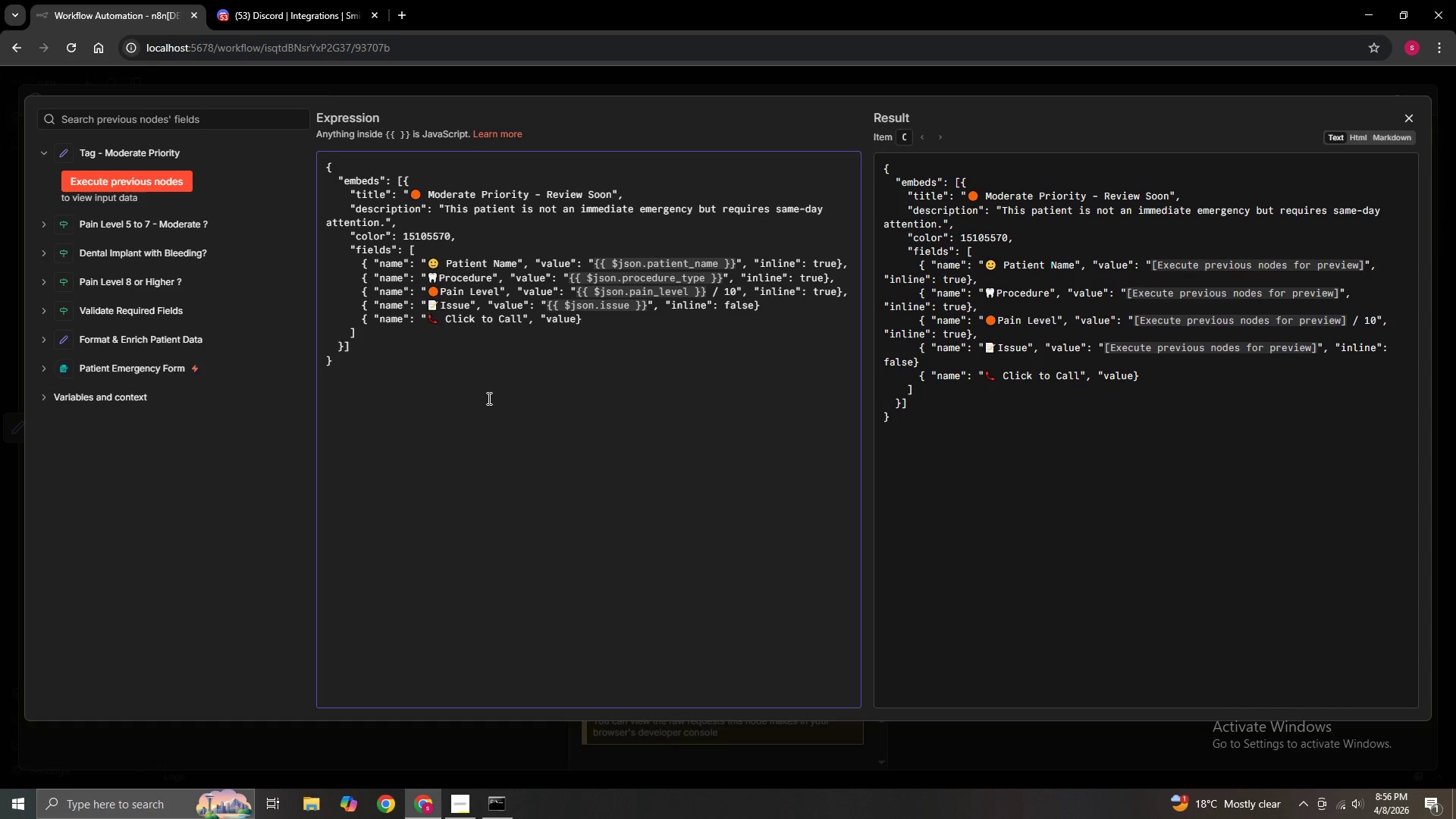 
key(Shift+Quote)
 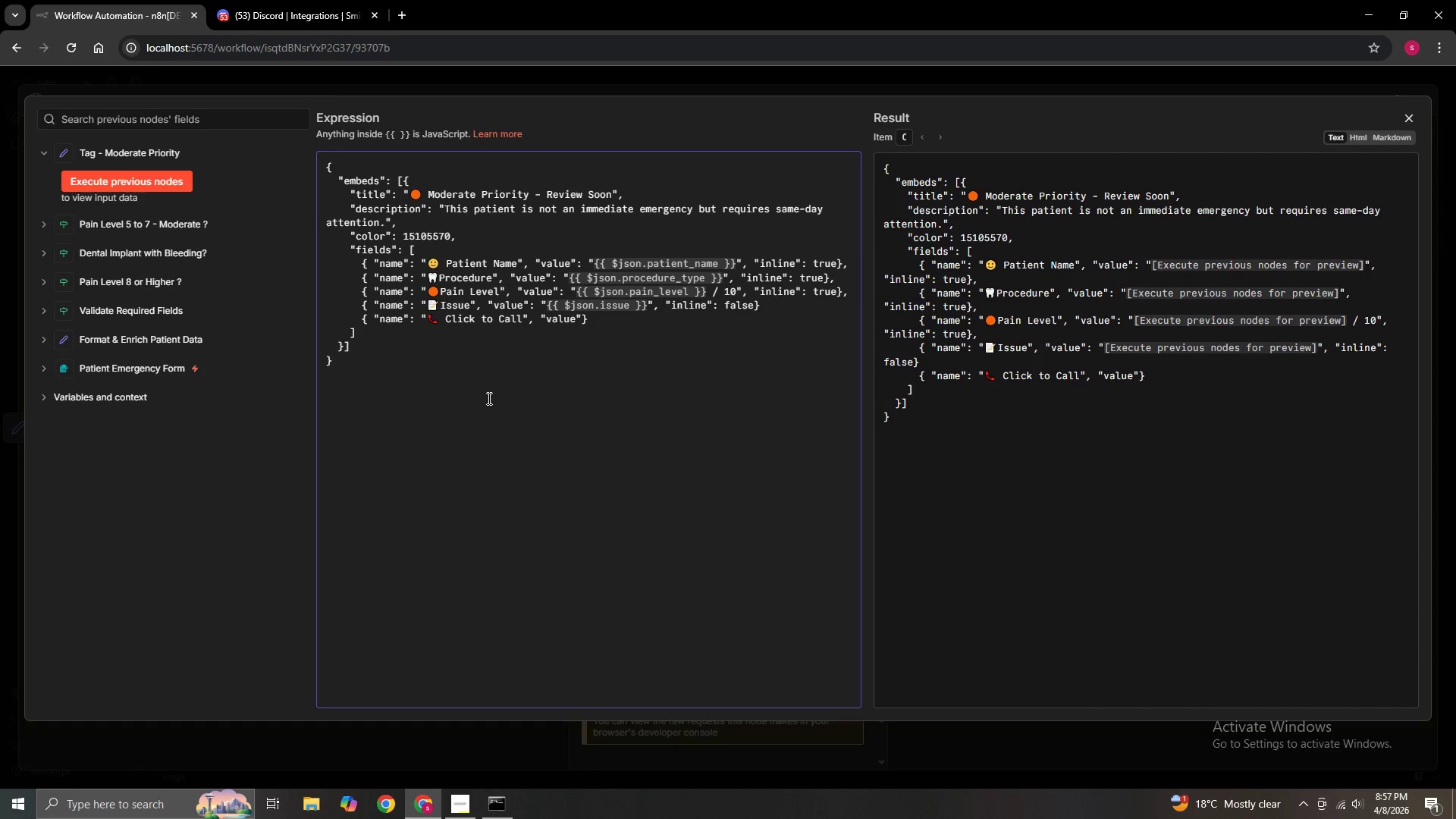 
key(Shift+Semicolon)
 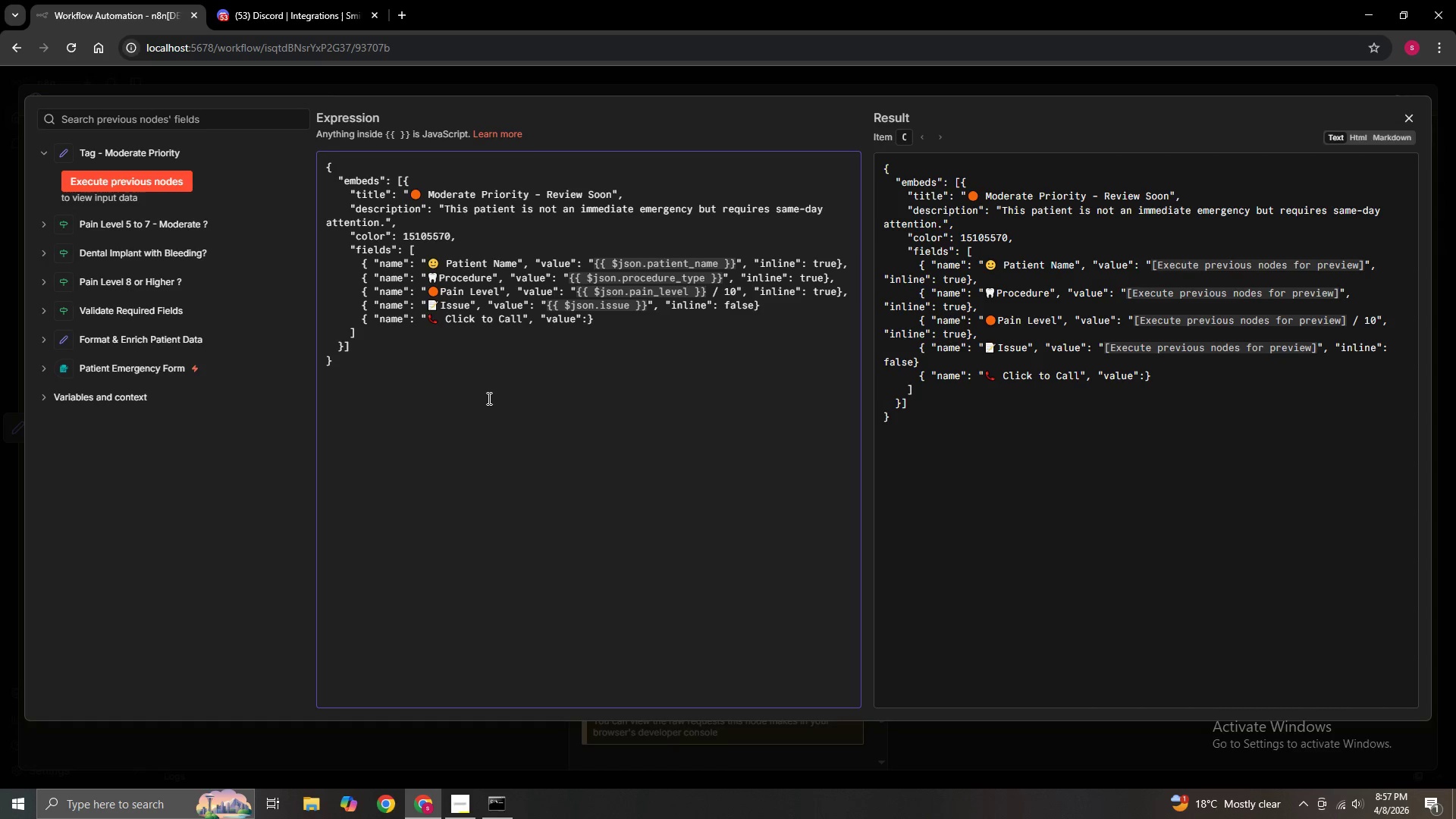 
key(Space)
 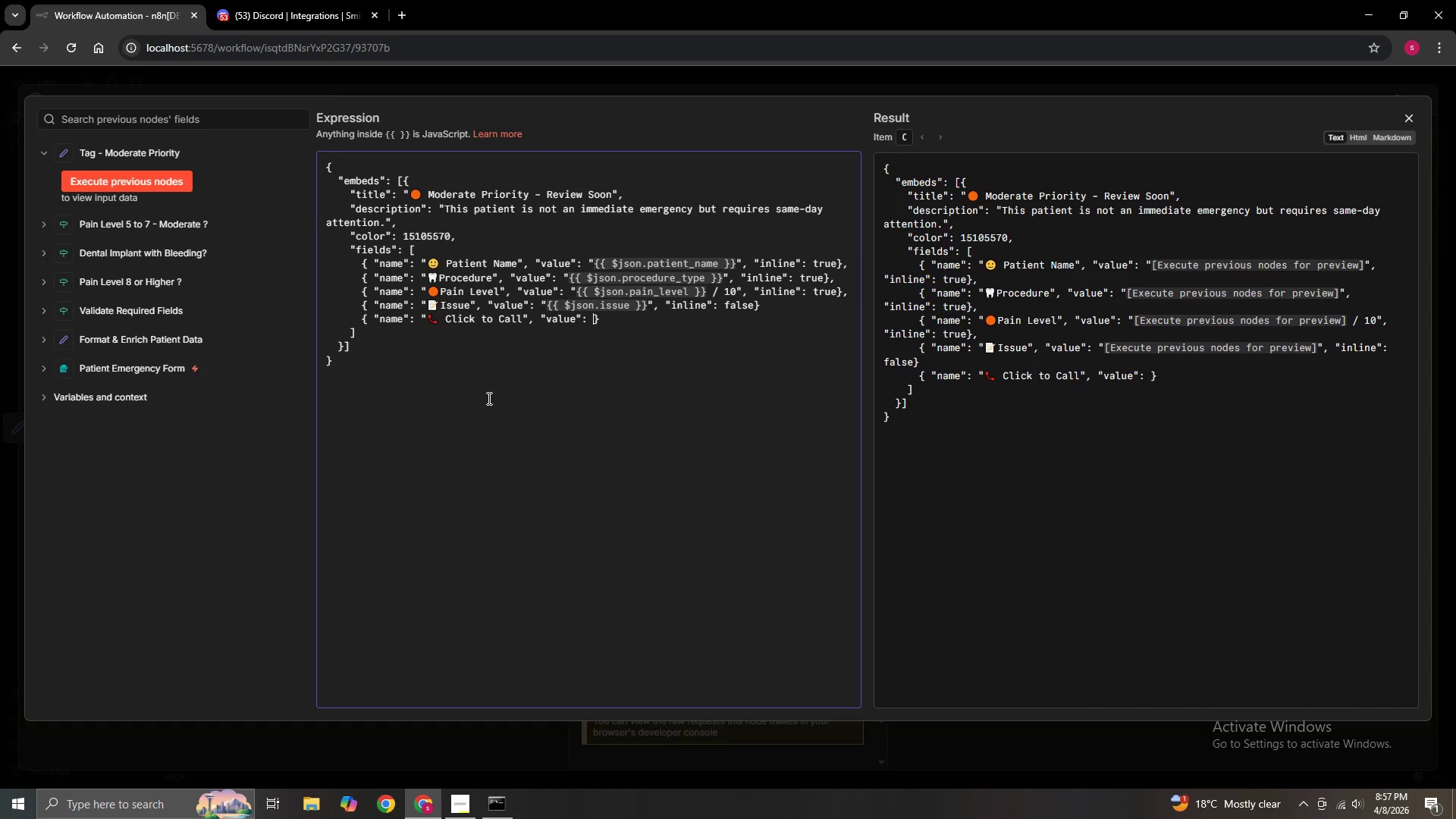 
key(Shift+Quote)
 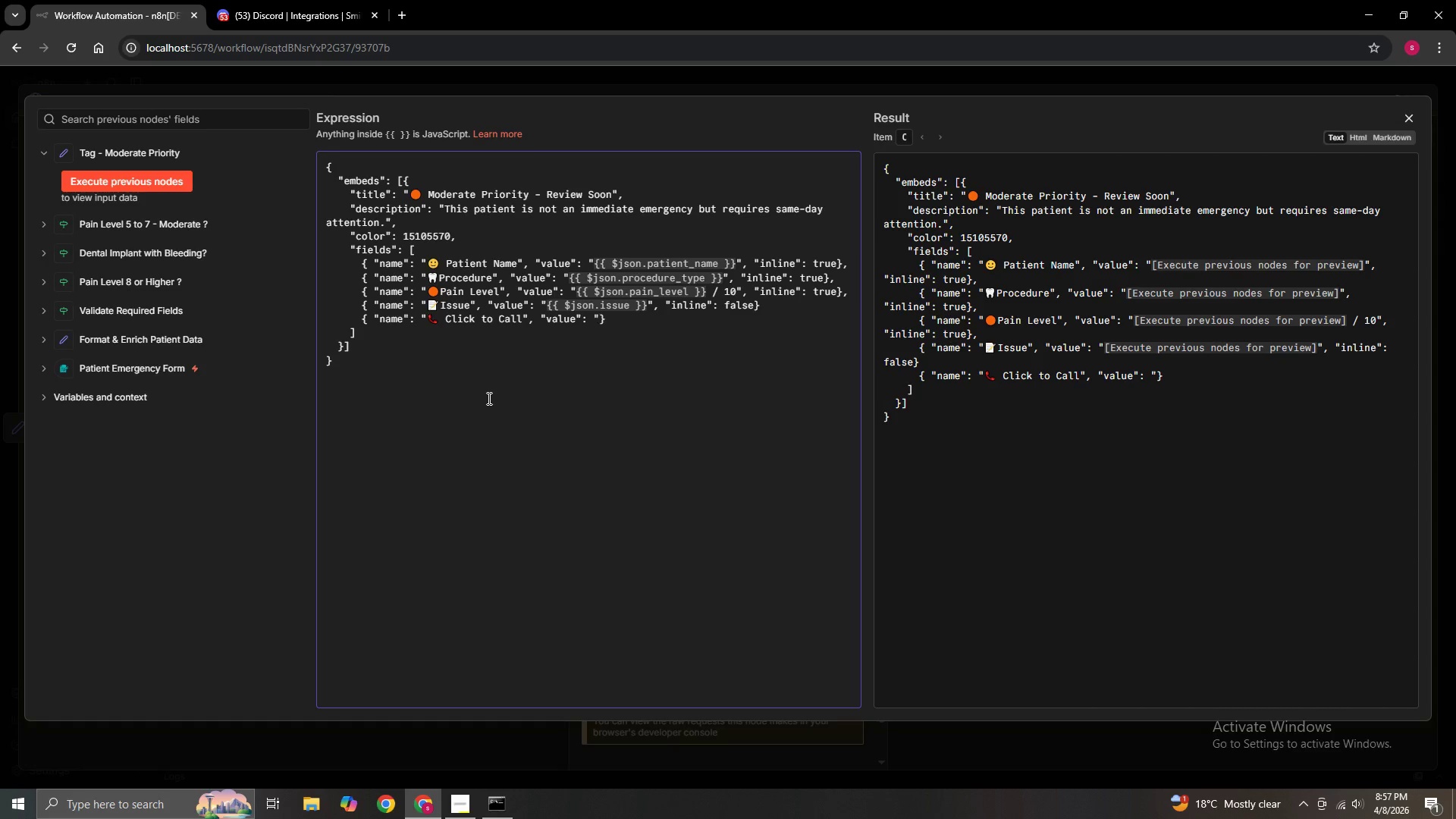 
key(BracketLeft)
 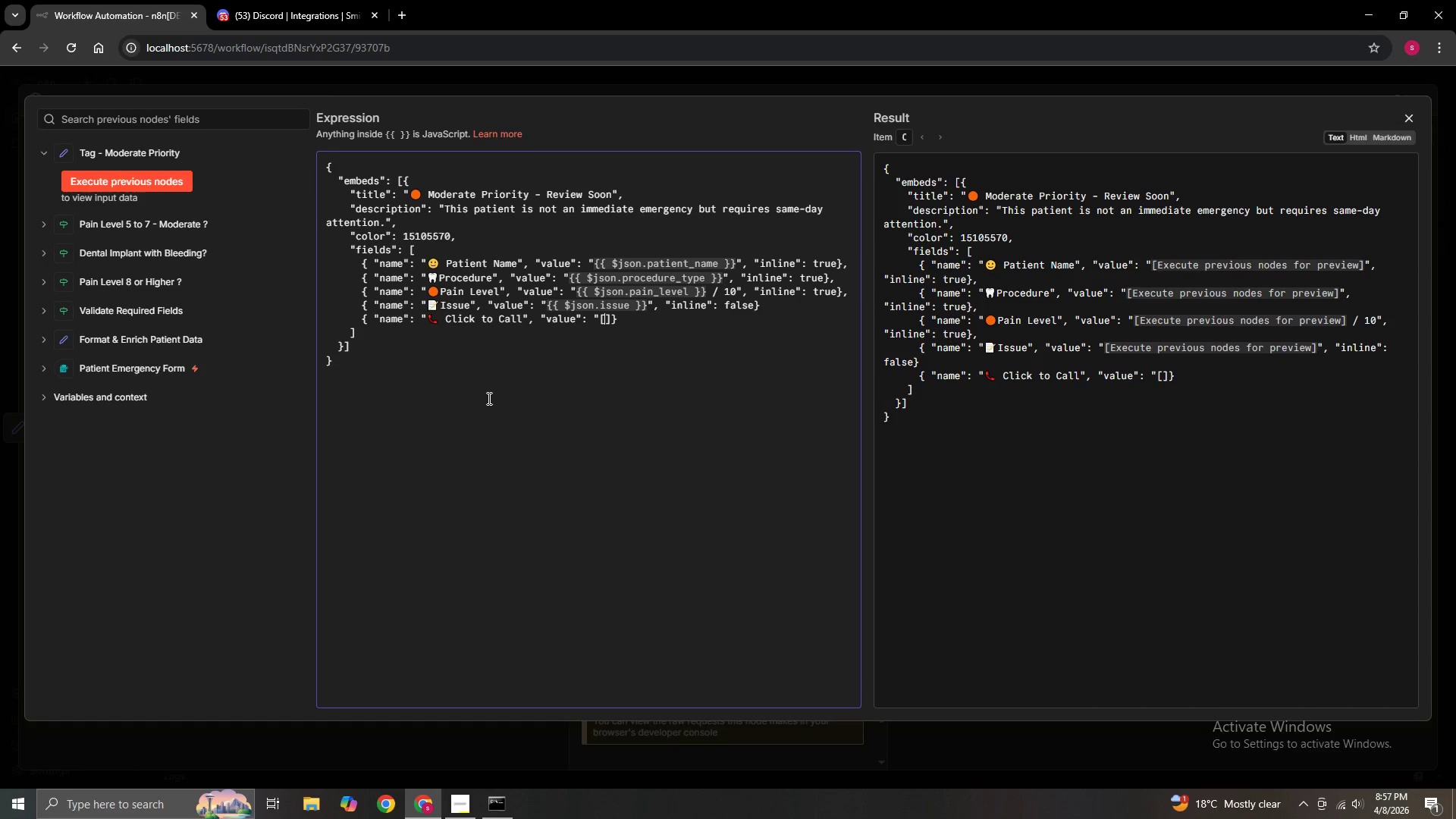 
type( Call)
 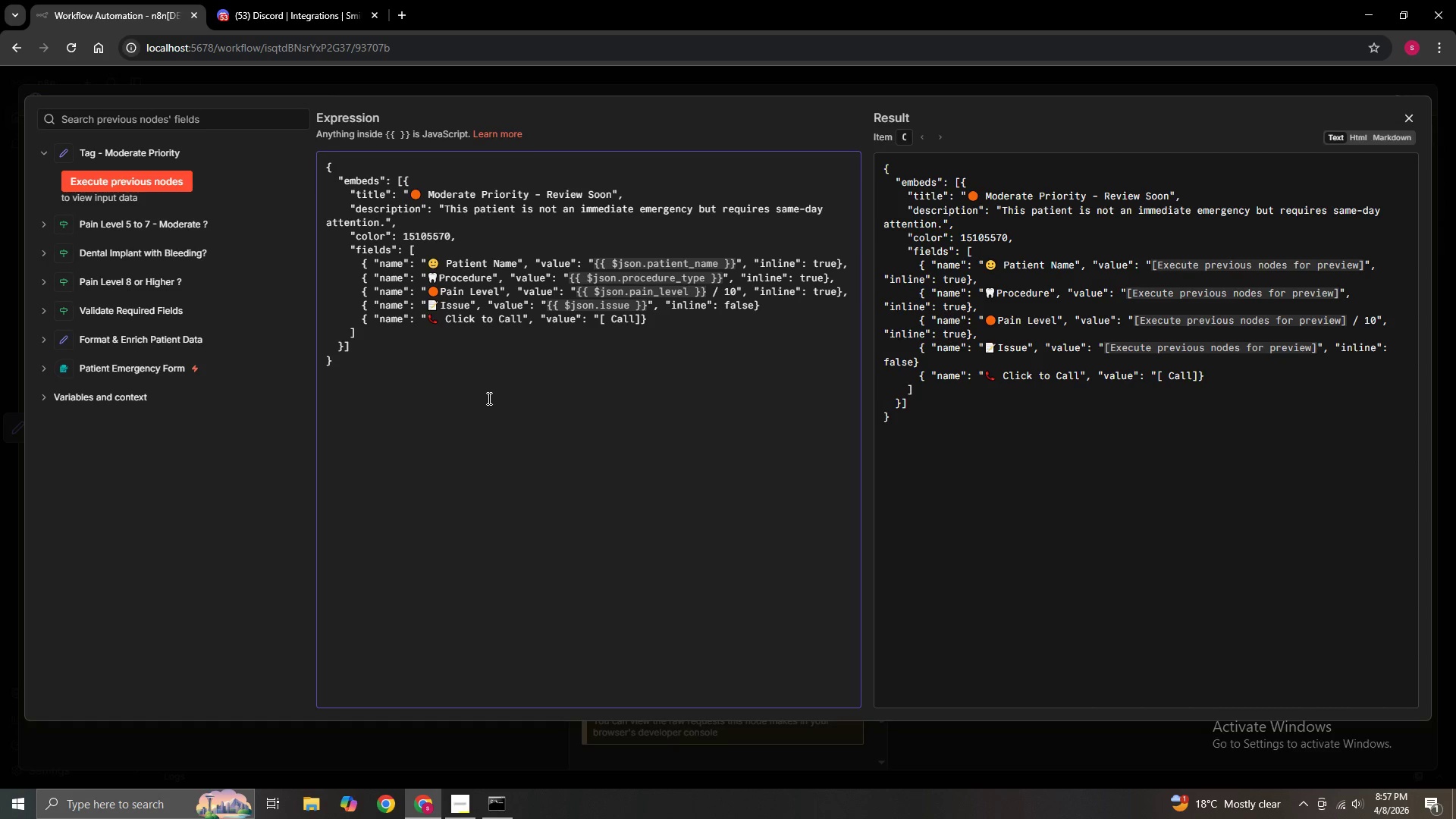 
left_click([607, 318])
 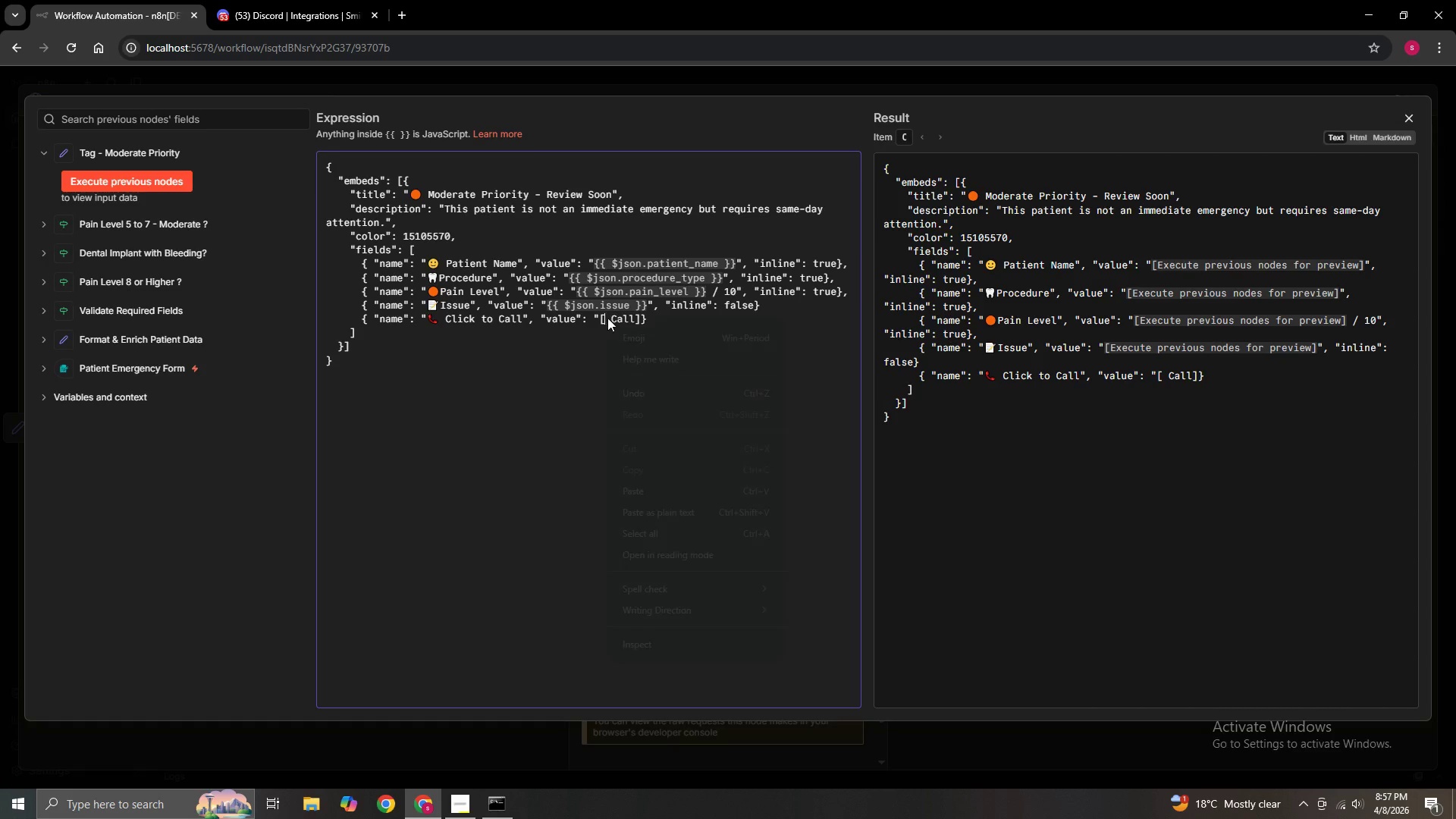 
right_click([607, 318])
 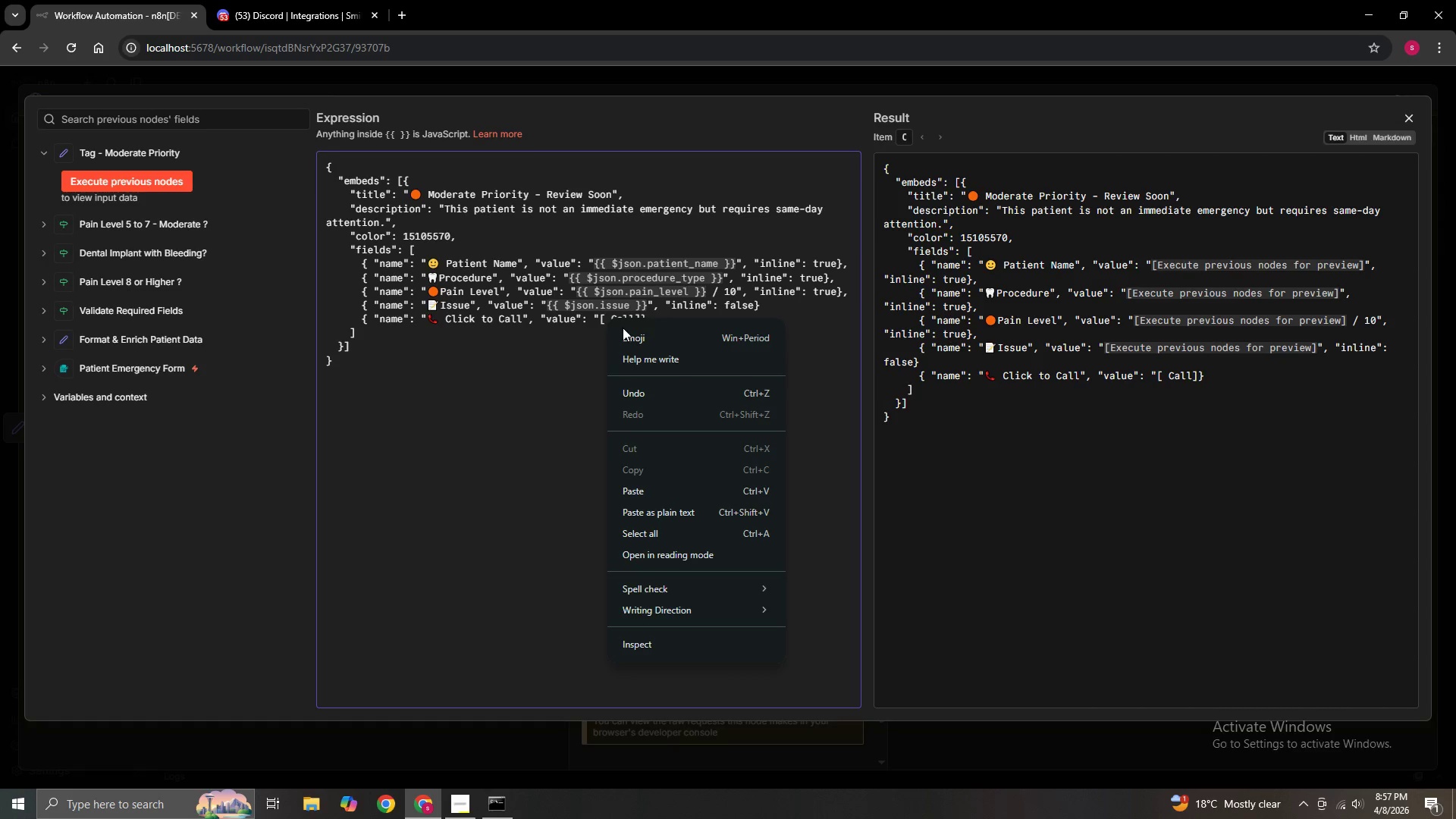 
left_click([627, 329])
 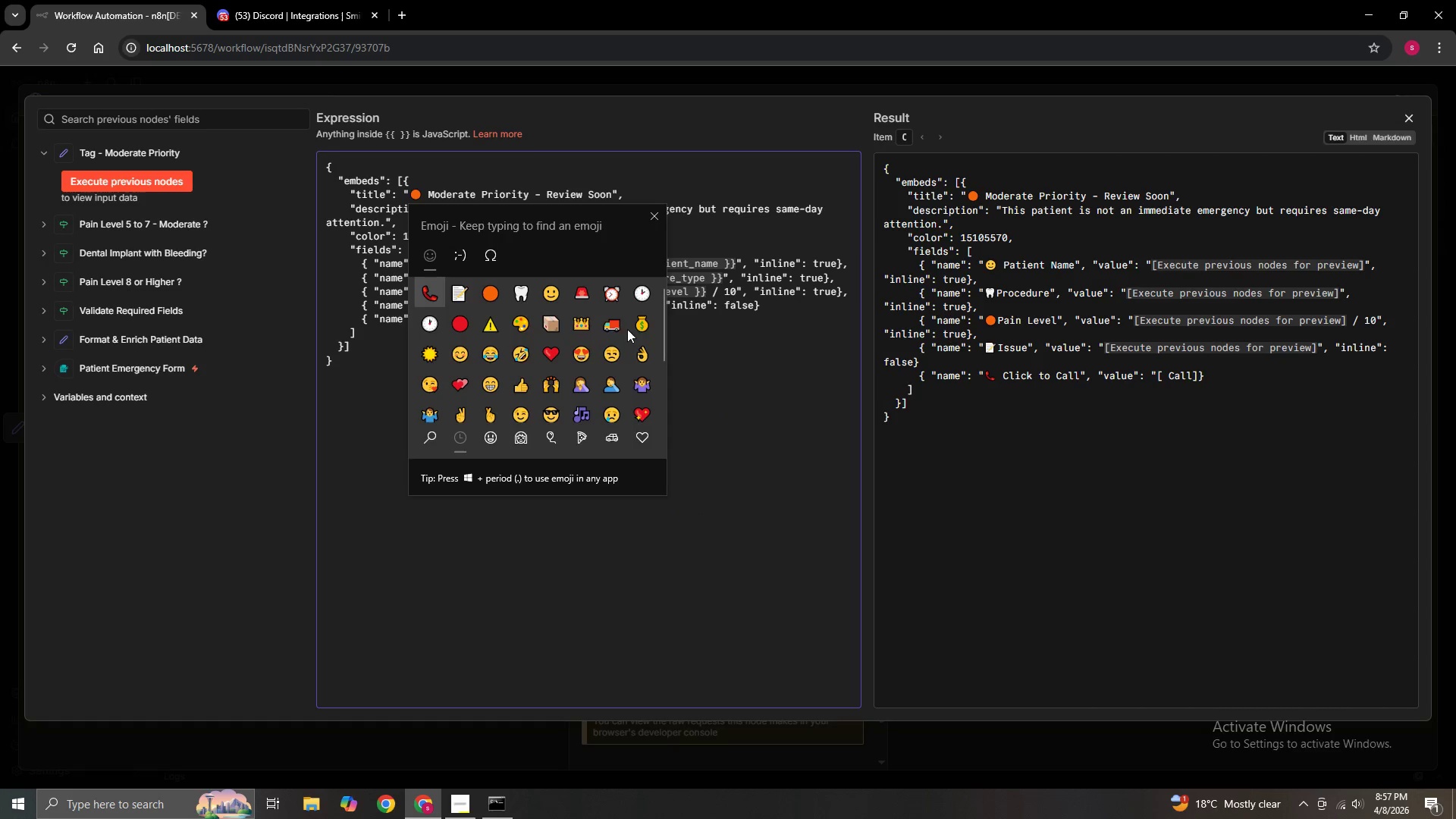 
key(Meta+Period)
 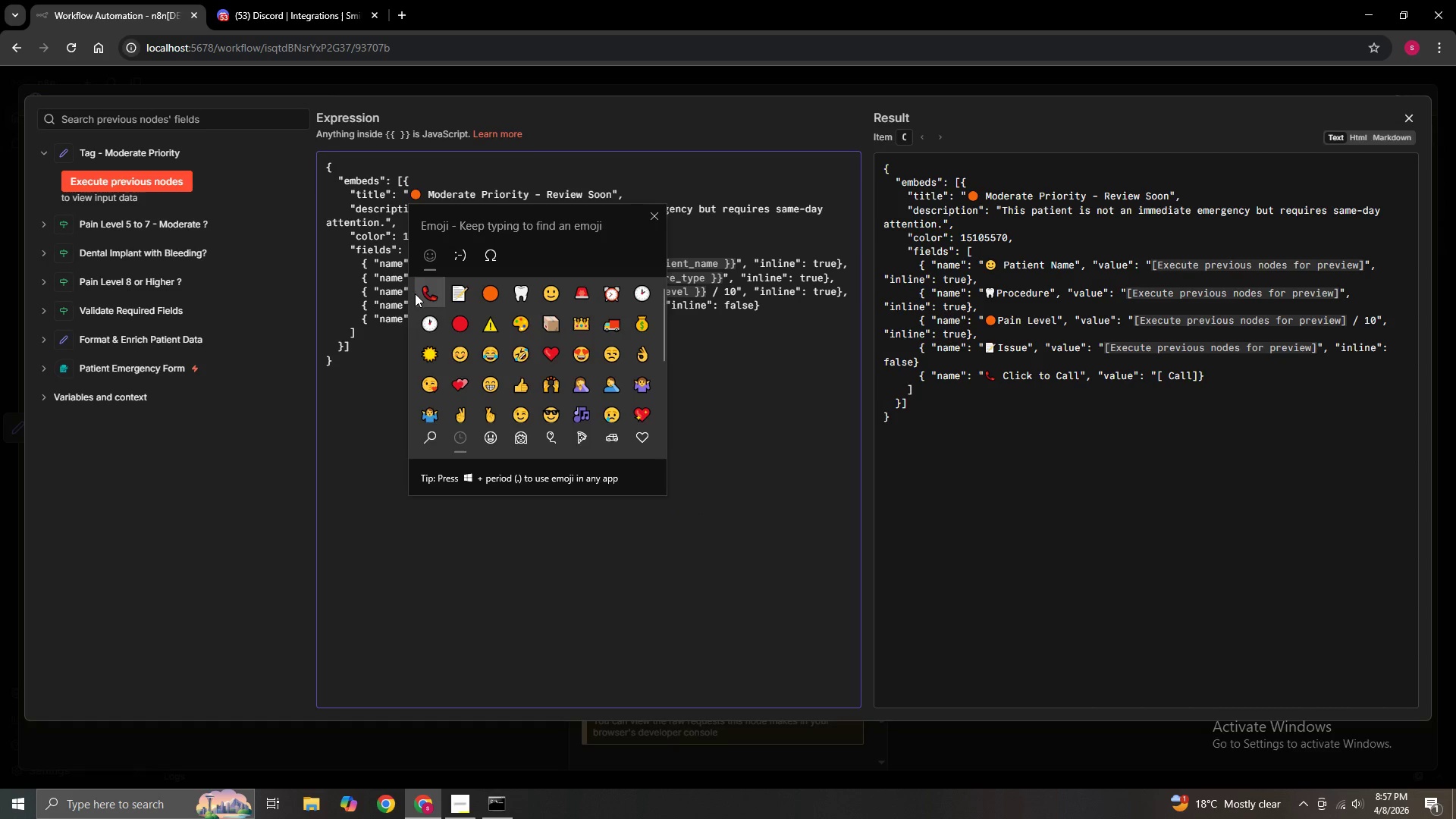 
key(Meta+MetaLeft)
 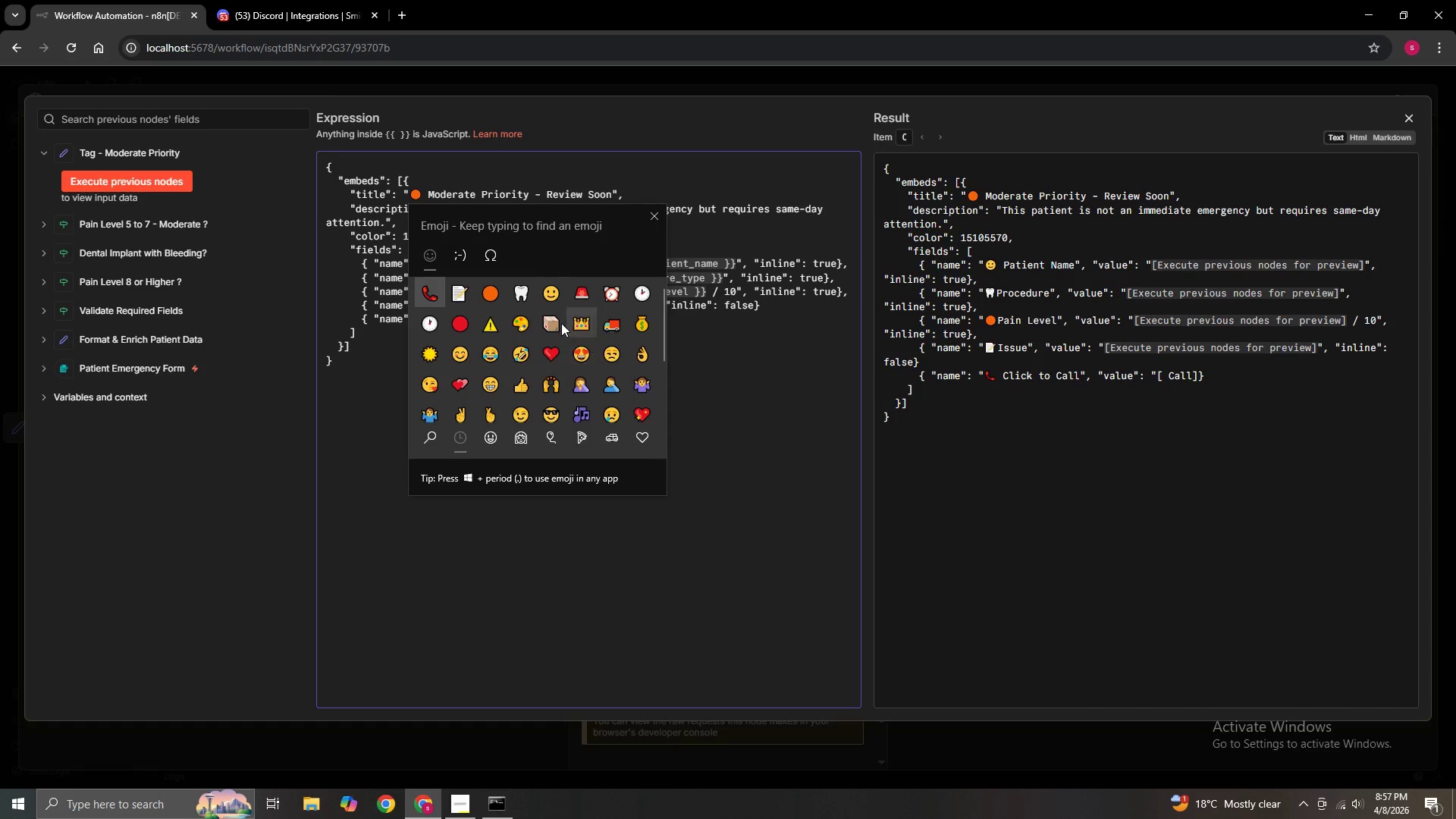 
left_click([431, 290])
 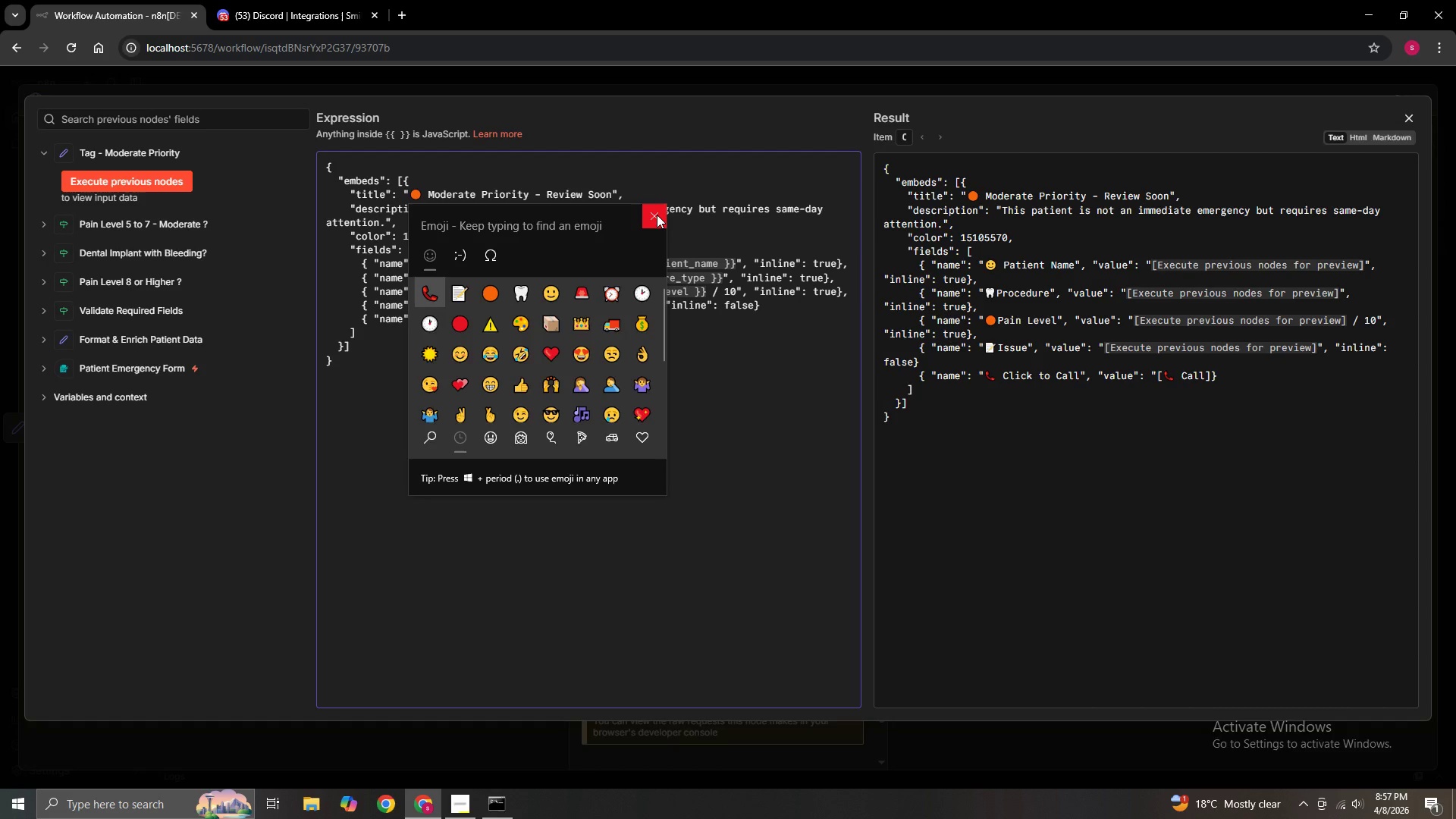 
left_click([660, 215])
 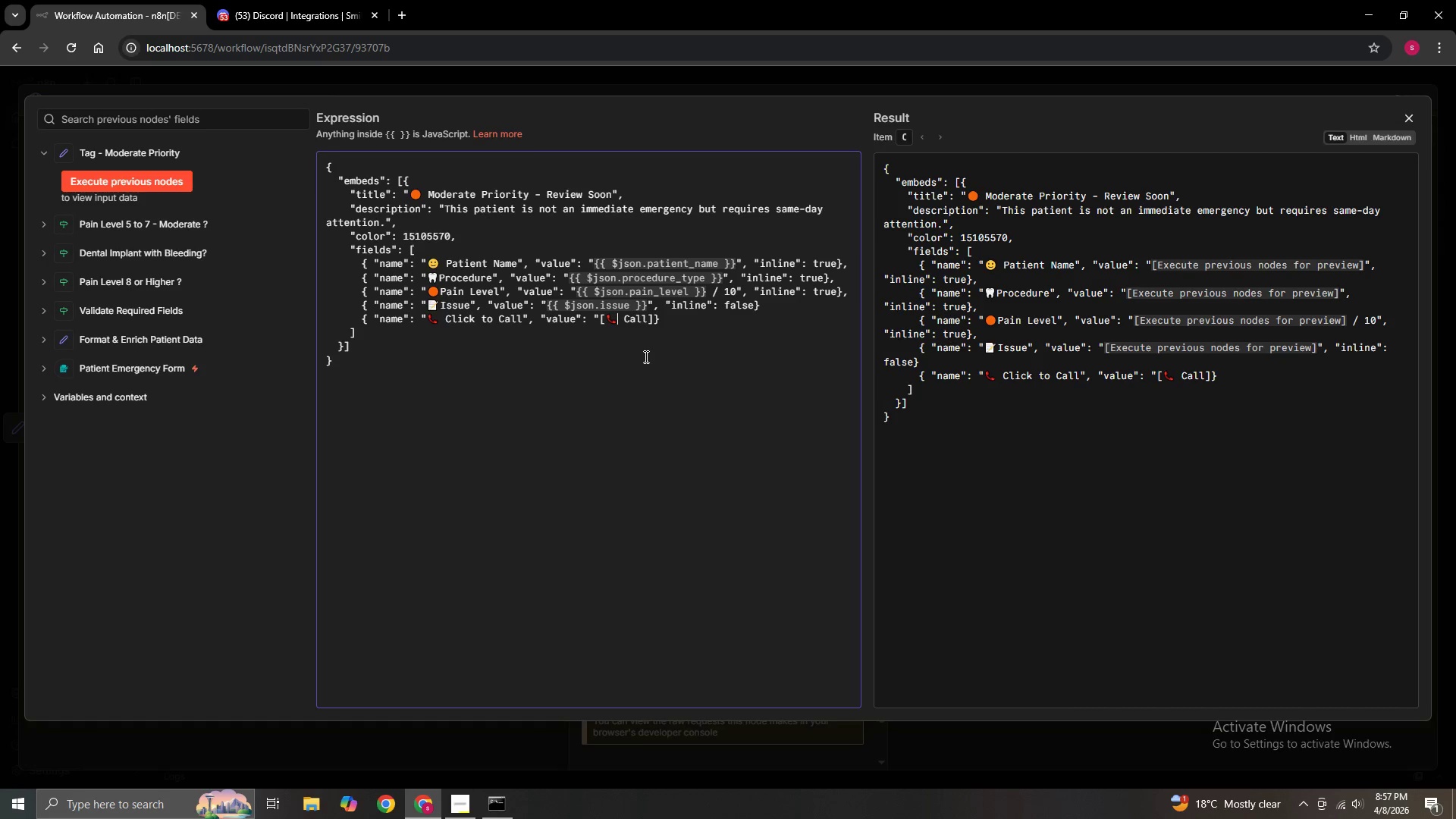 
key(ArrowRight)
 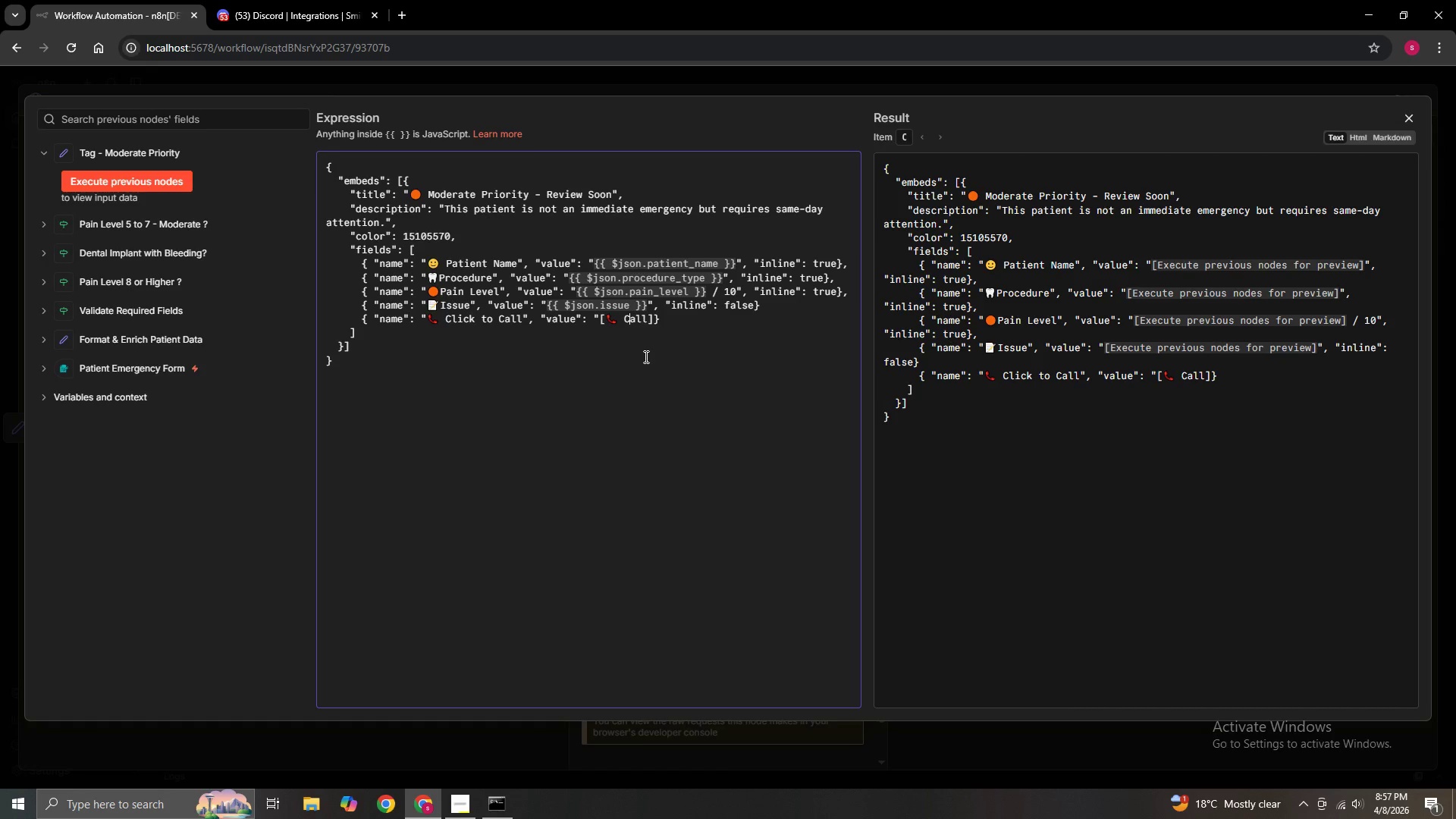 
key(ArrowRight)
 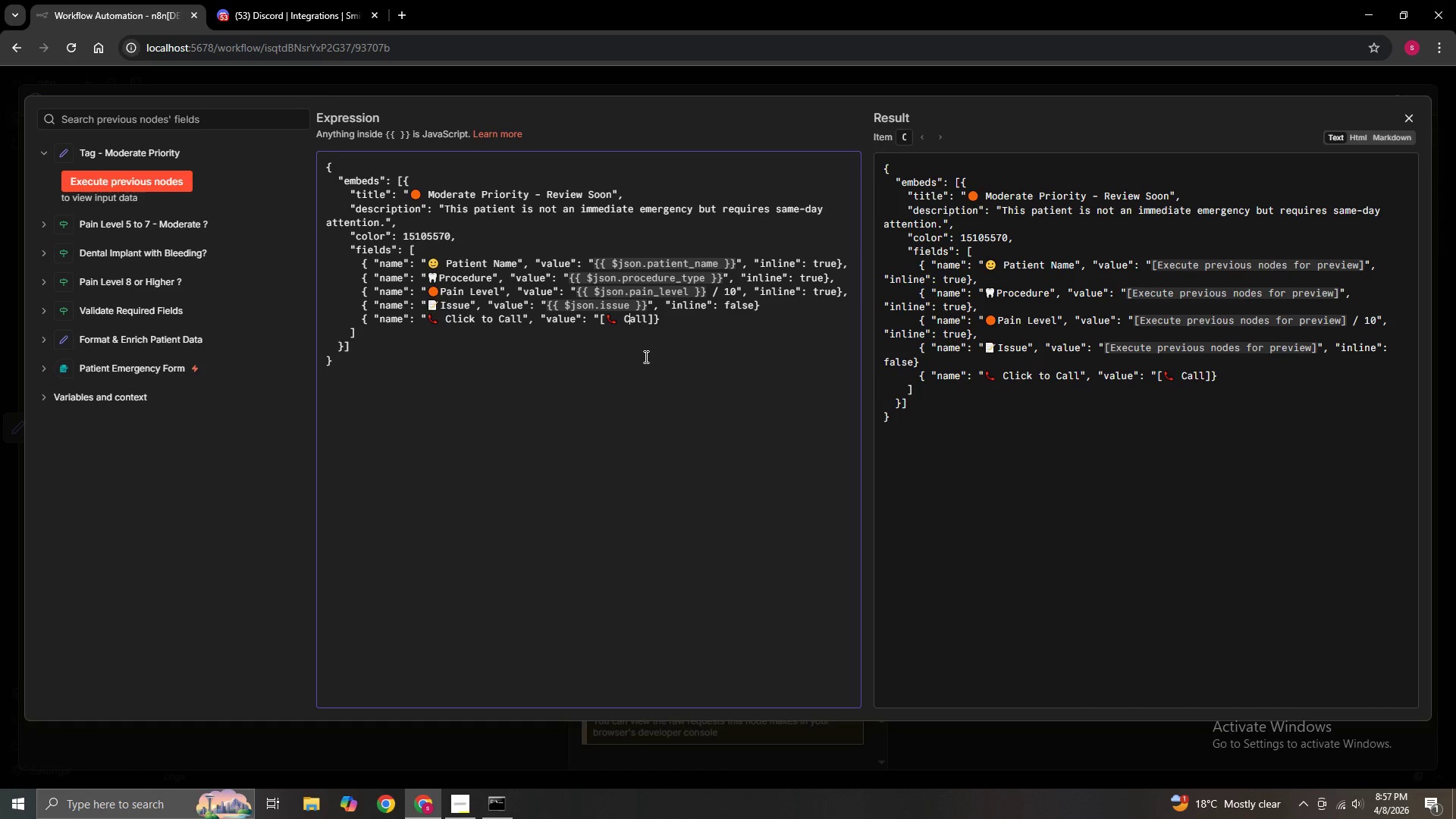 
key(ArrowRight)
 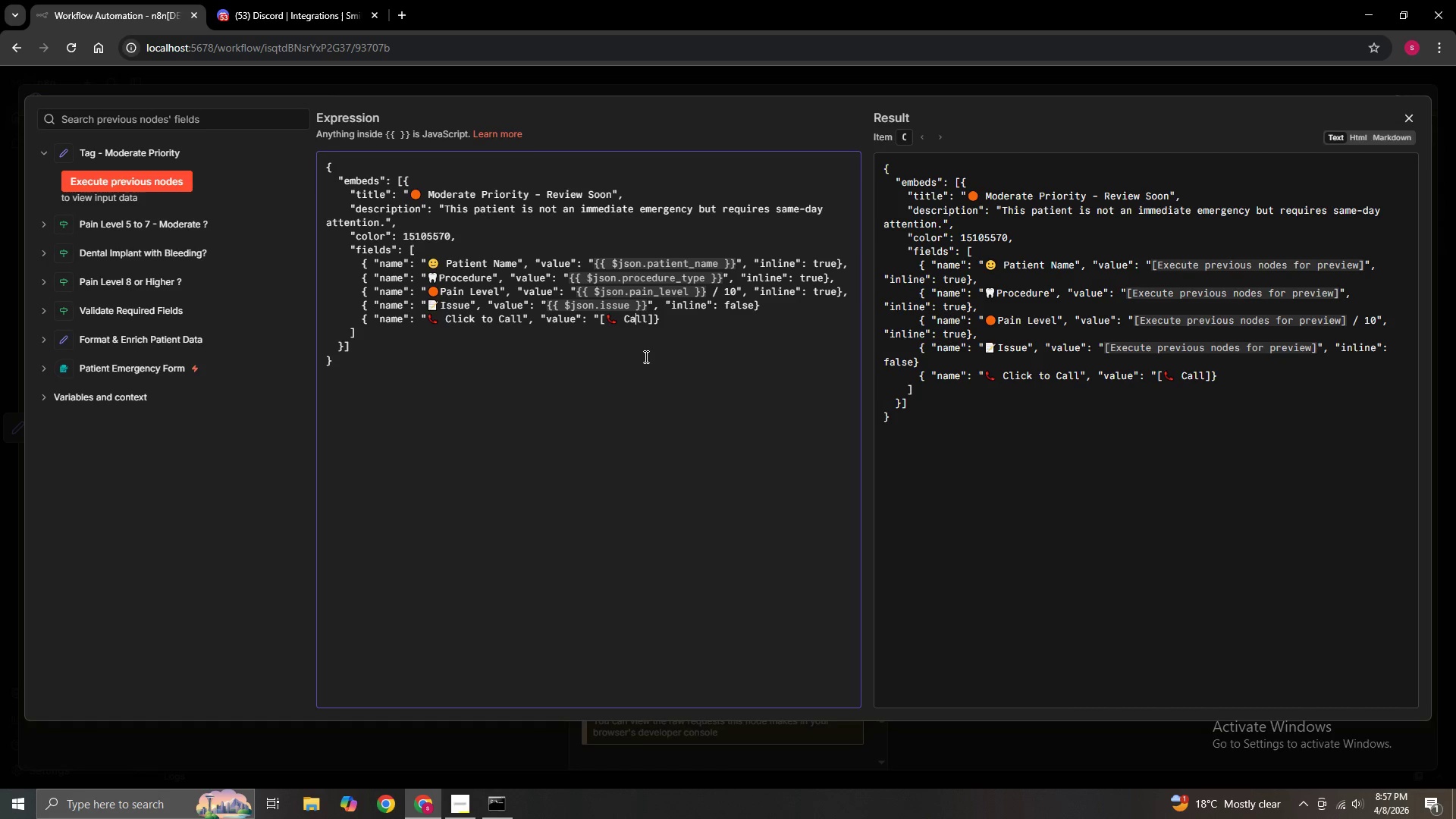 
key(ArrowRight)
 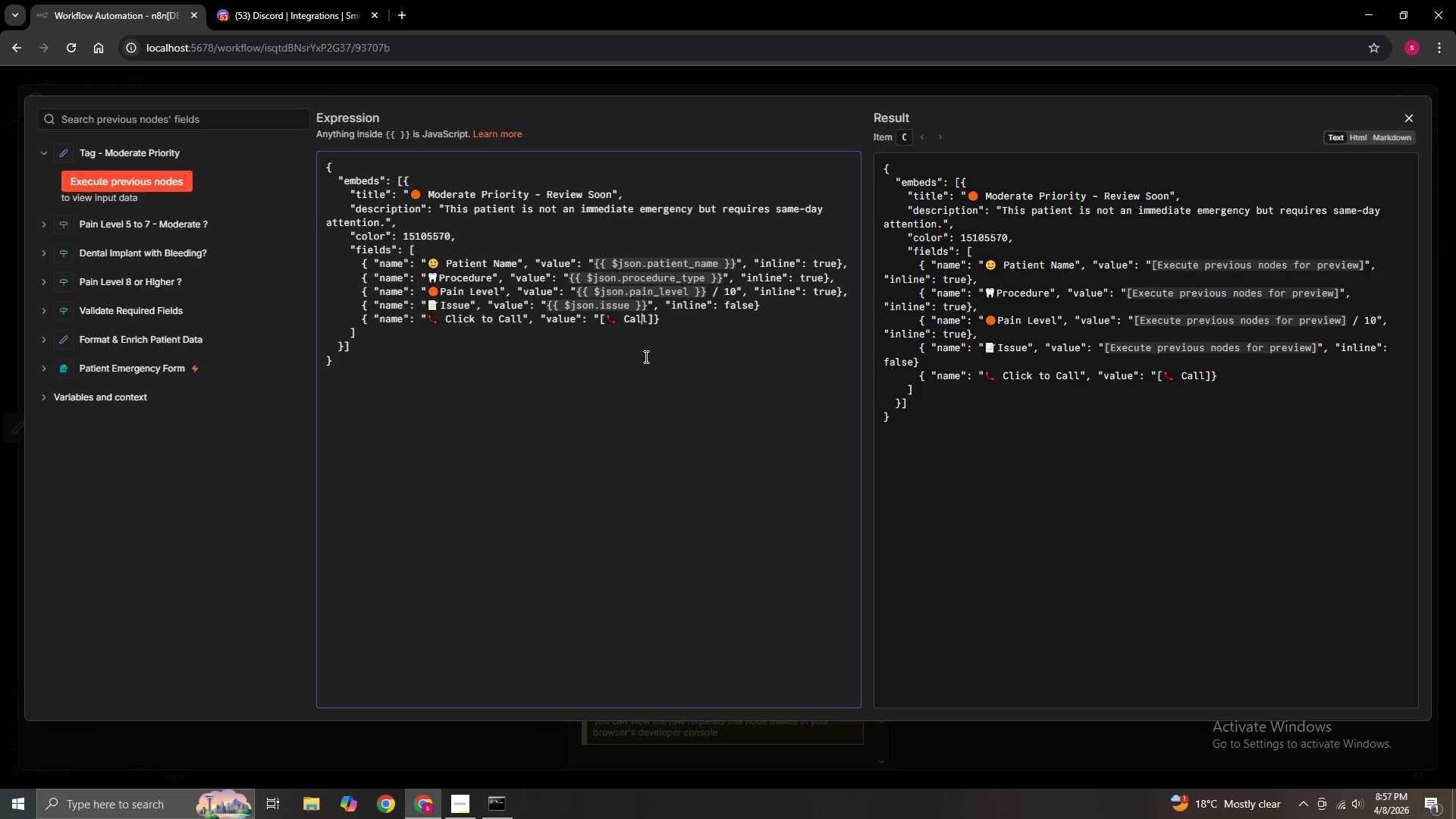 
key(ArrowRight)
 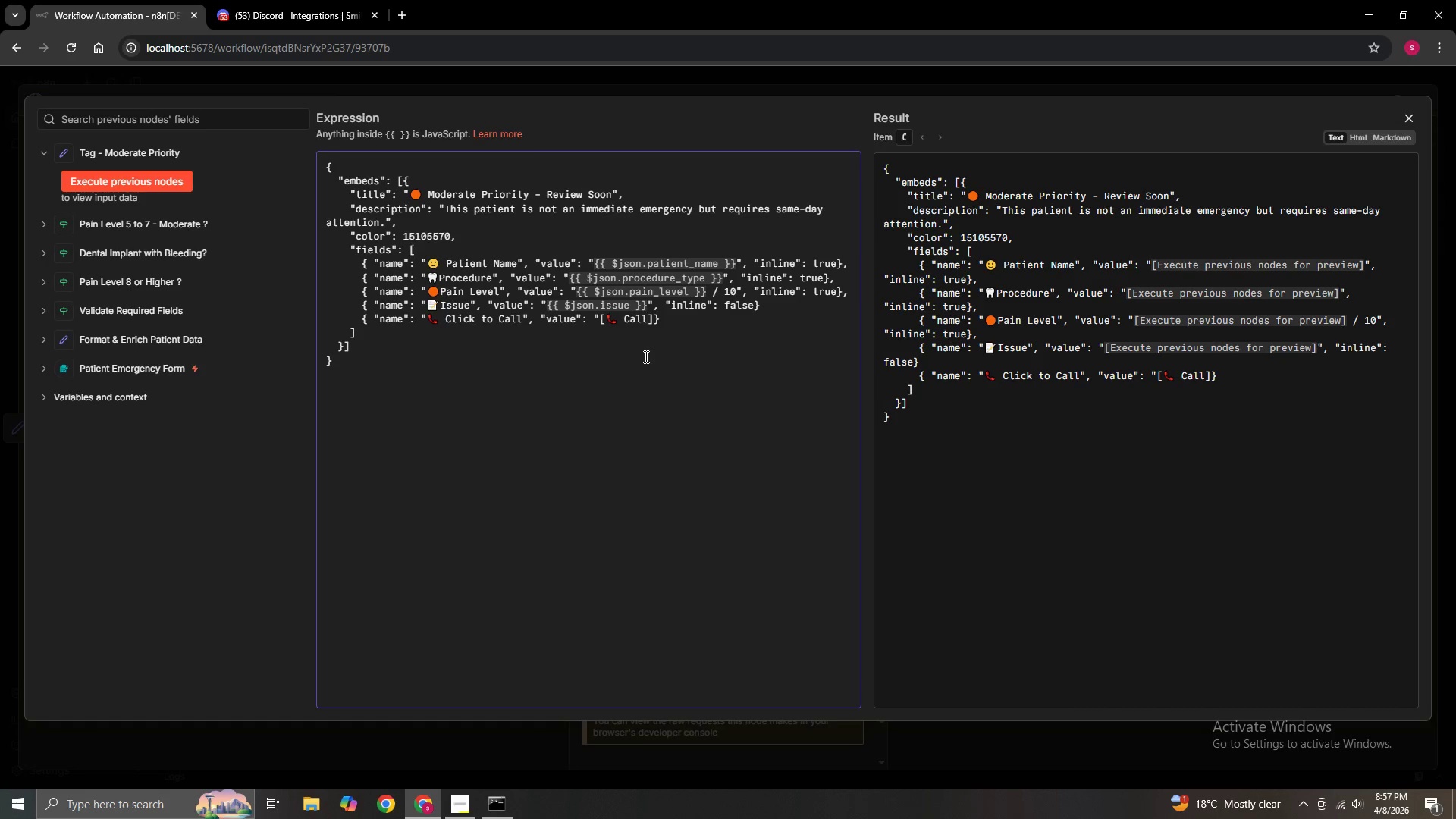 
type( {{$json)
 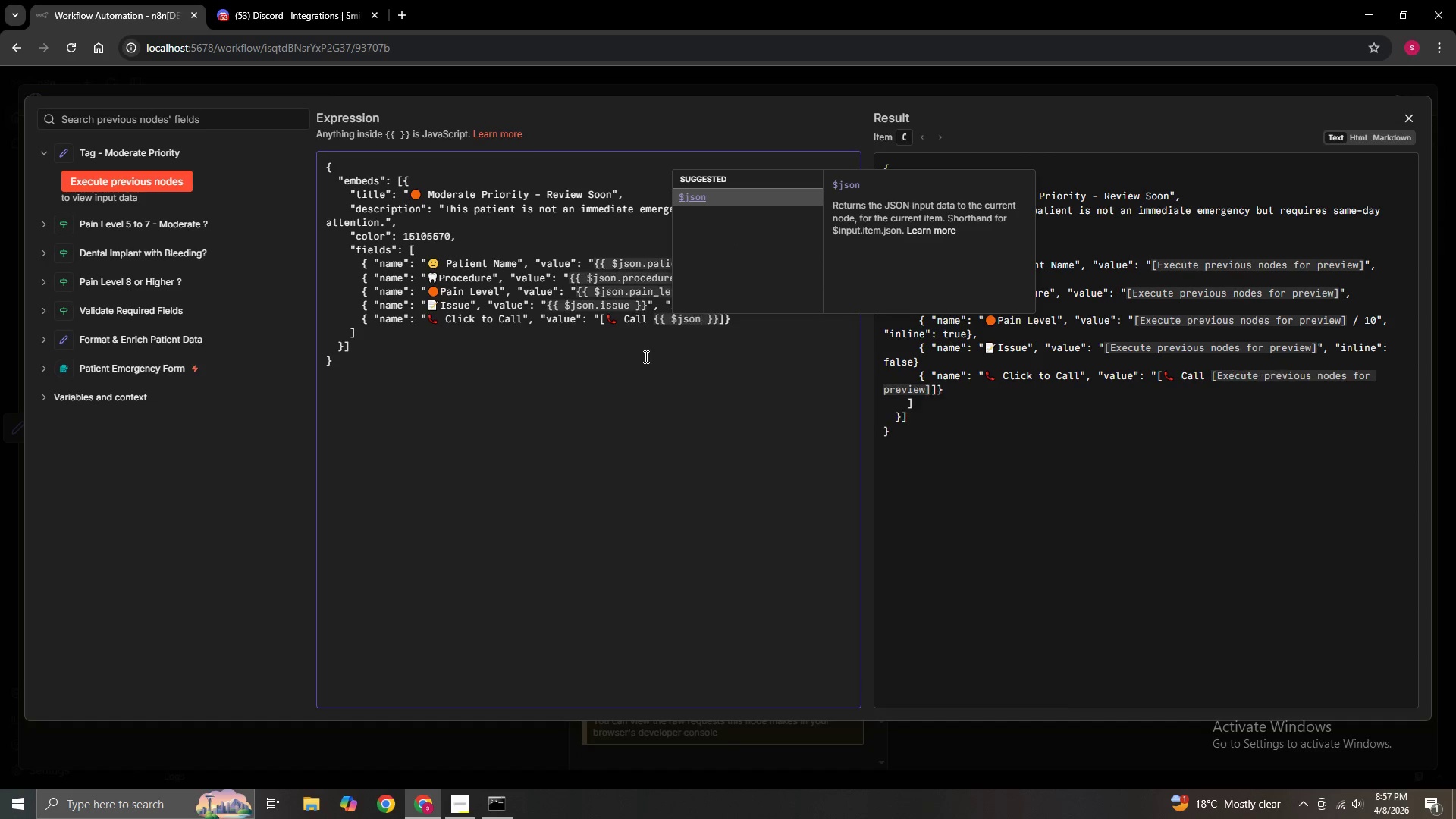 
type(.patient_name)
 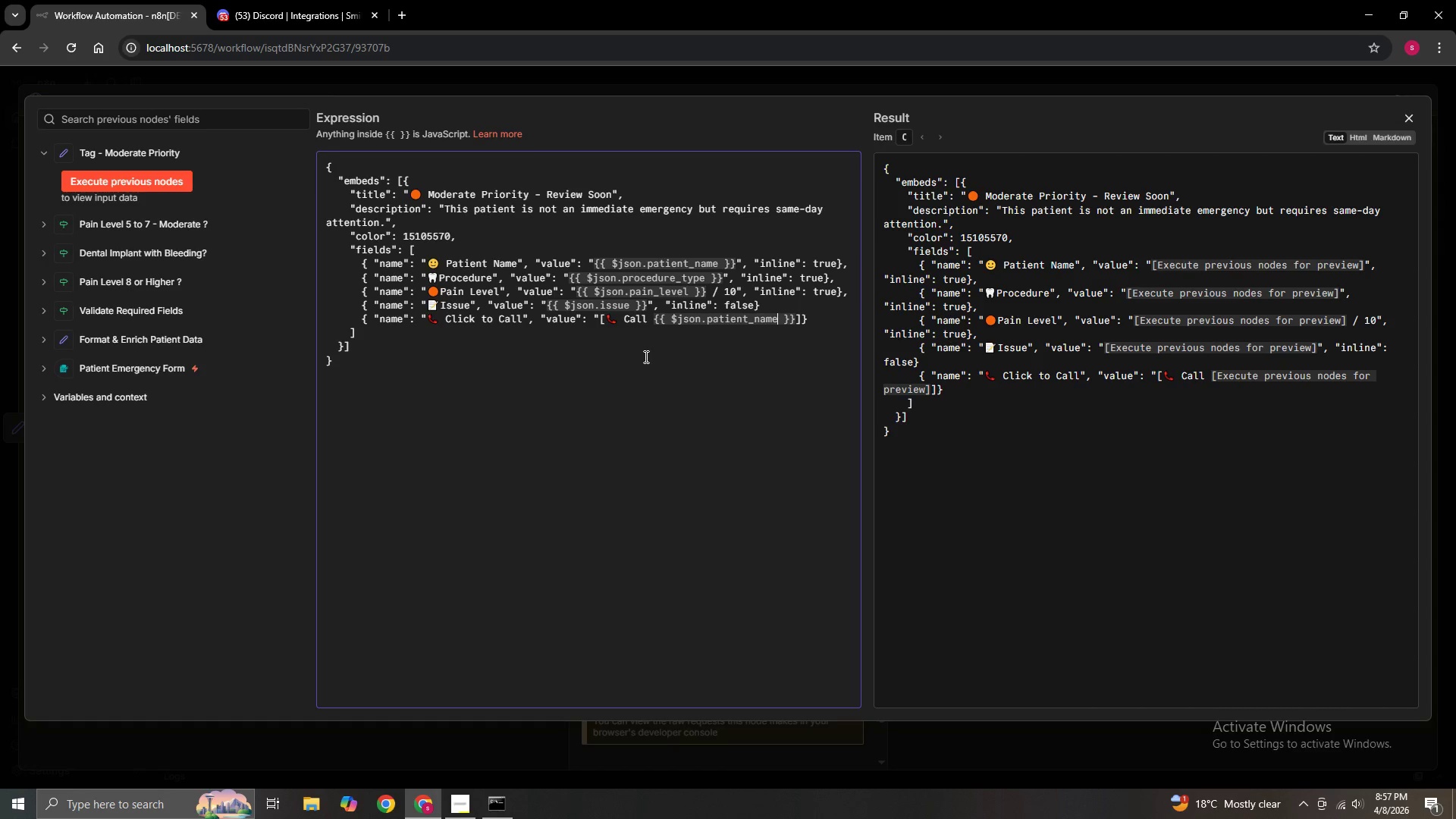 
key(ArrowRight)
 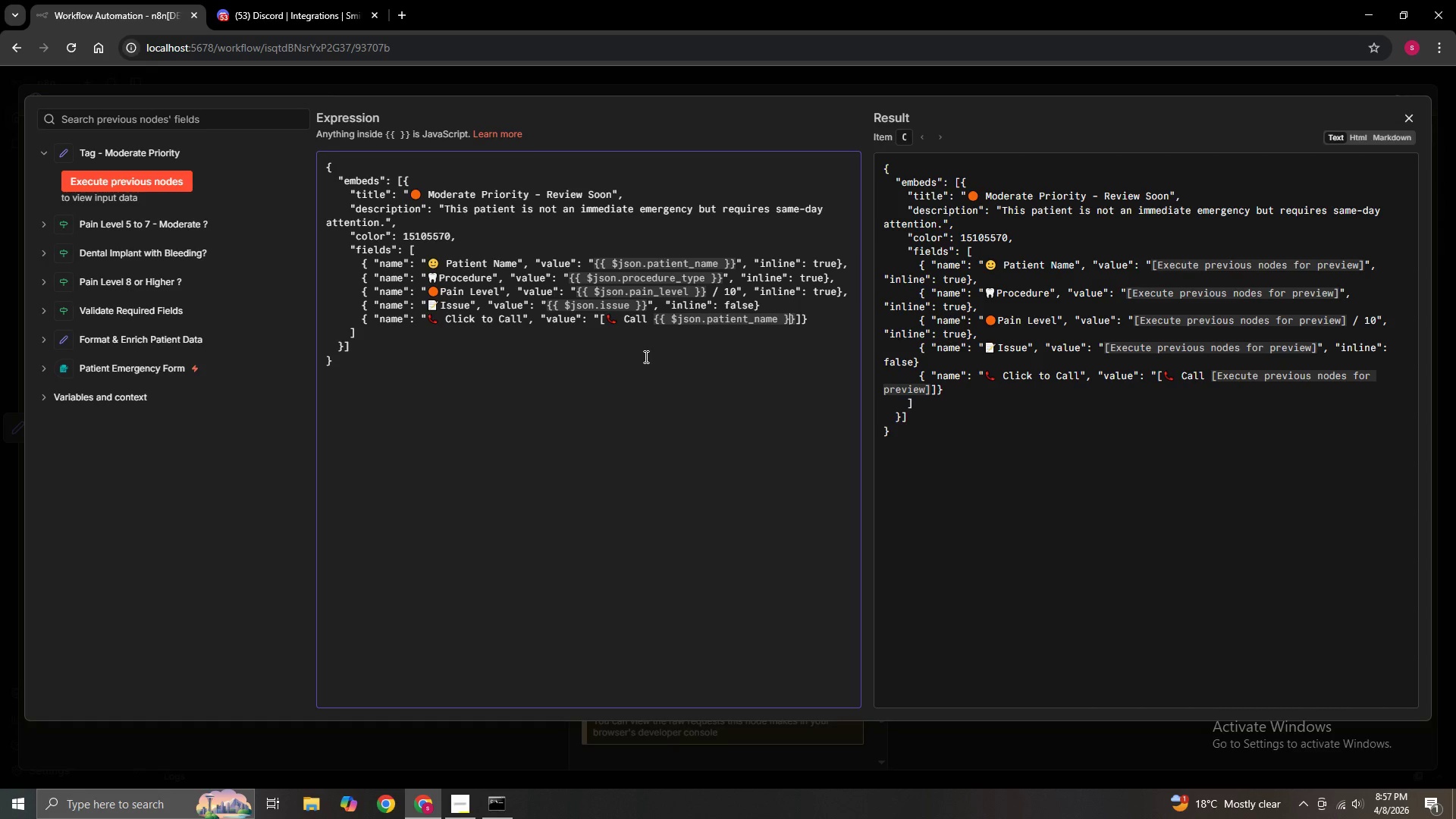 
key(ArrowRight)
 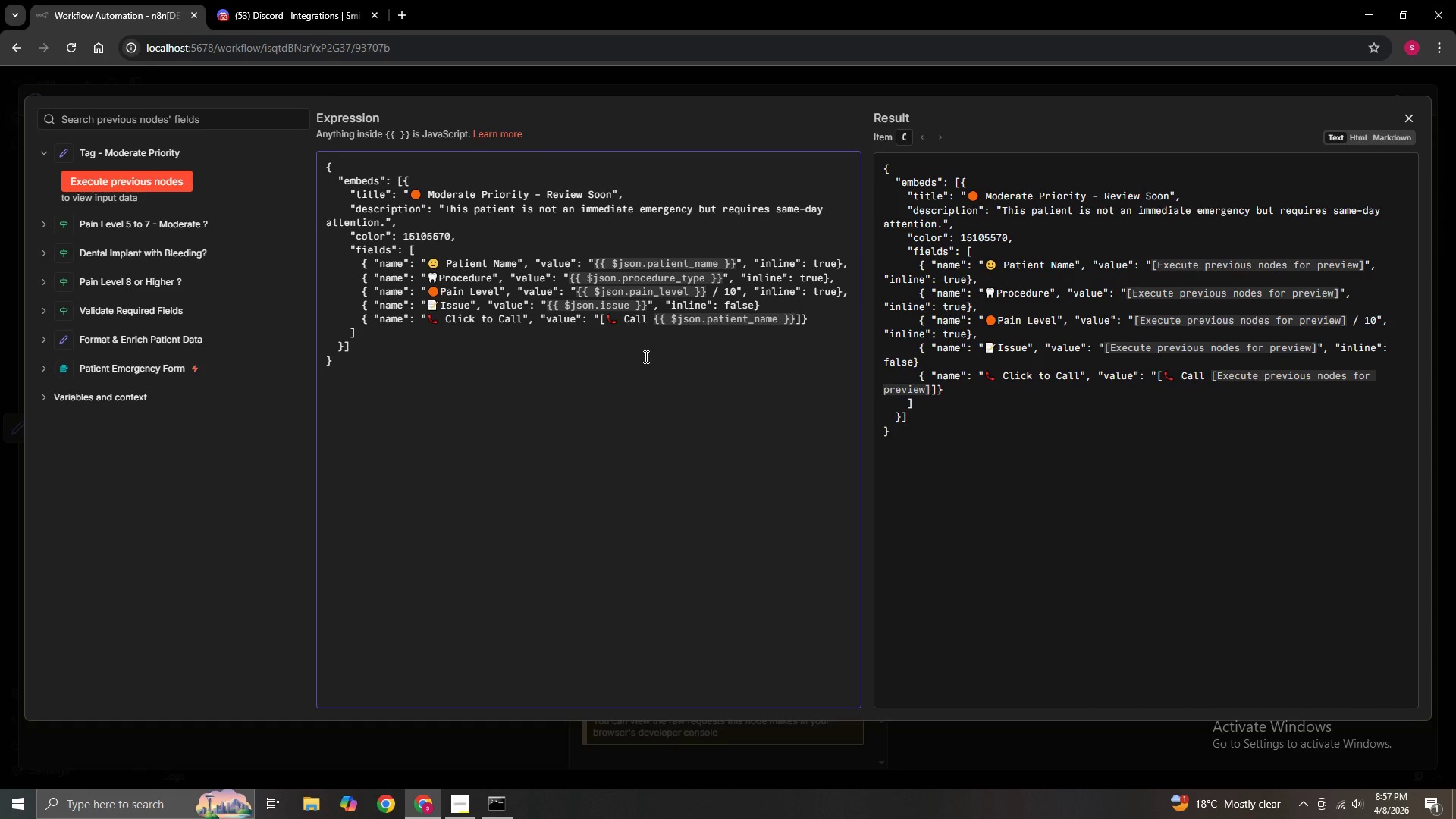 
key(ArrowRight)
 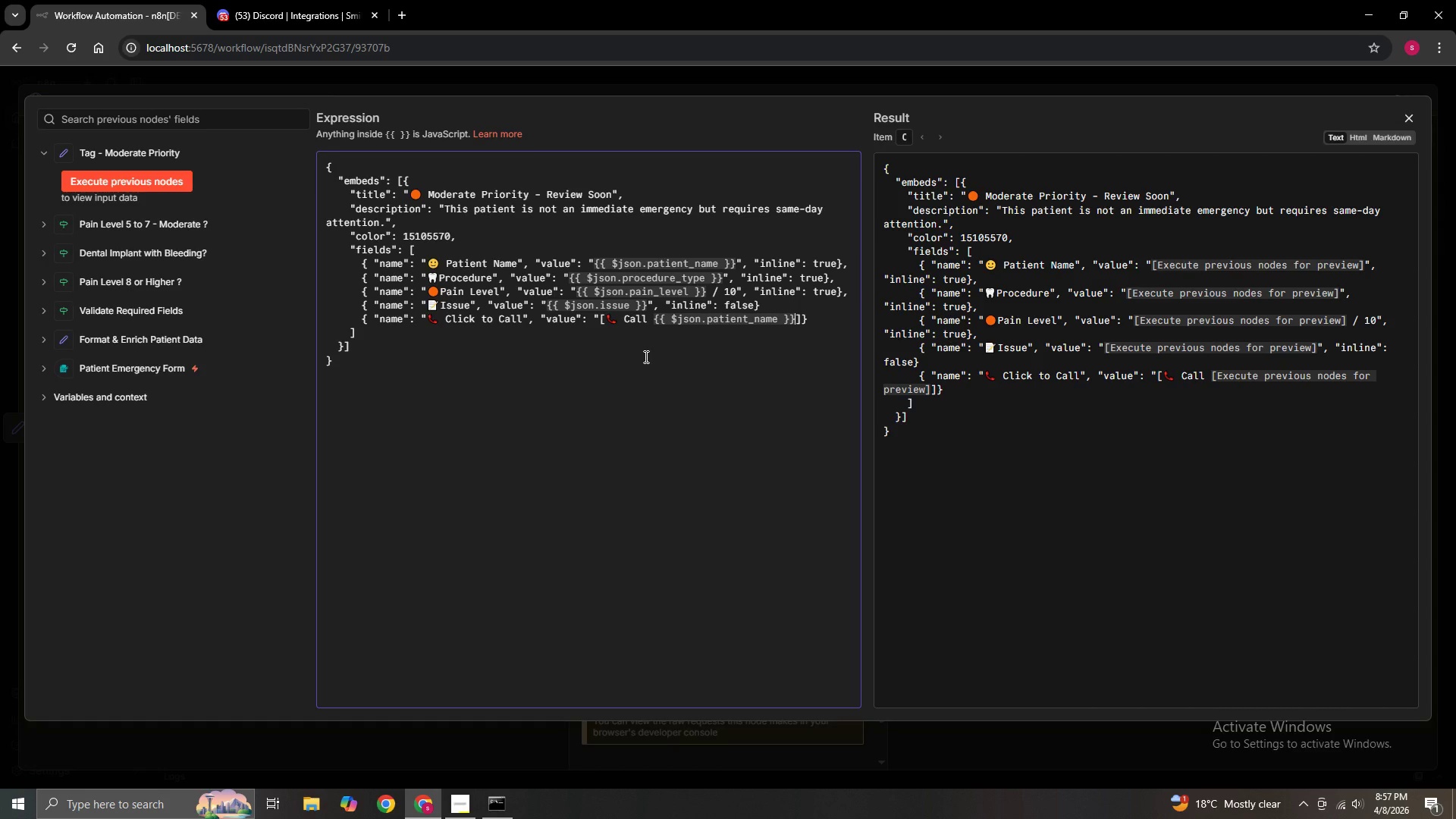 
key(ArrowRight)
 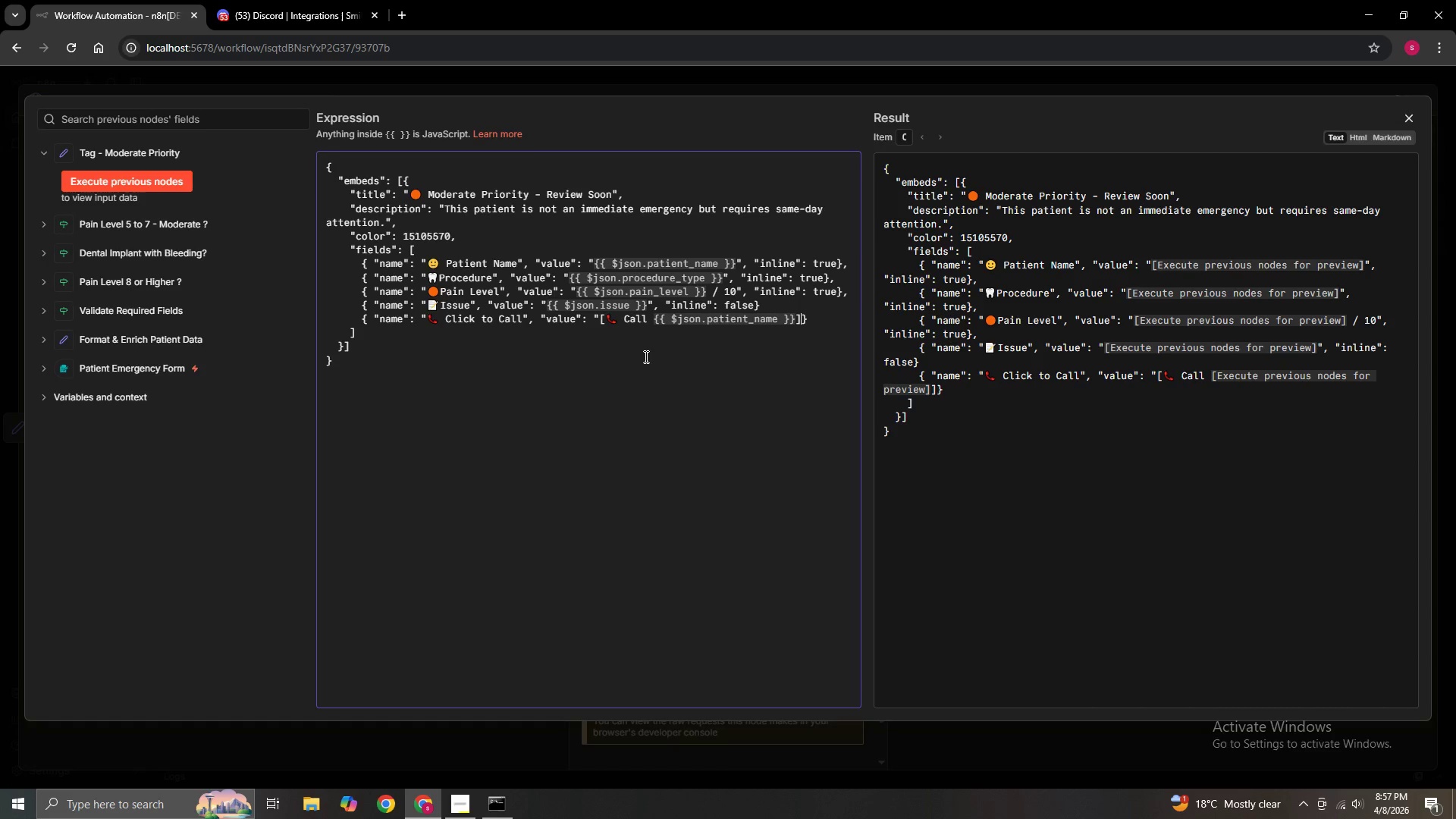 
key(Shift+9)
 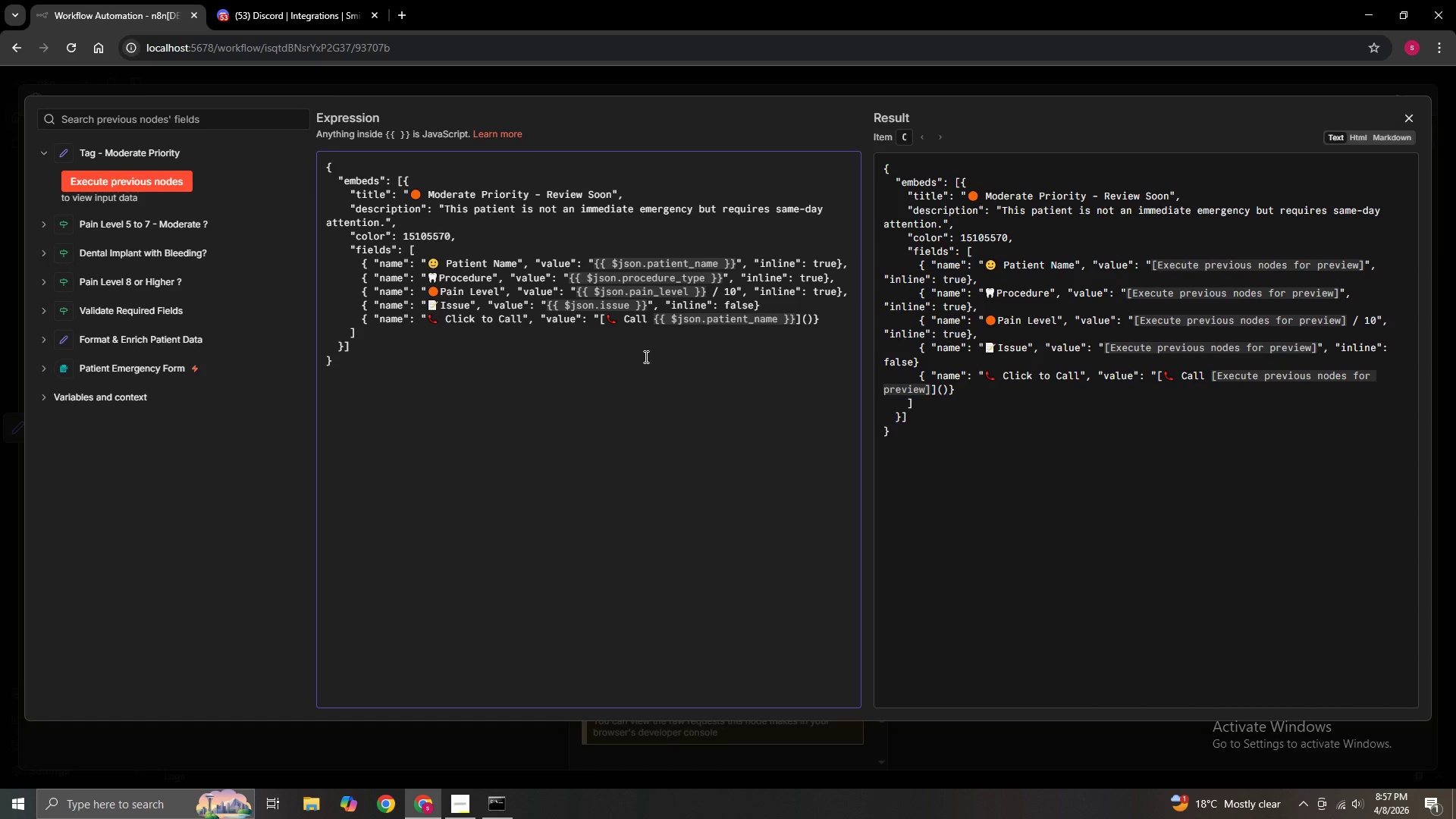 
key(Shift+BracketLeft)
 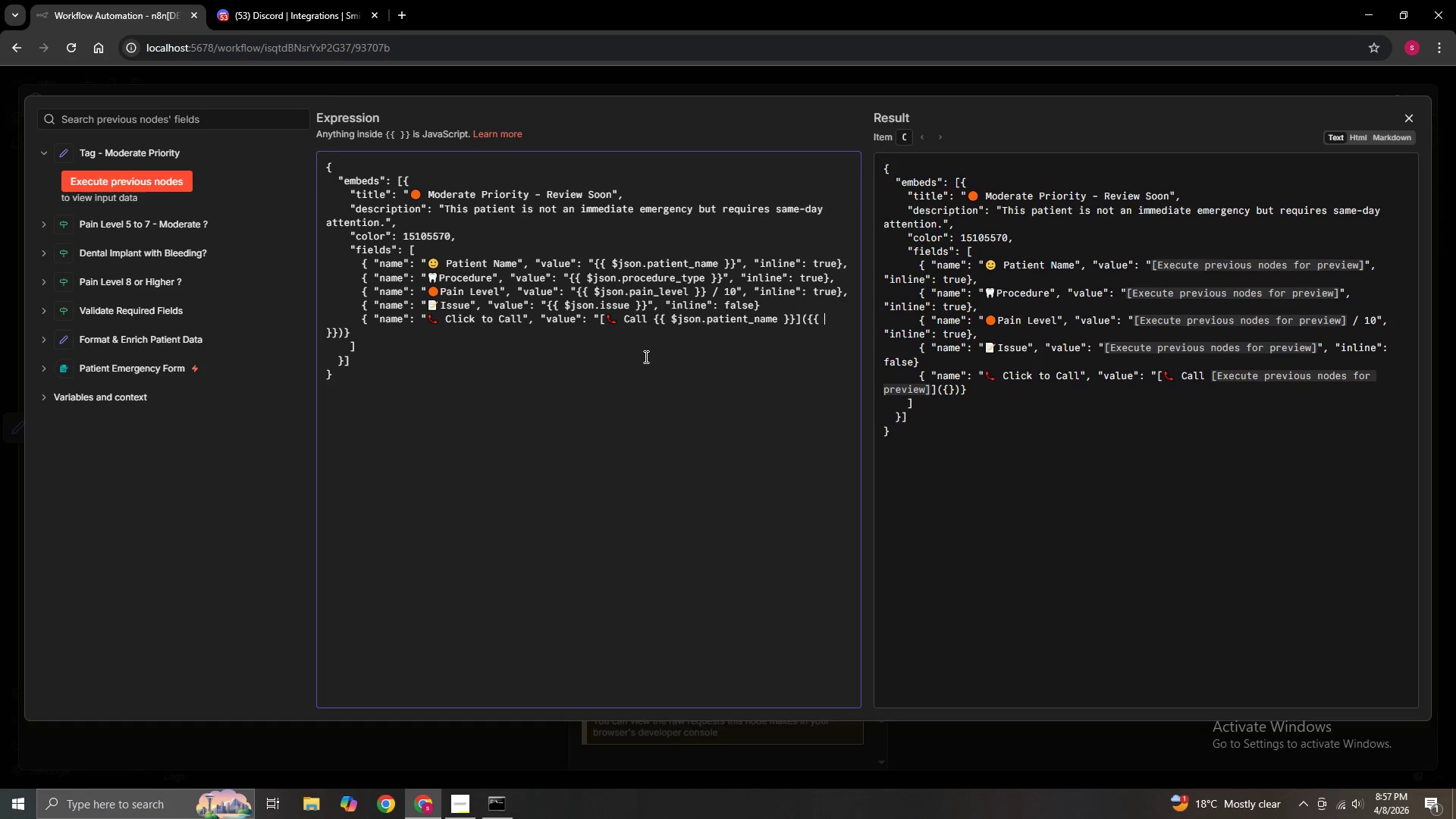 
key(Shift+BracketLeft)
 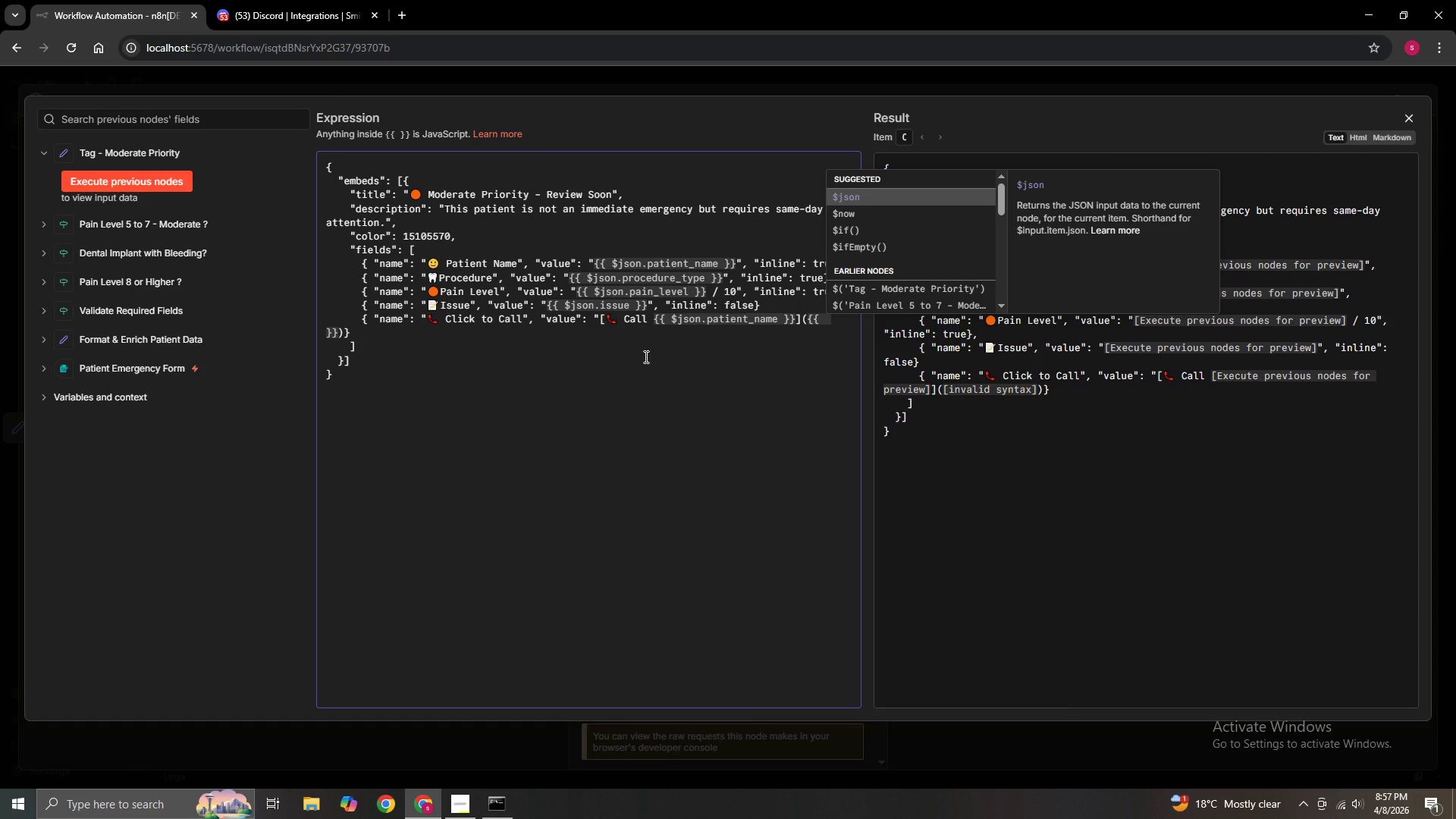 
key(Enter)
 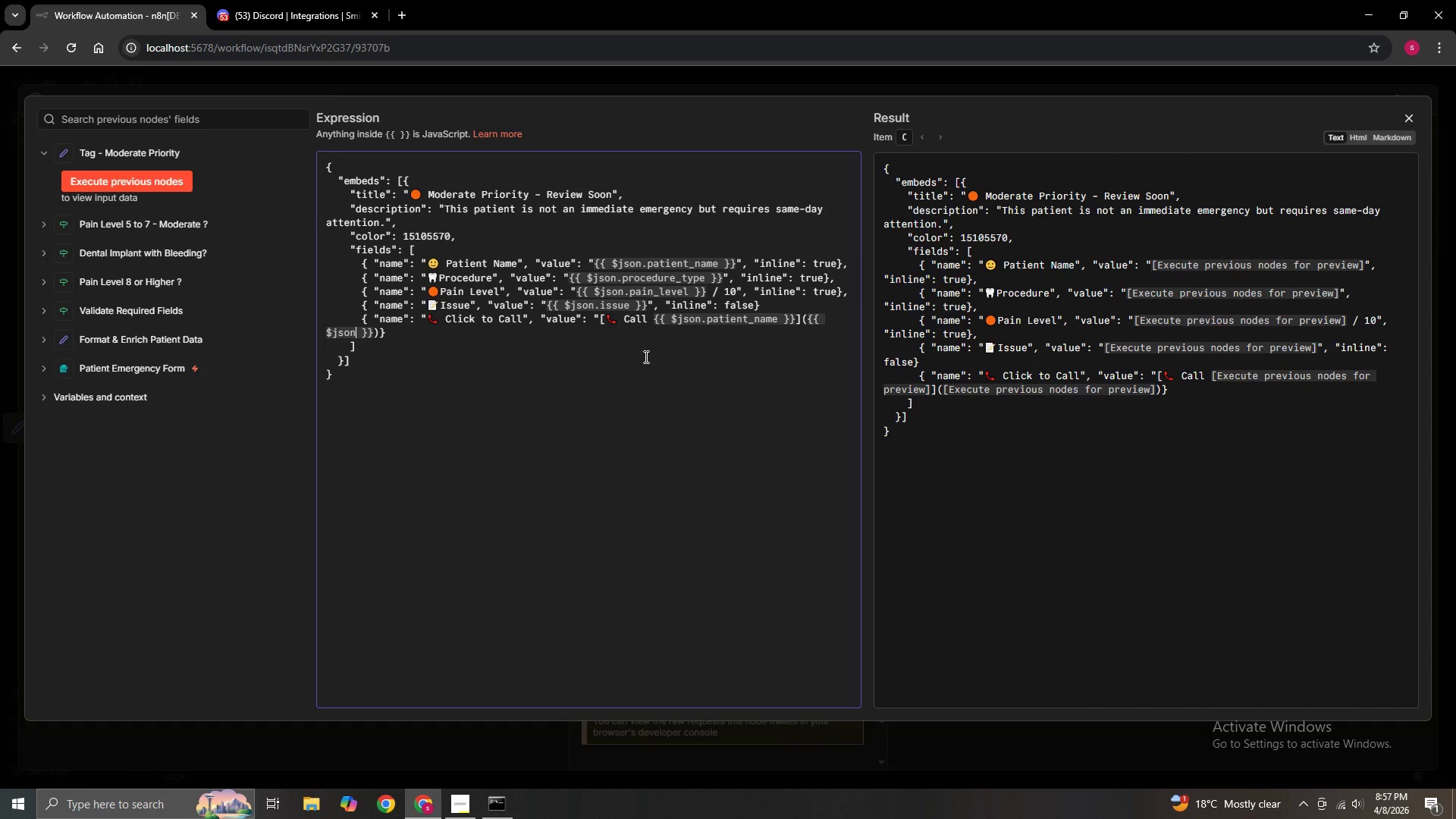 
type(.call_link)
 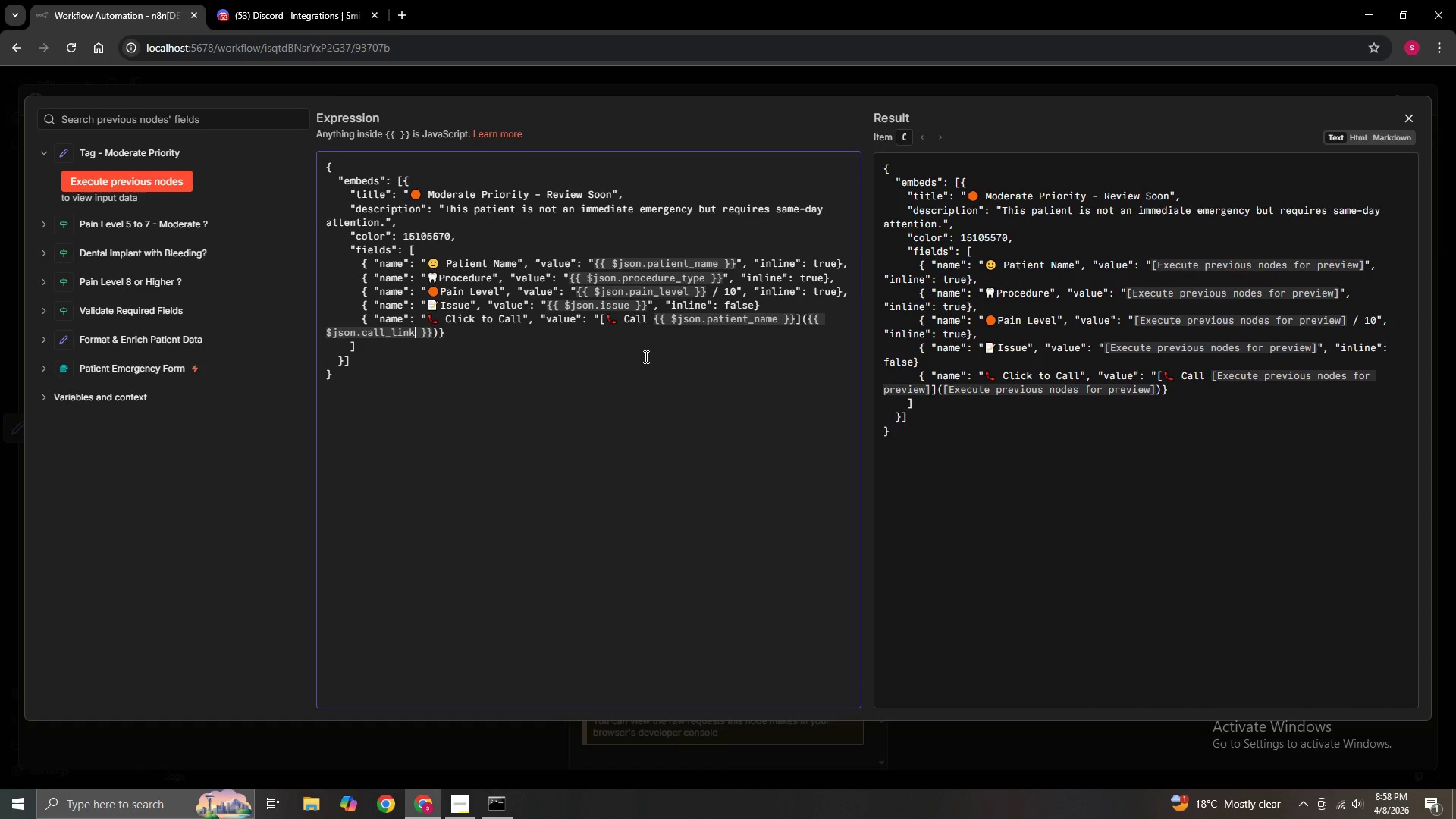 
key(ArrowRight)
 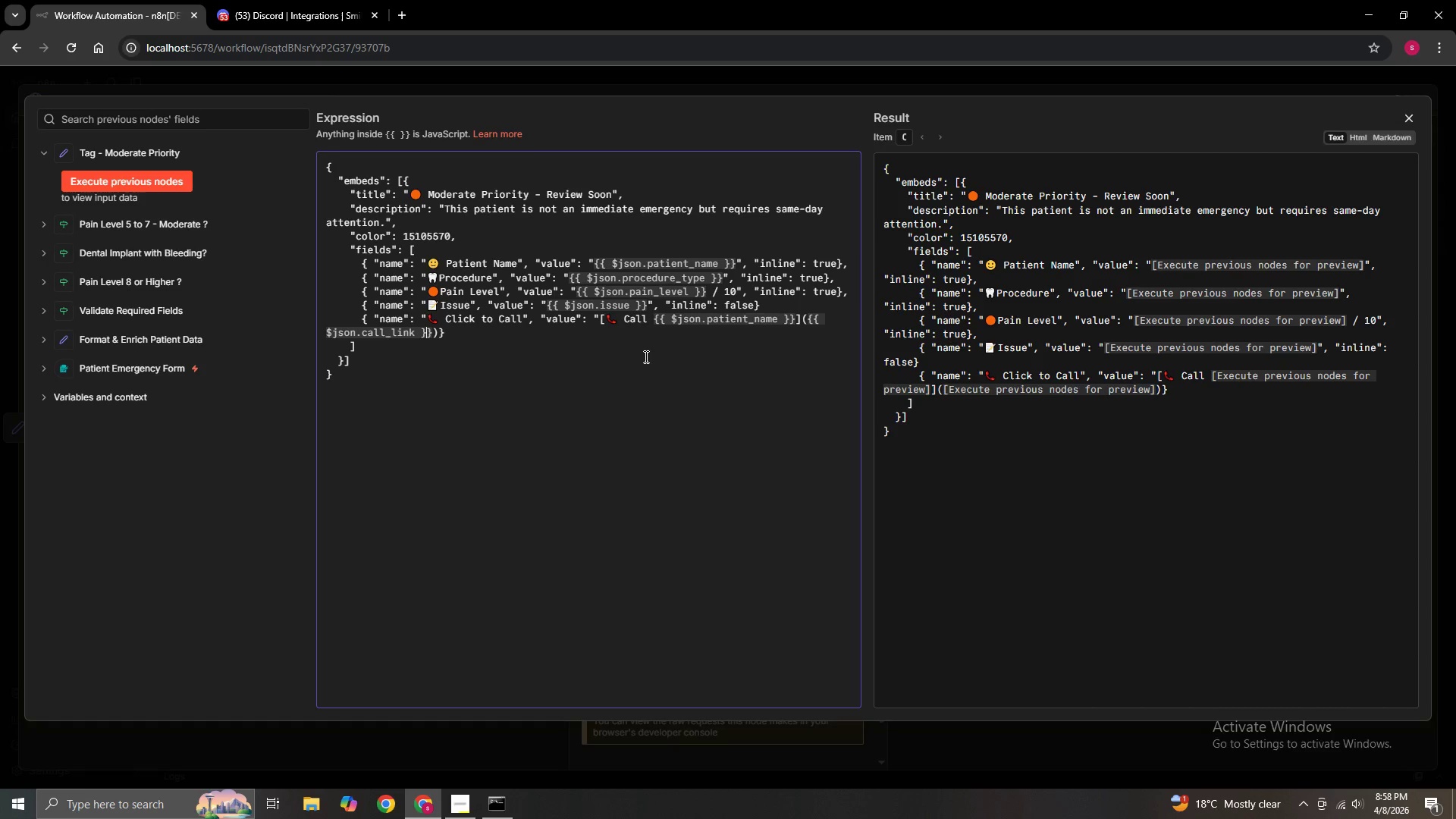 
key(ArrowRight)
 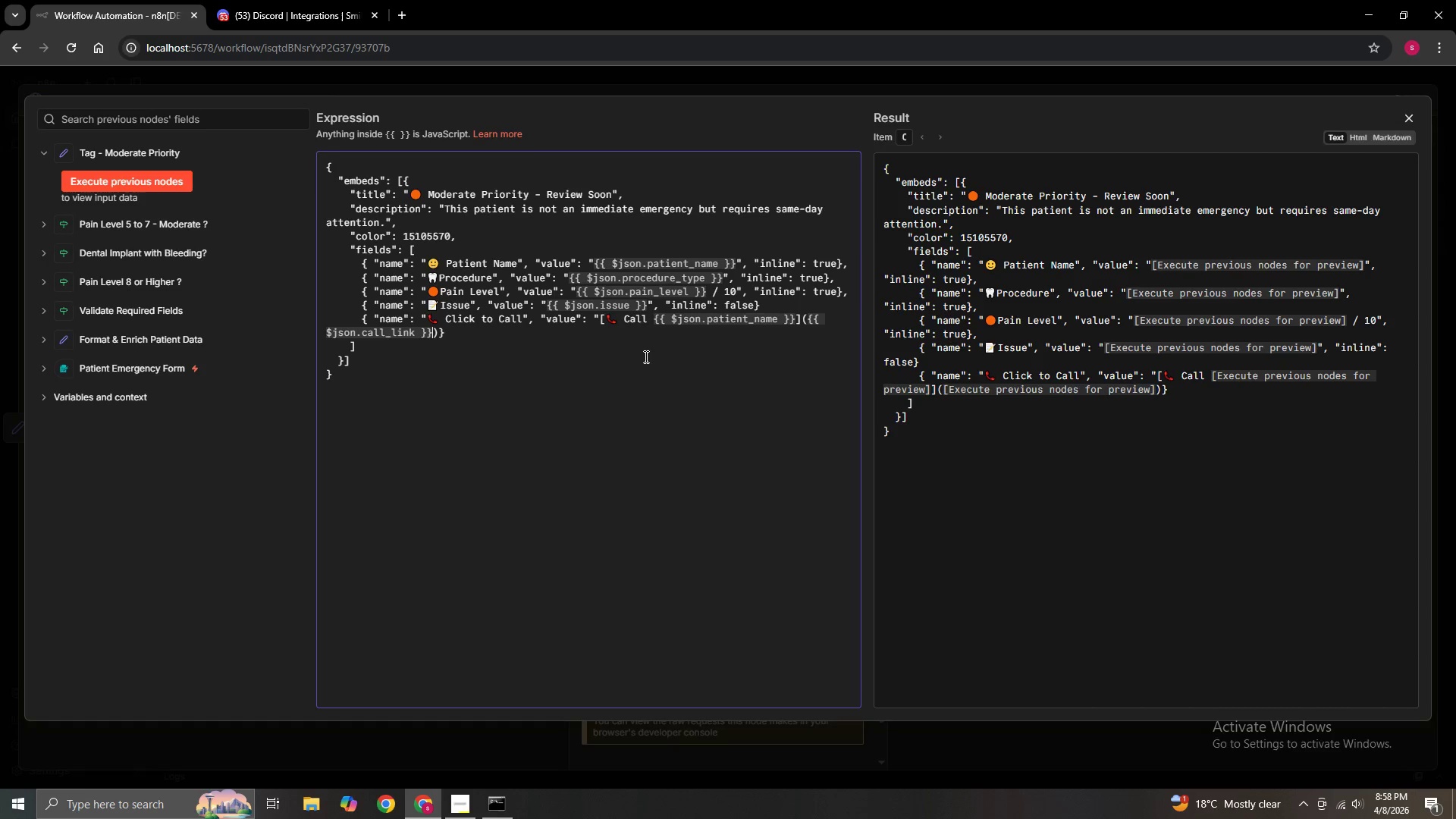 
key(ArrowRight)
 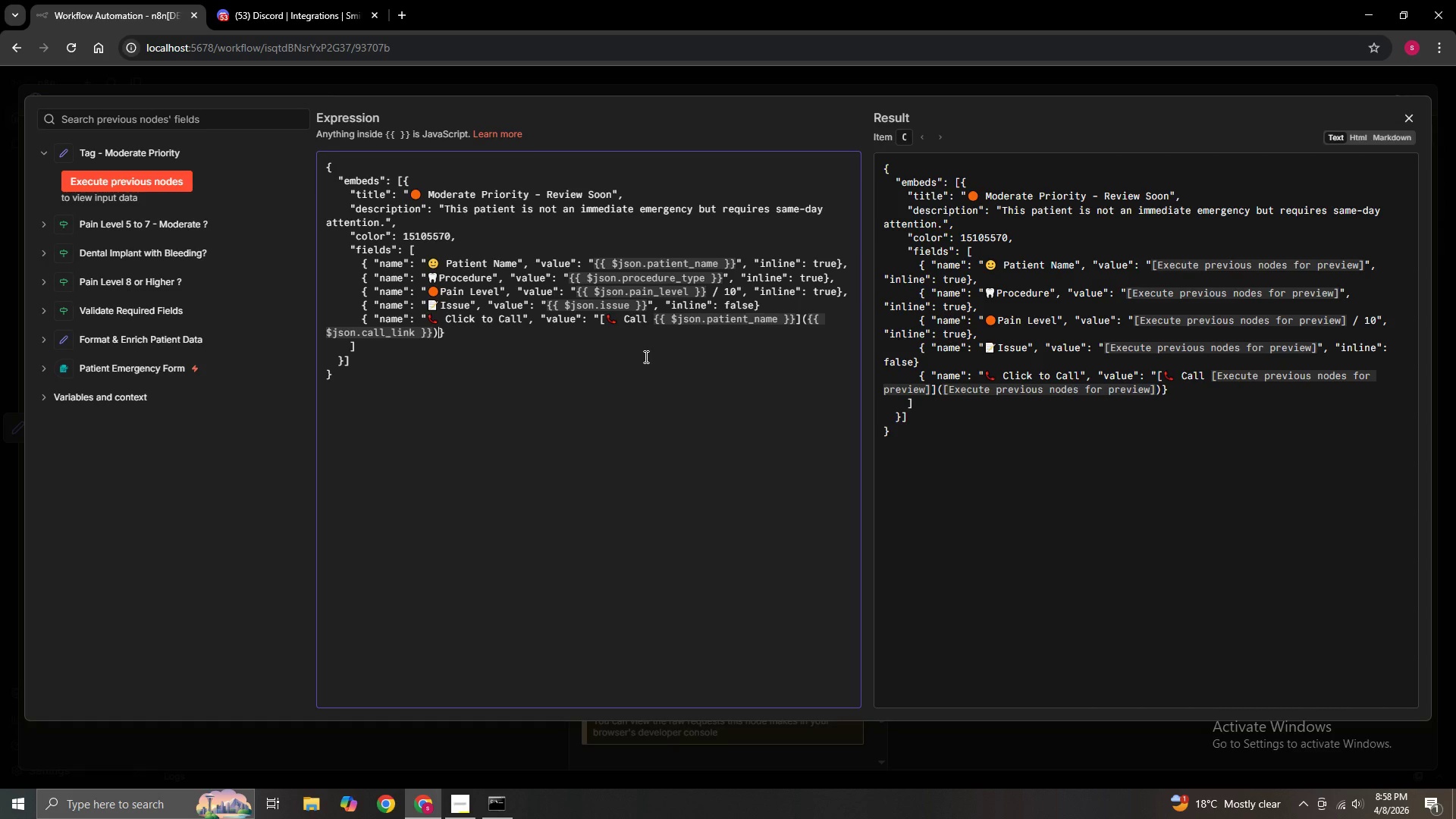 
key(ArrowRight)
 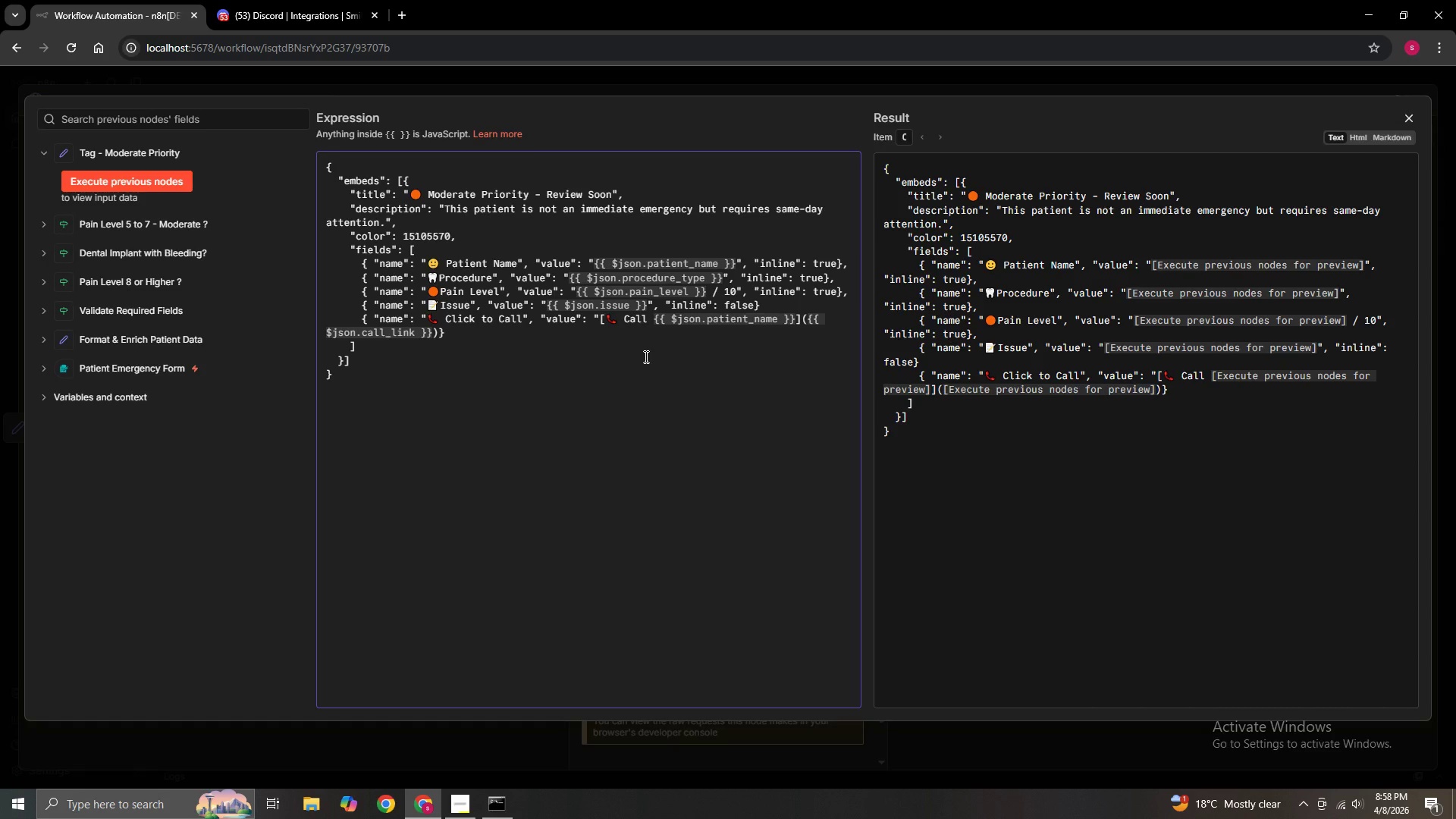 
key(Shift+Quote)
 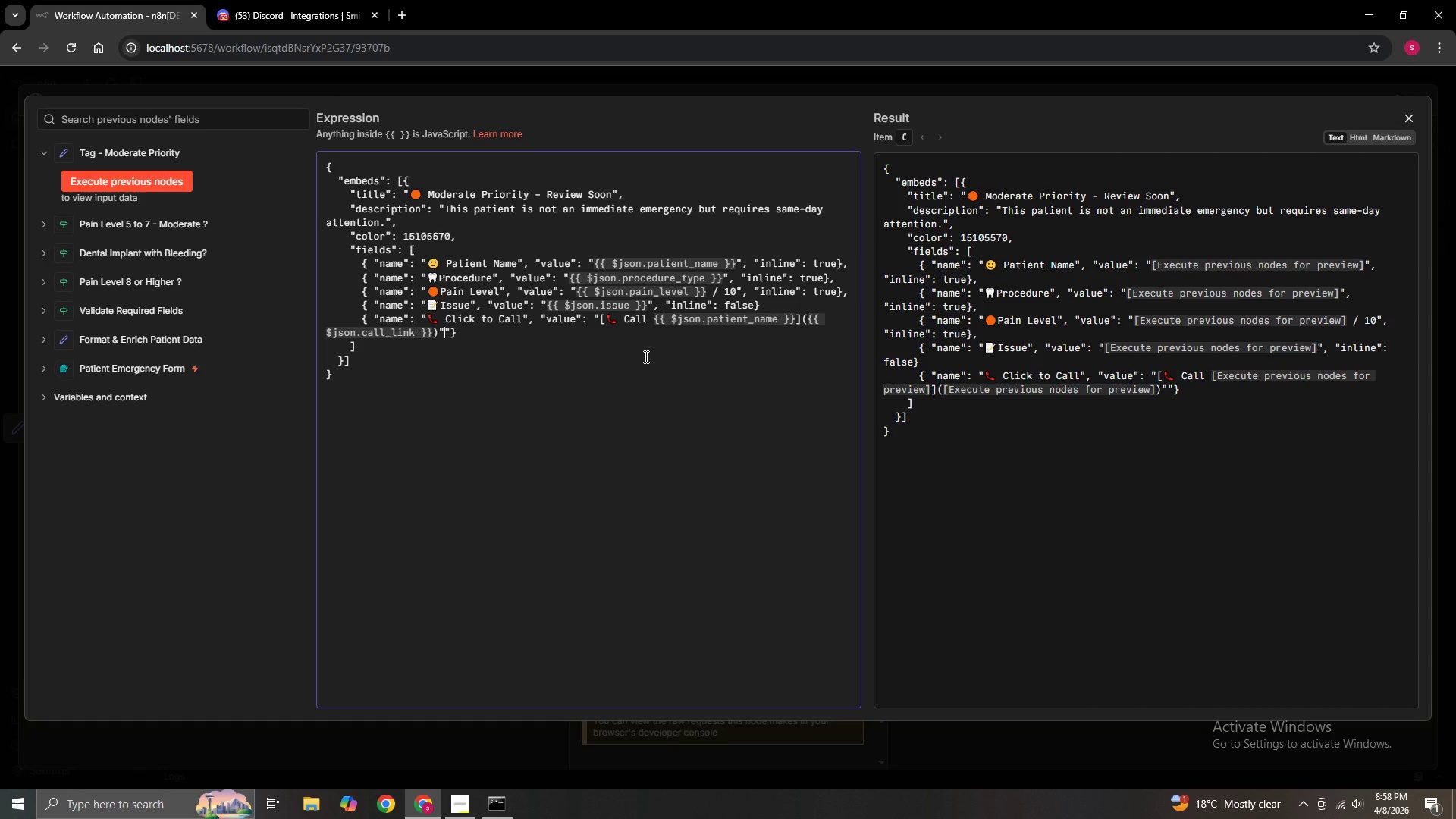 
key(Comma)
 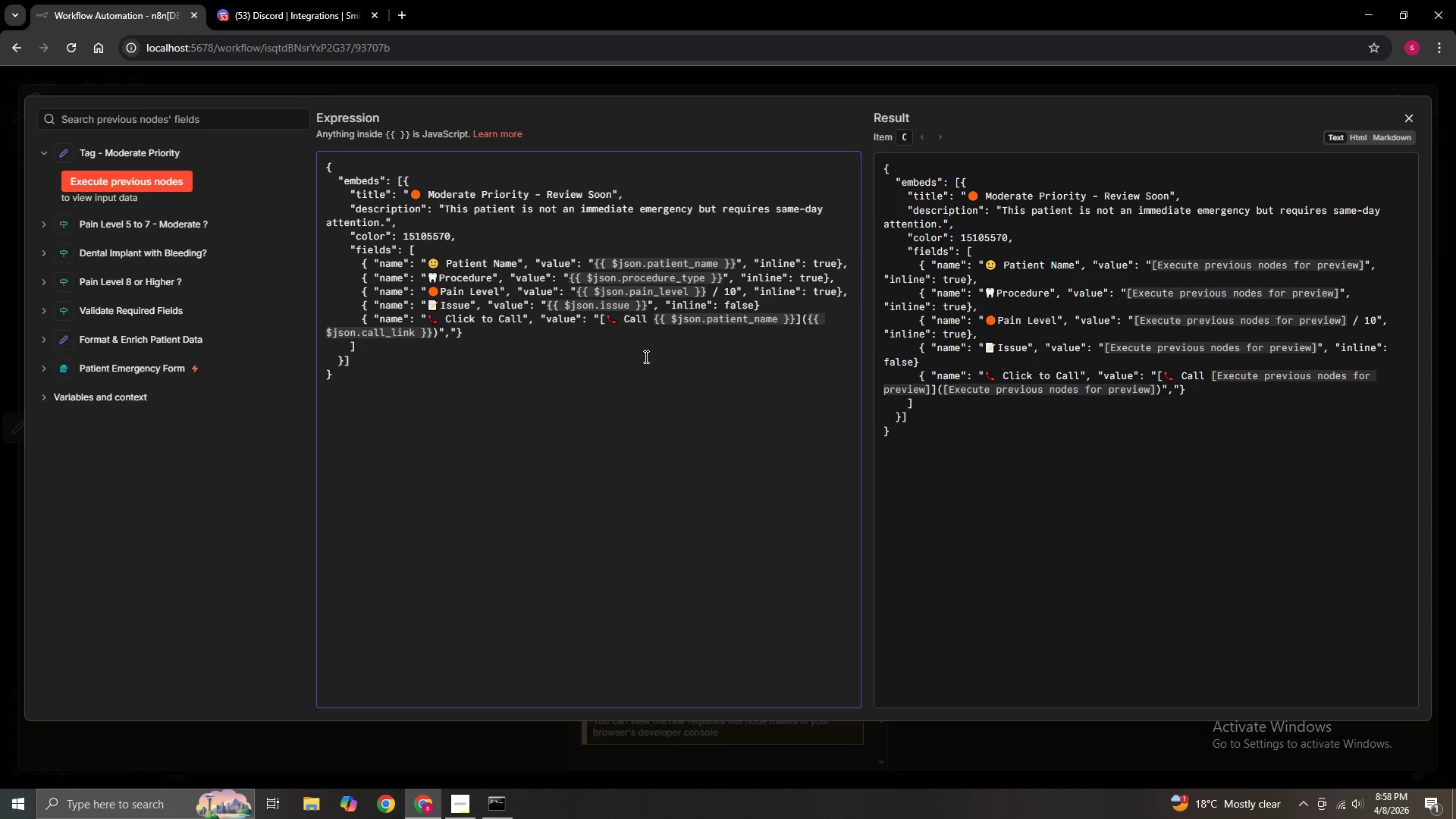 
key(Space)
 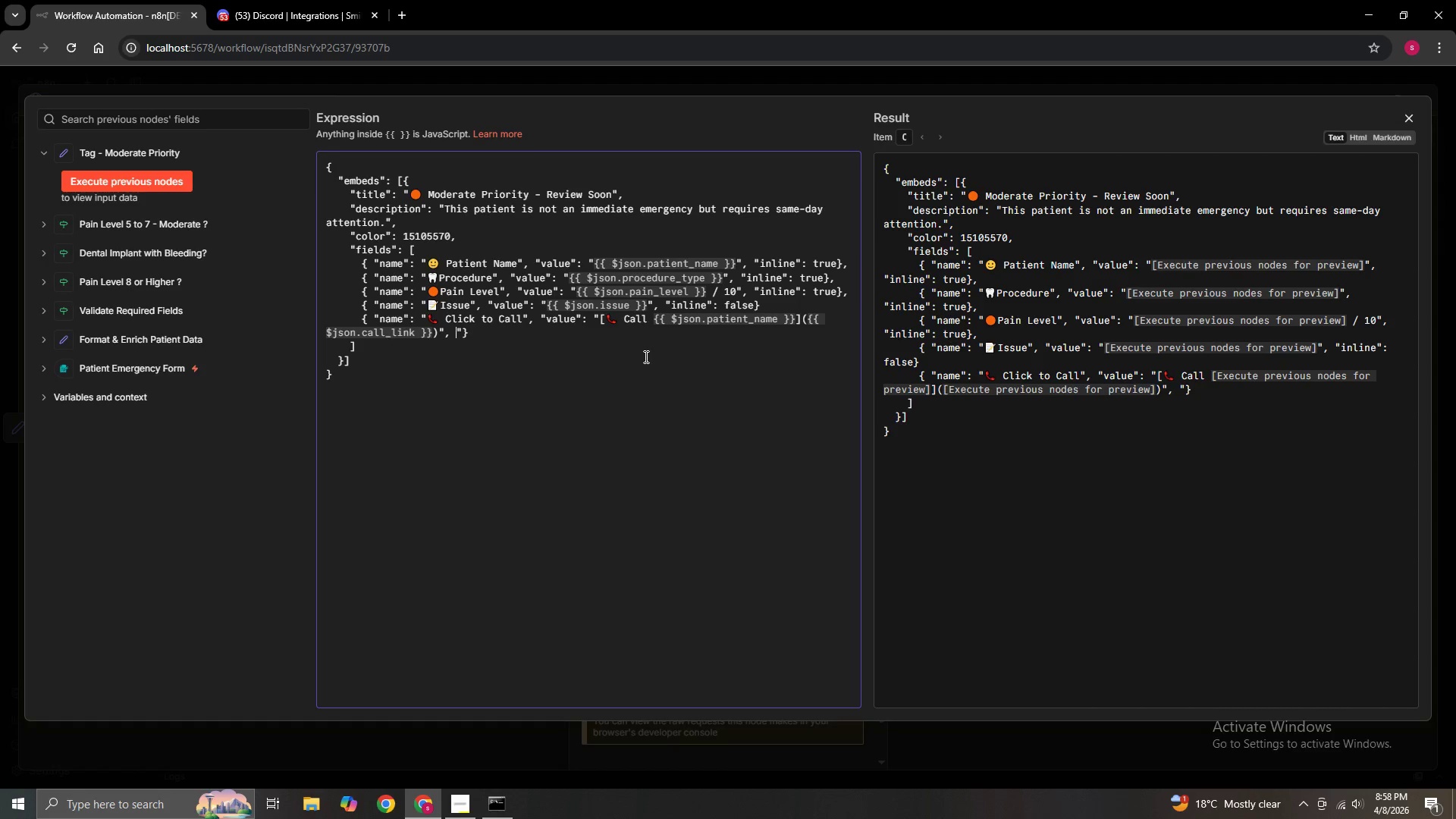 
key(ArrowRight)
 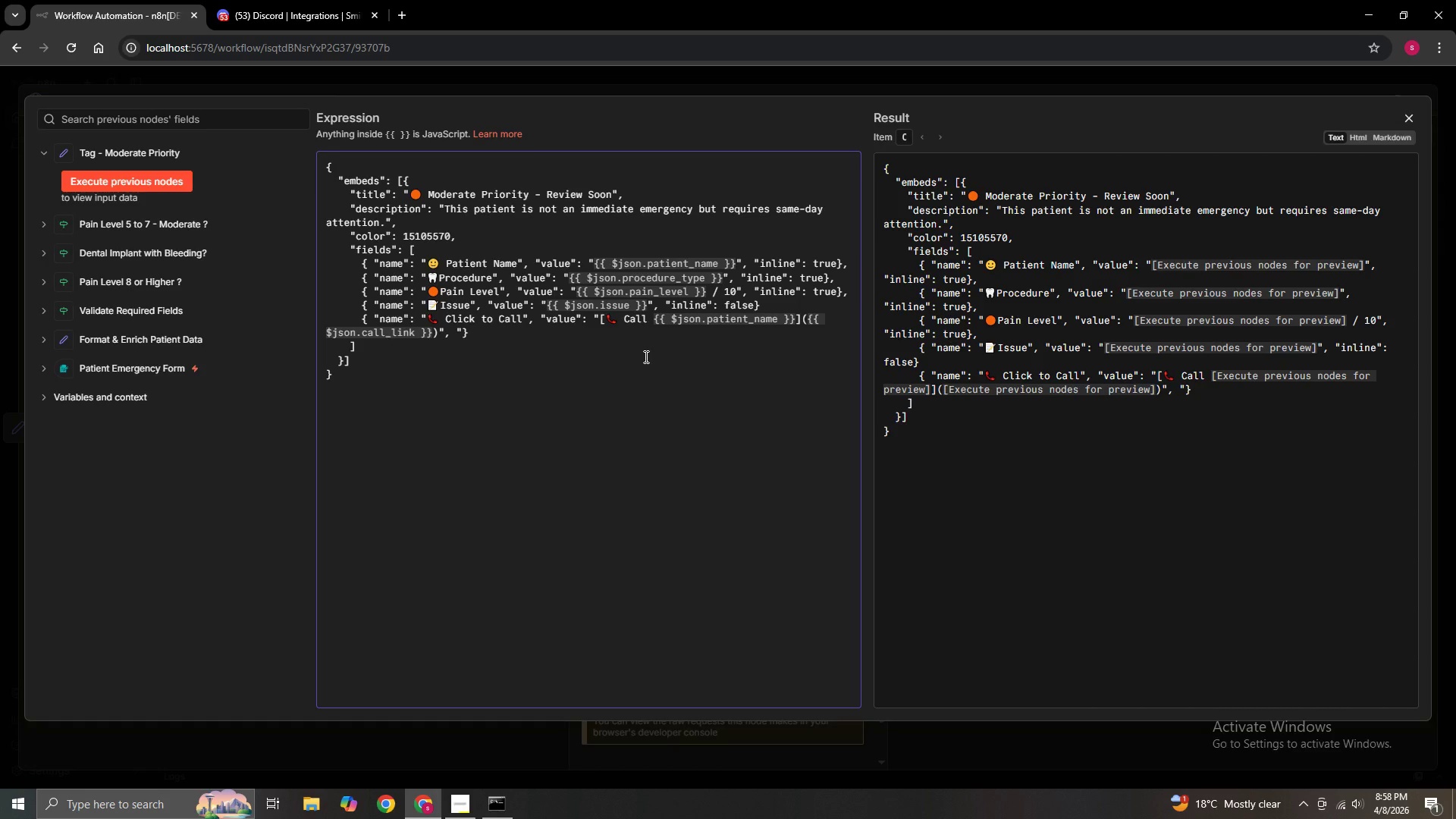 
type(inline")
 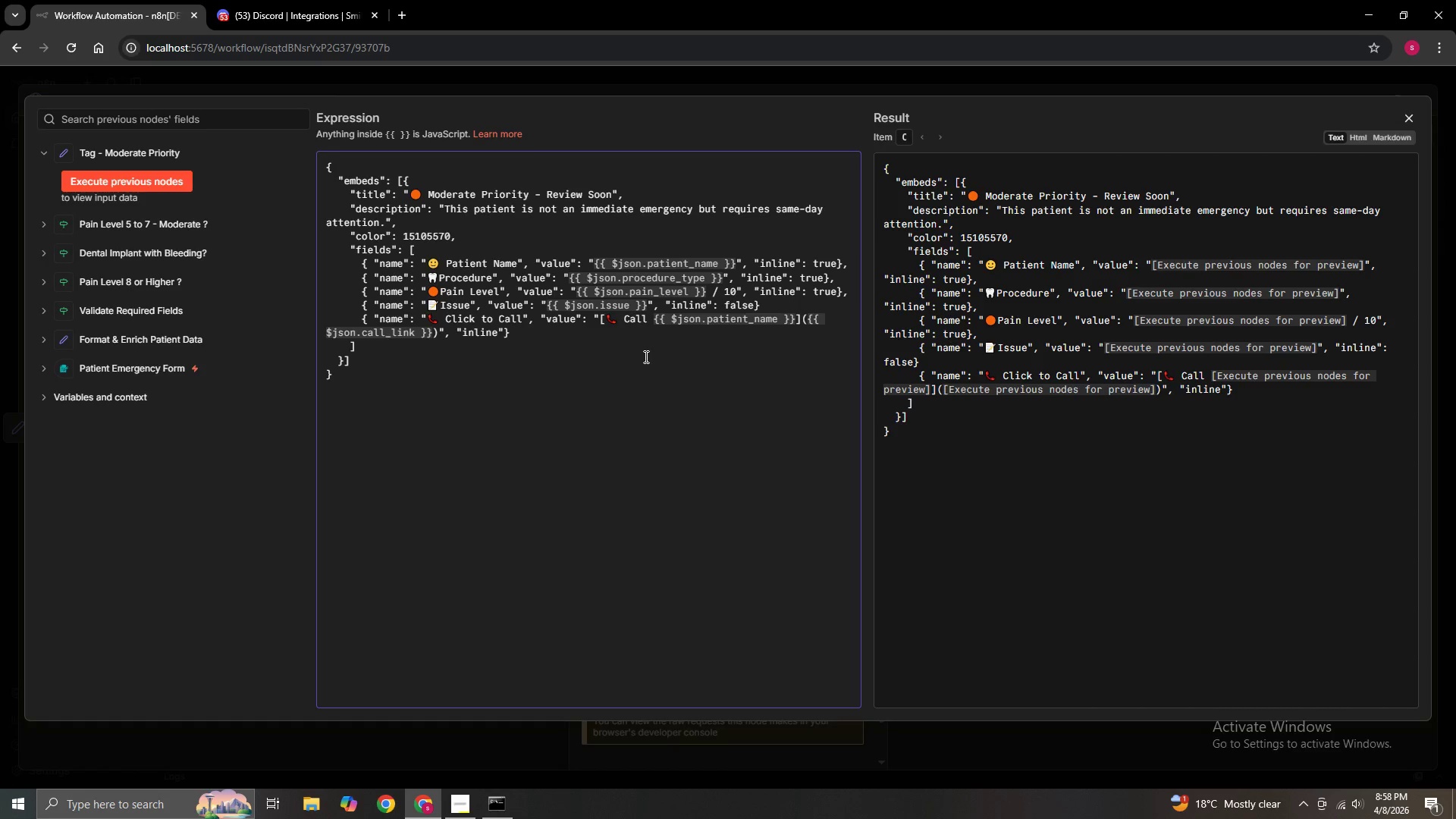 
hold_key(key=ShiftLeft, duration=1.5)
 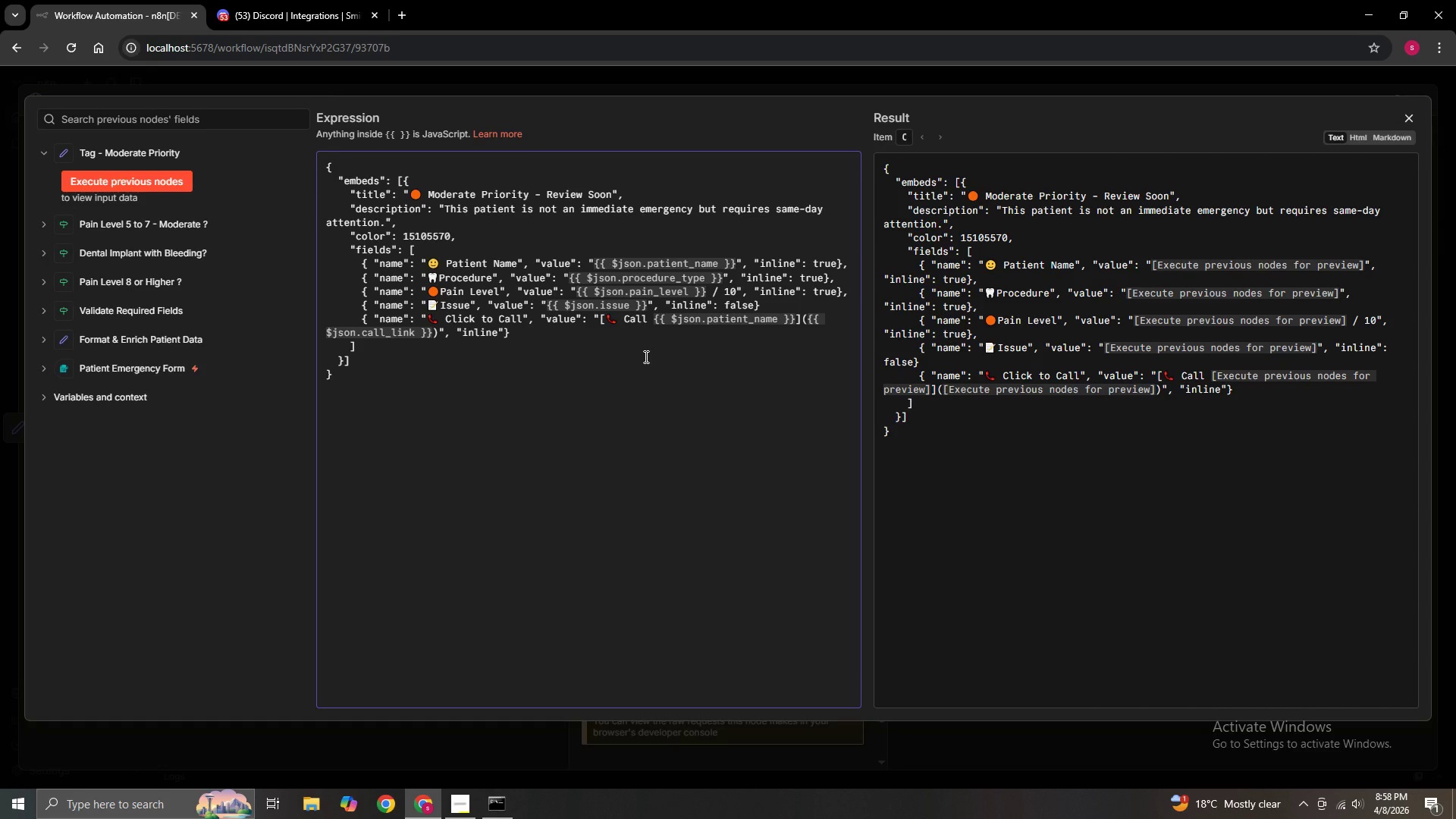 
type(: false)
 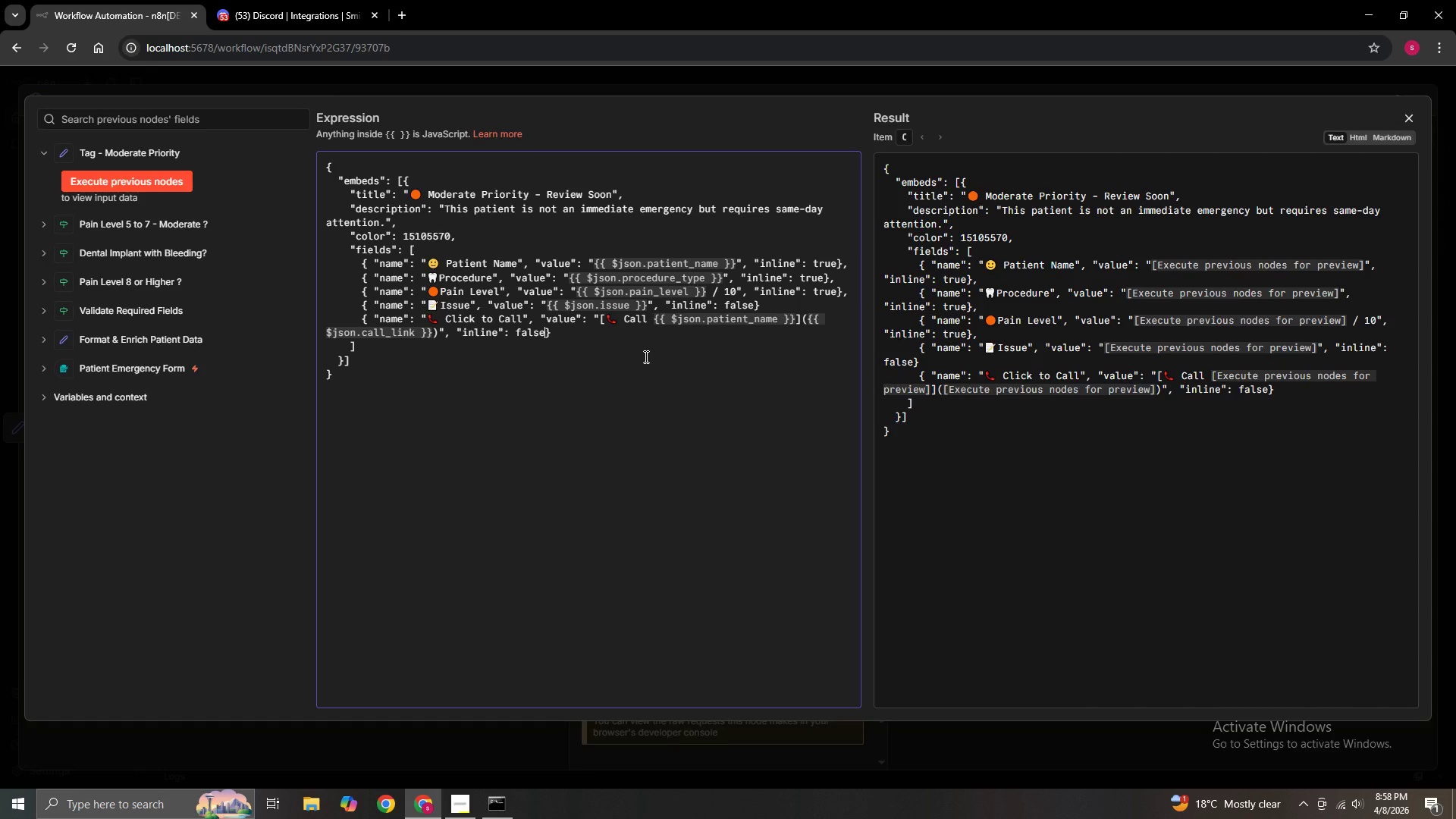 
key(ArrowRight)
 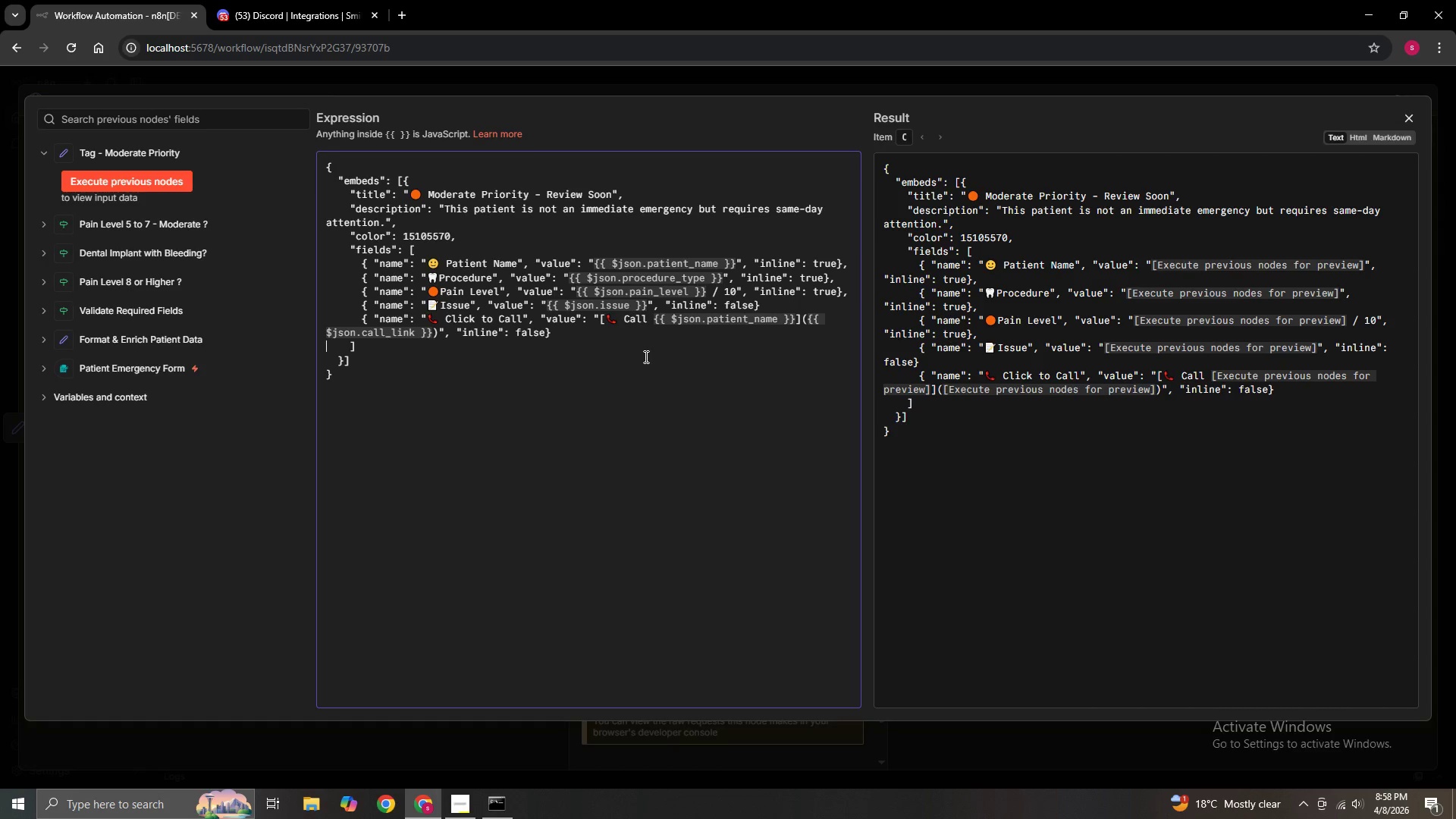 
key(ArrowRight)
 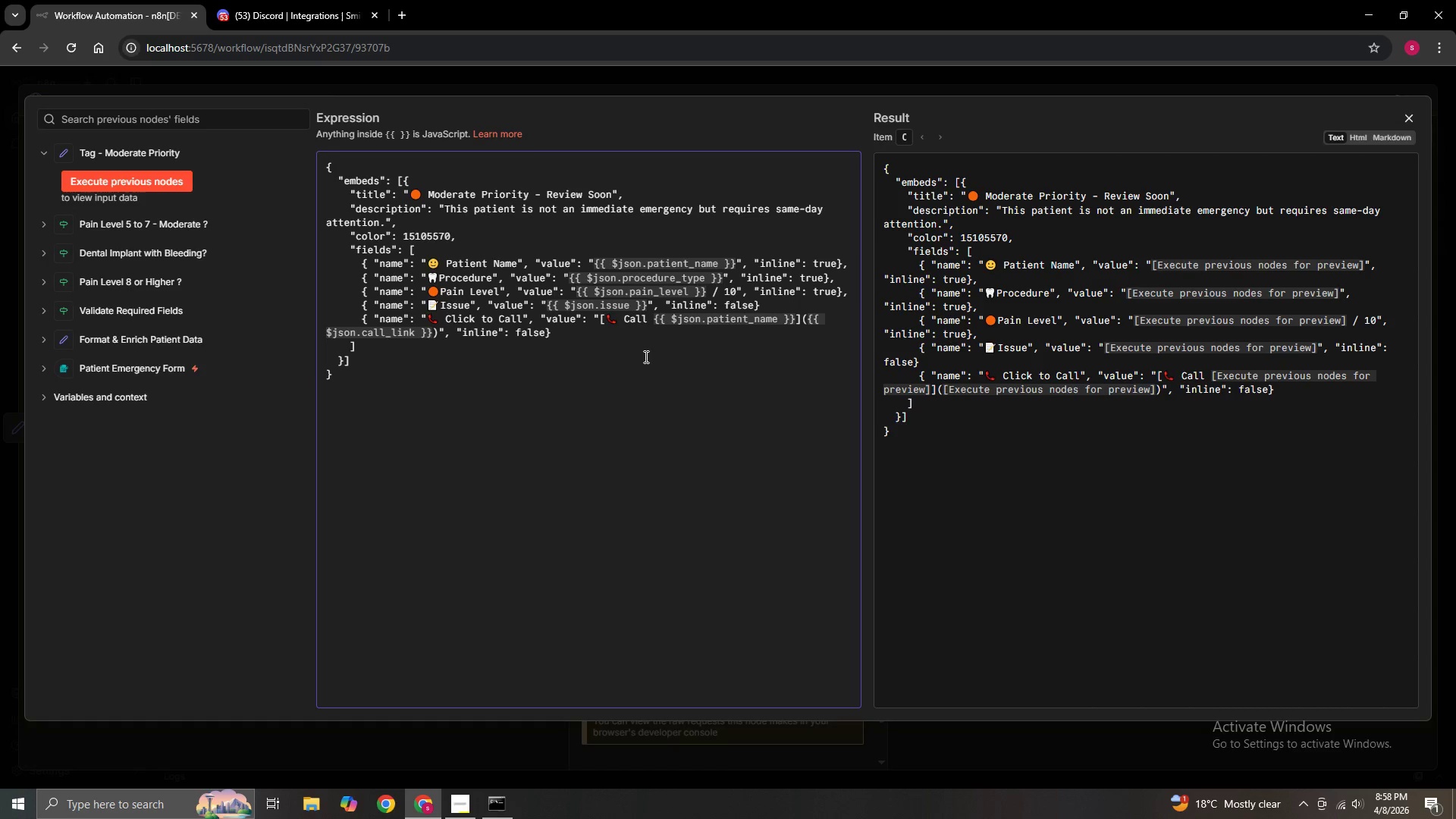 
key(ArrowRight)
 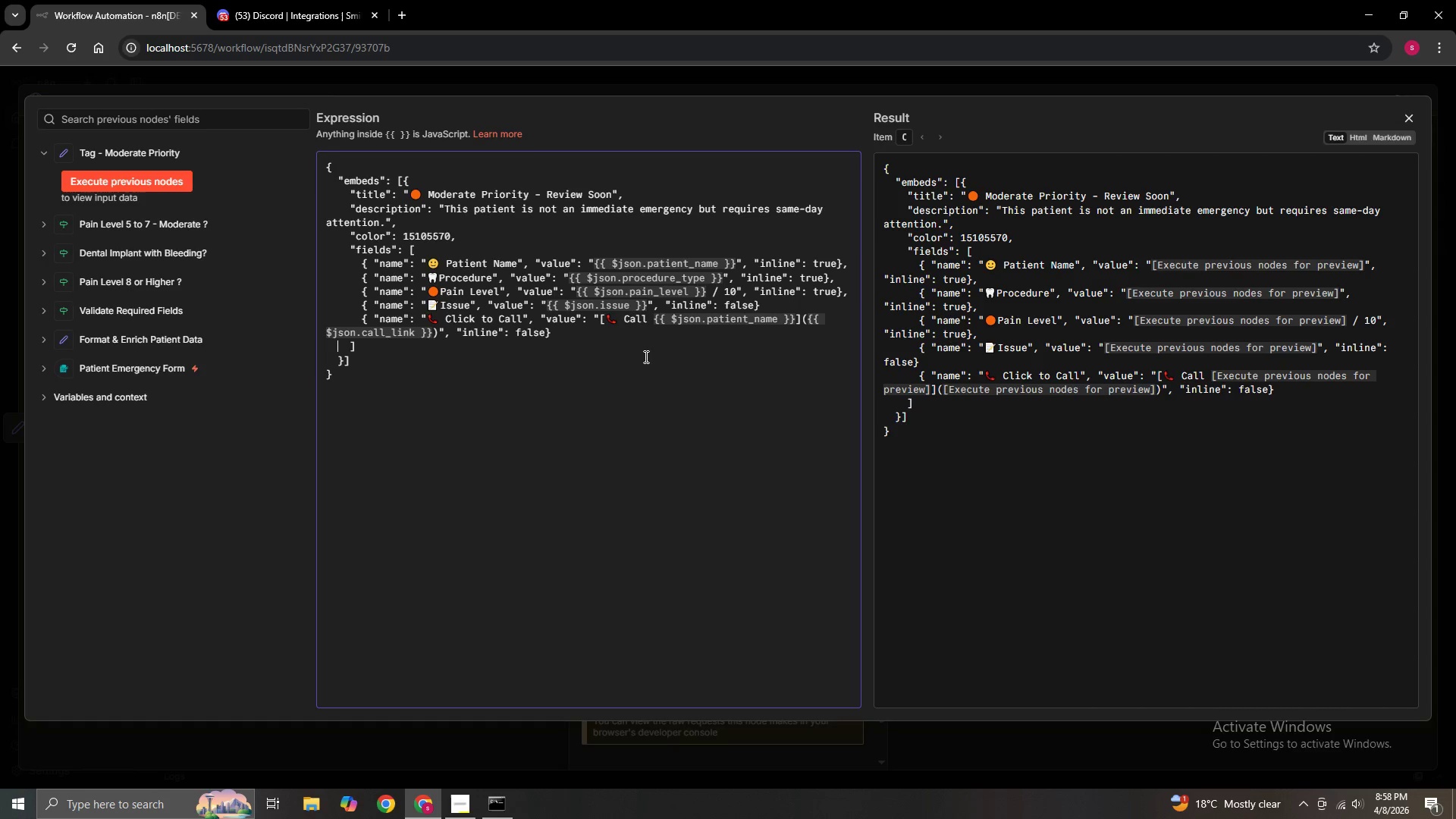 
key(ArrowRight)
 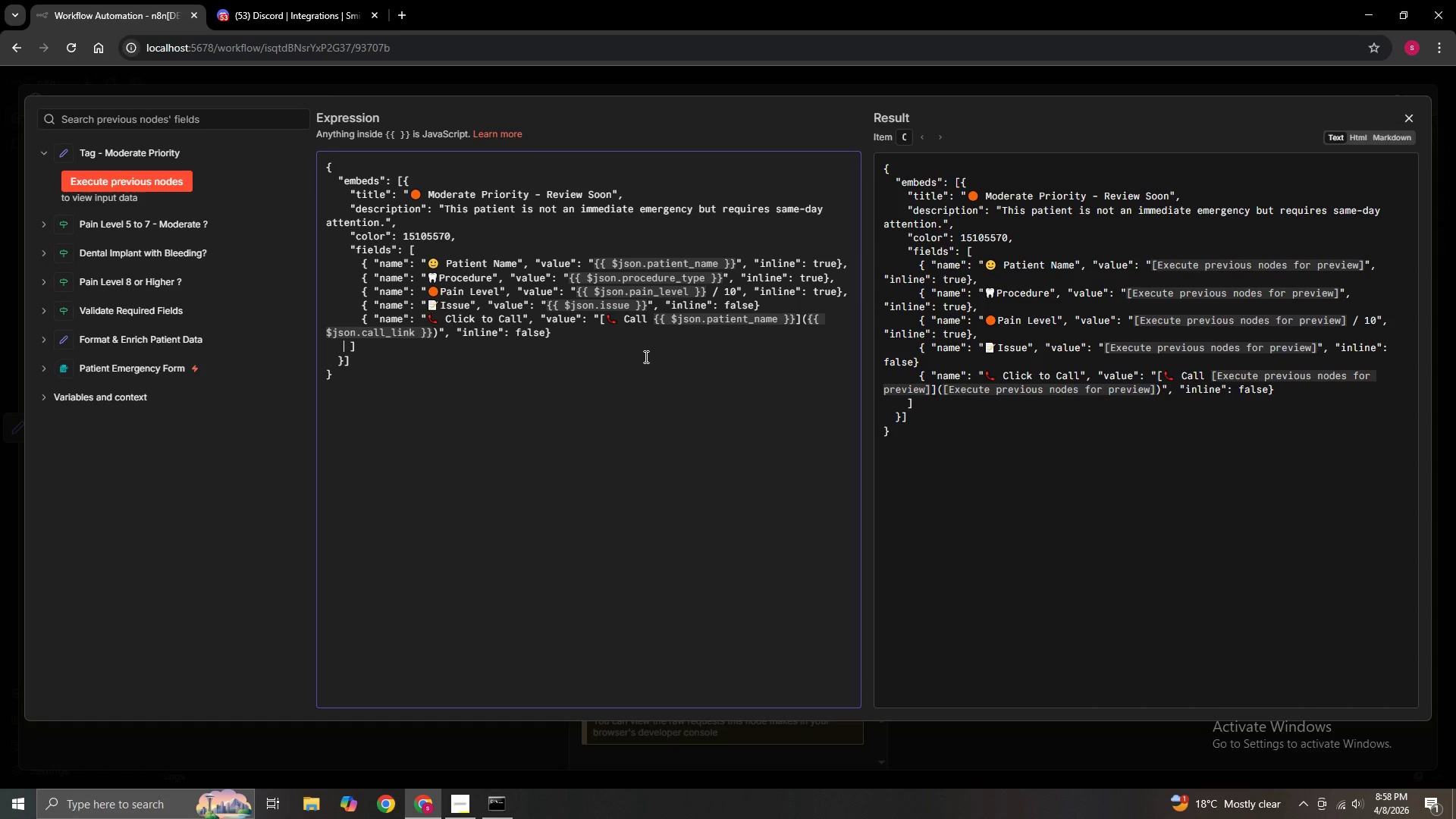 
key(ArrowRight)
 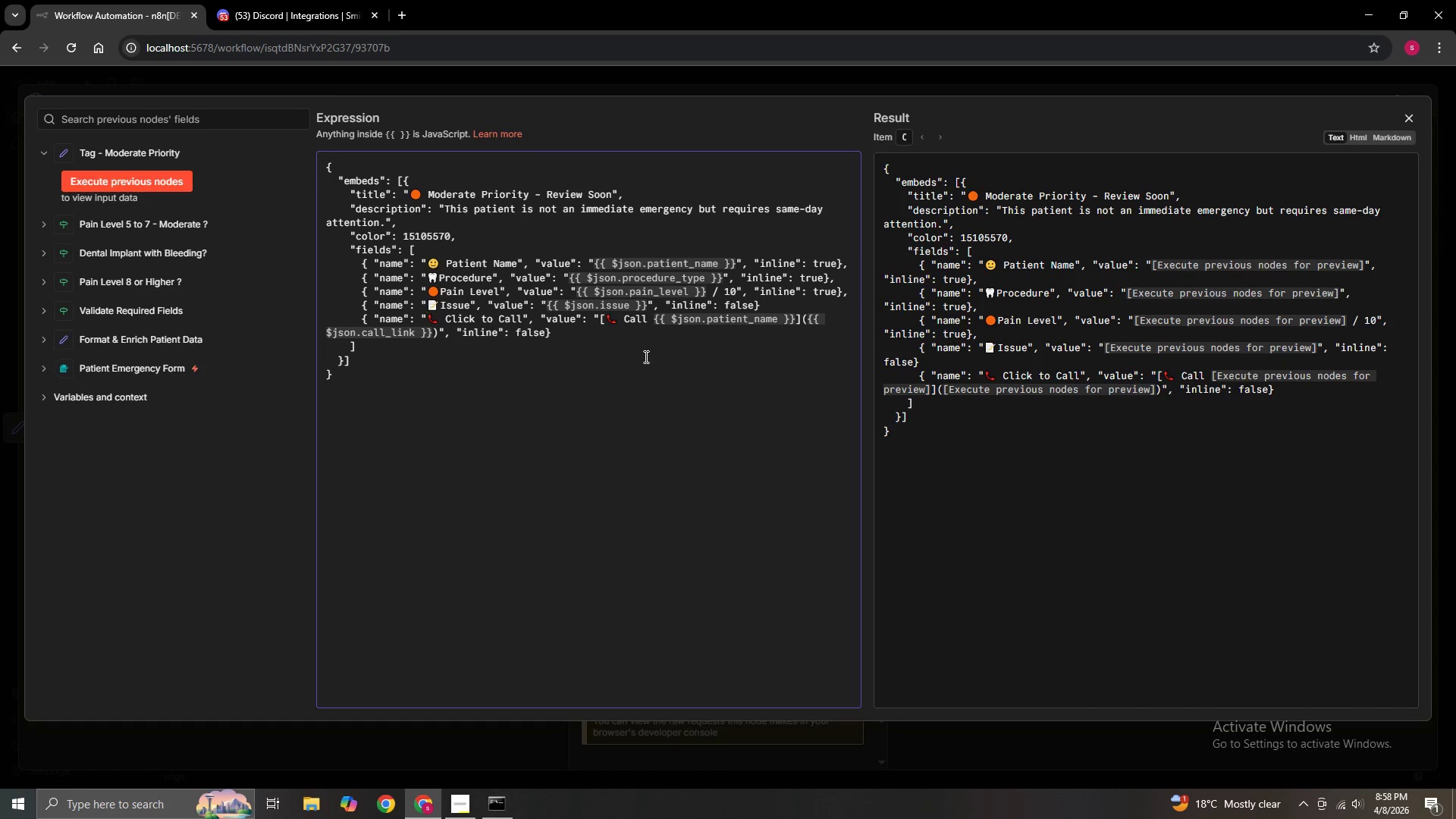 
key(ArrowRight)
 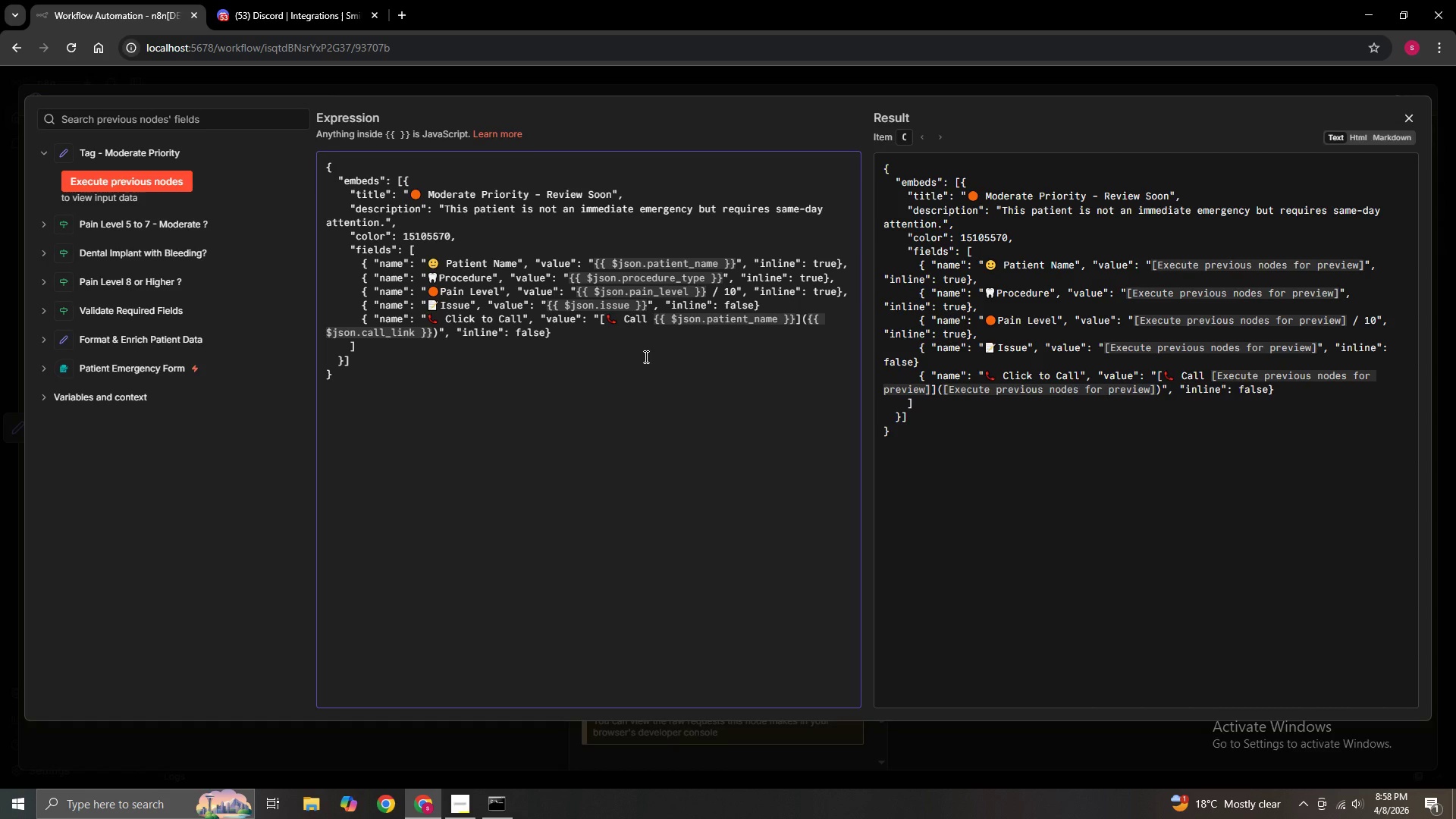 
key(ArrowRight)
 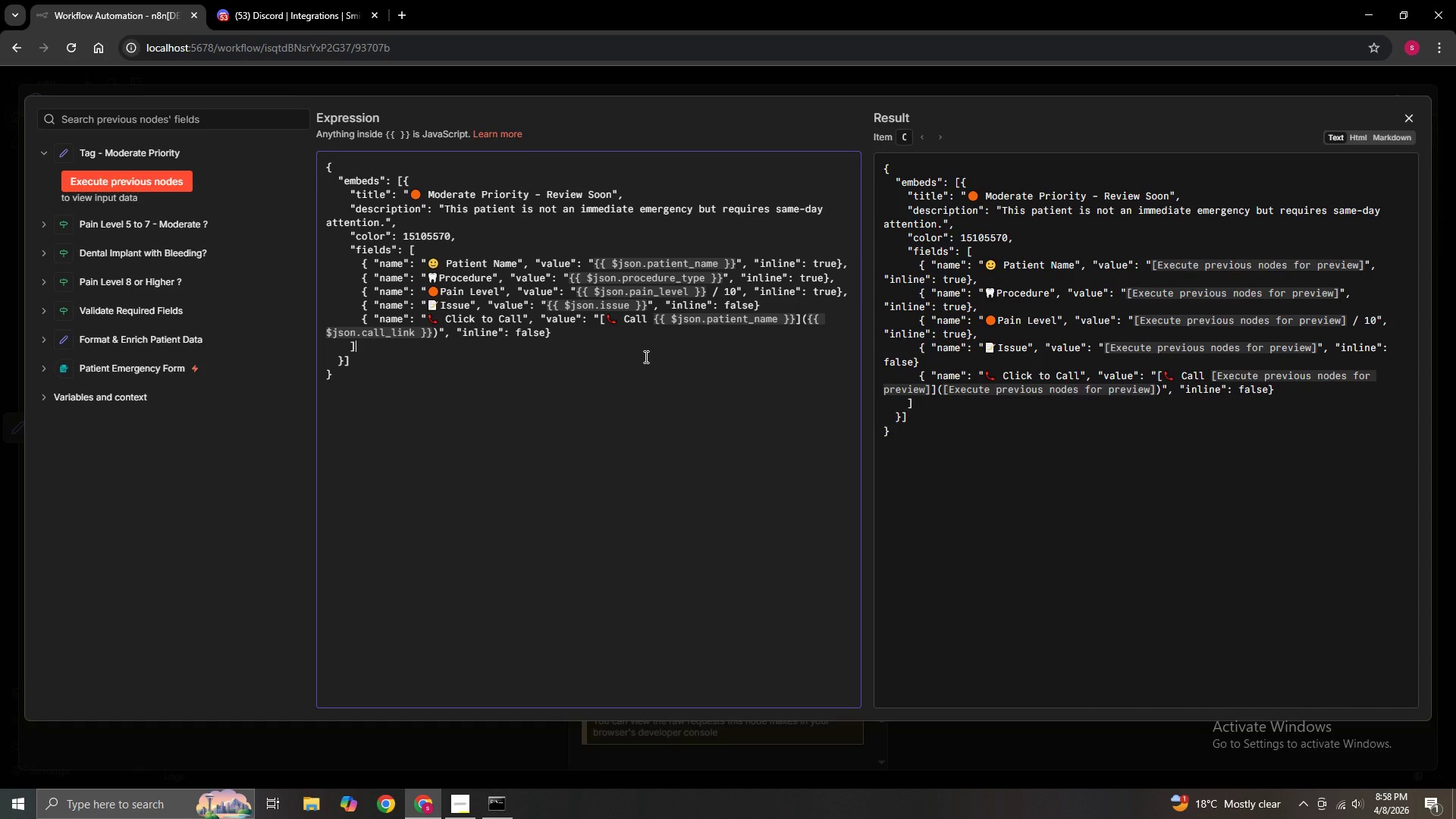 
key(Comma)
 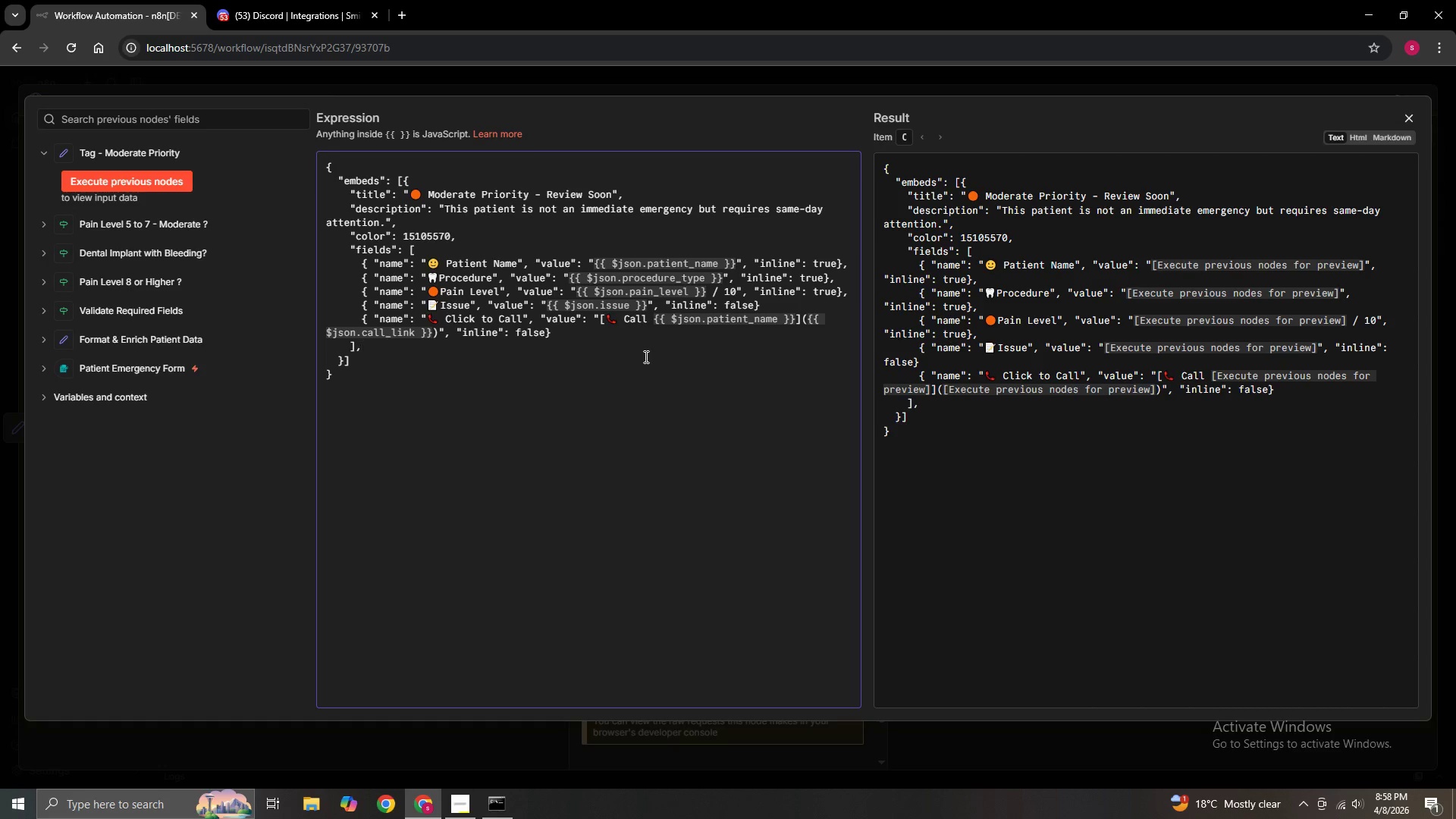 
key(Enter)
 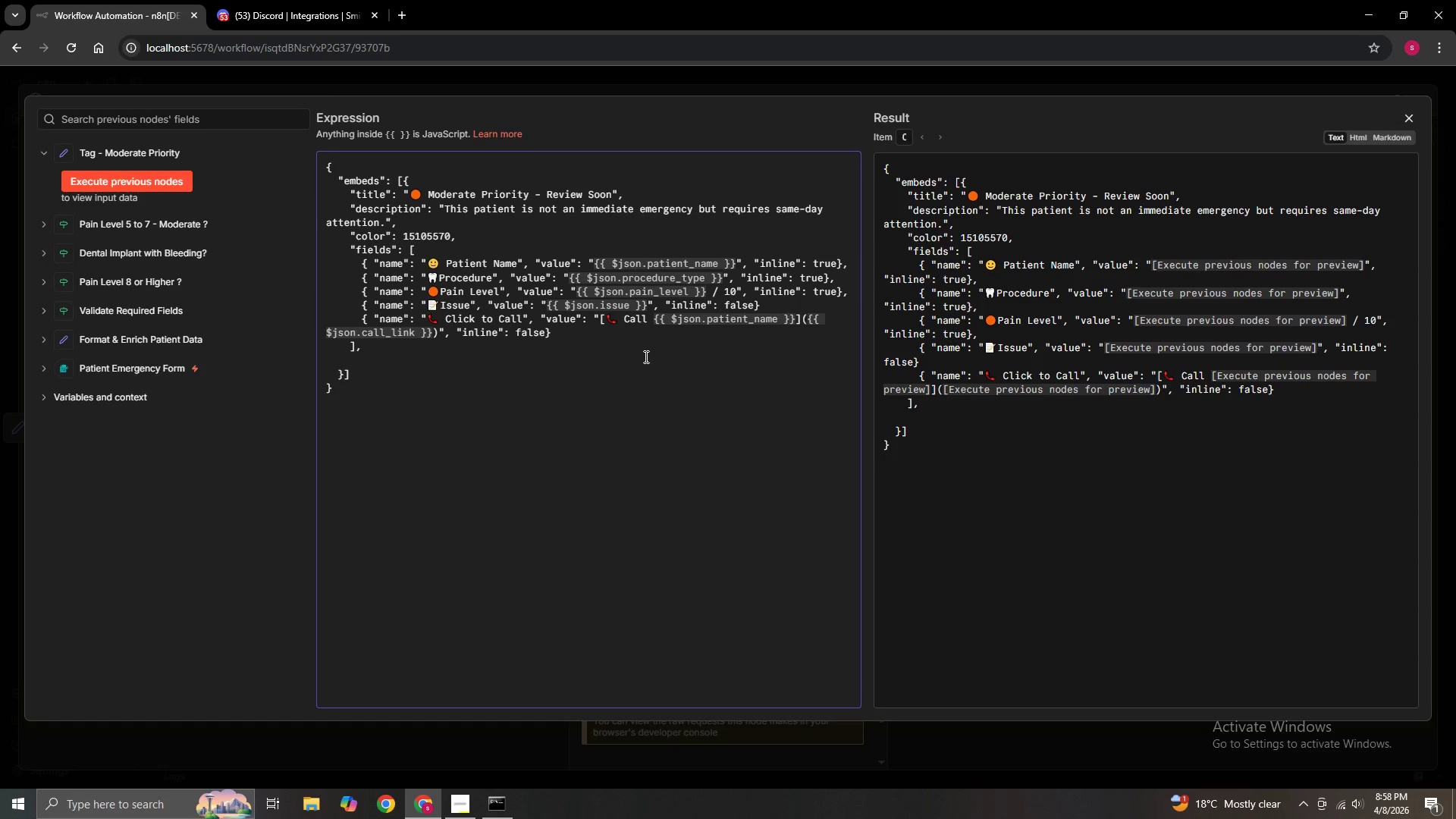 
type(     "footer:)
key(Backspace)
 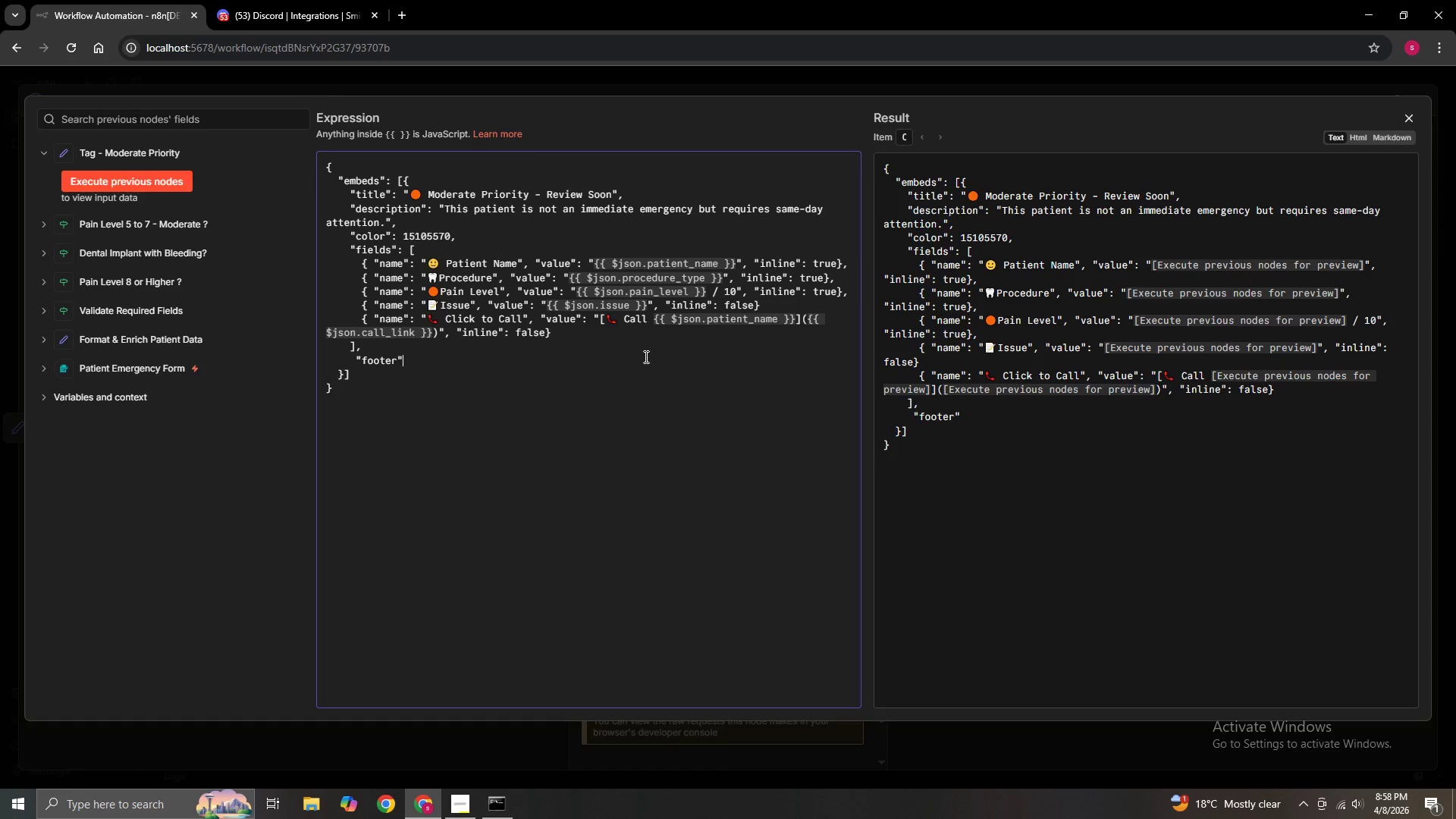 
 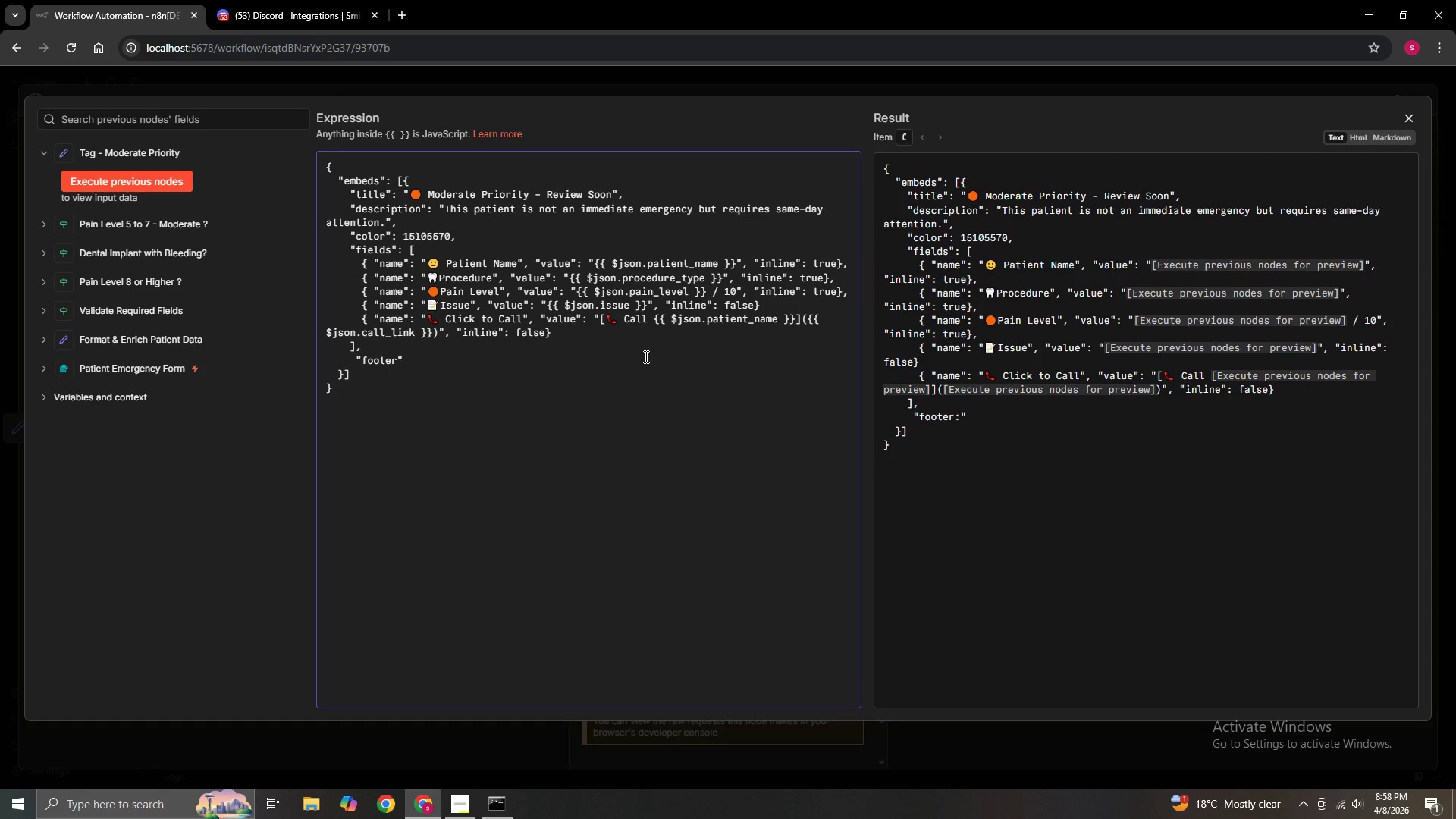 
key(ArrowRight)
 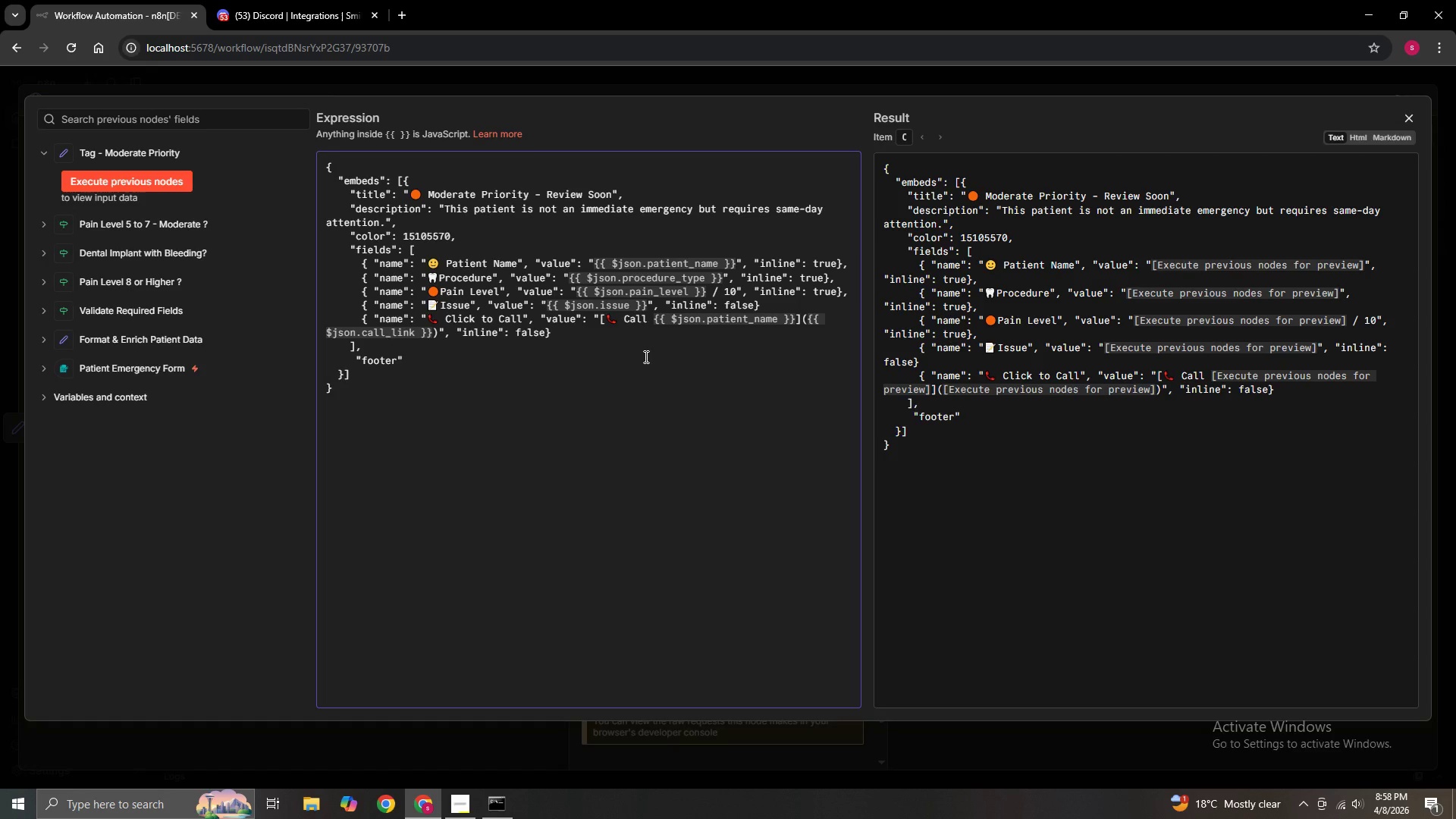 
type(: {"text": "Smile Architects Triage System)
 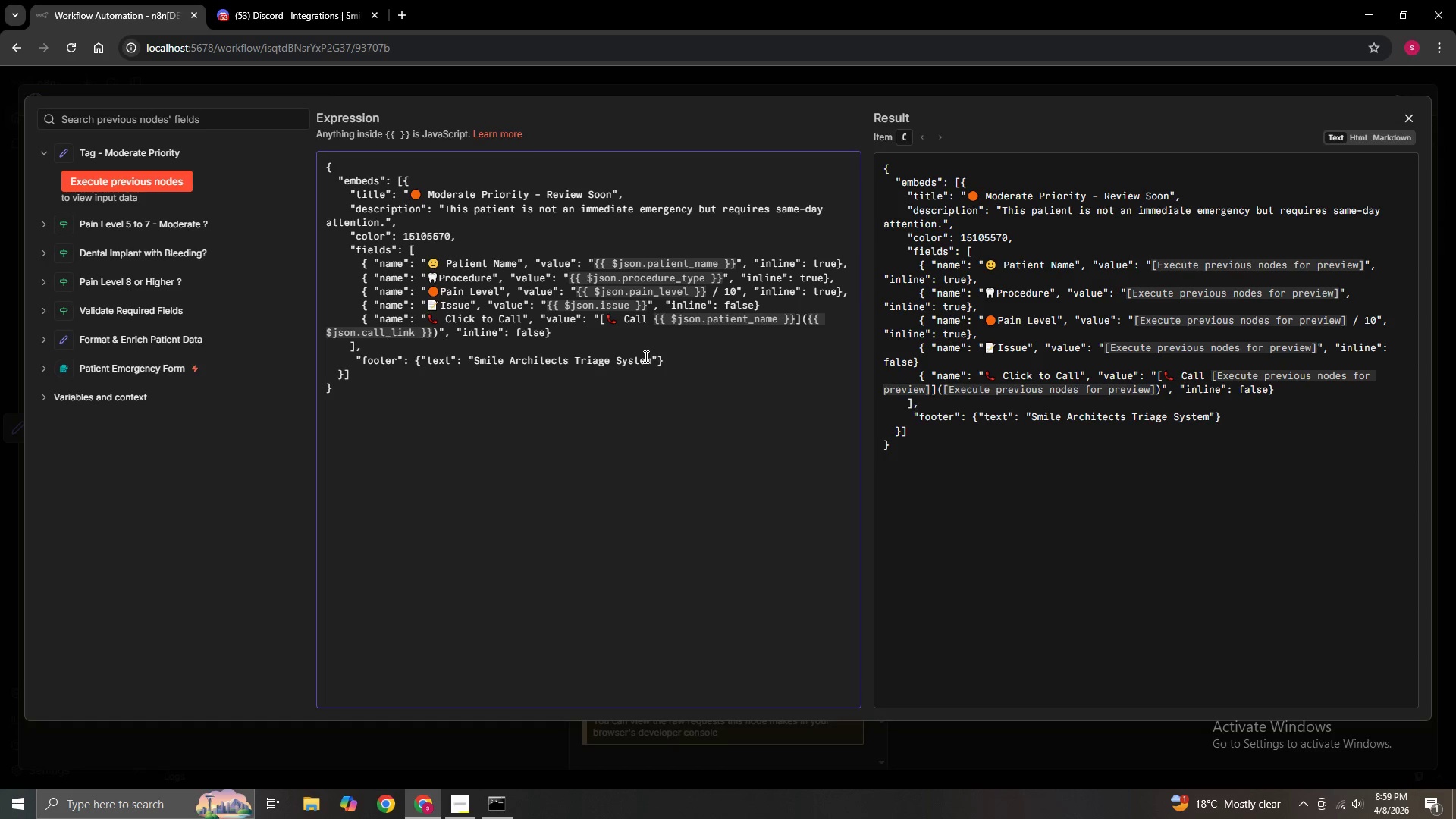 
type( _ )
key(Backspace)
key(Backspace)
type(- MODRATE)
 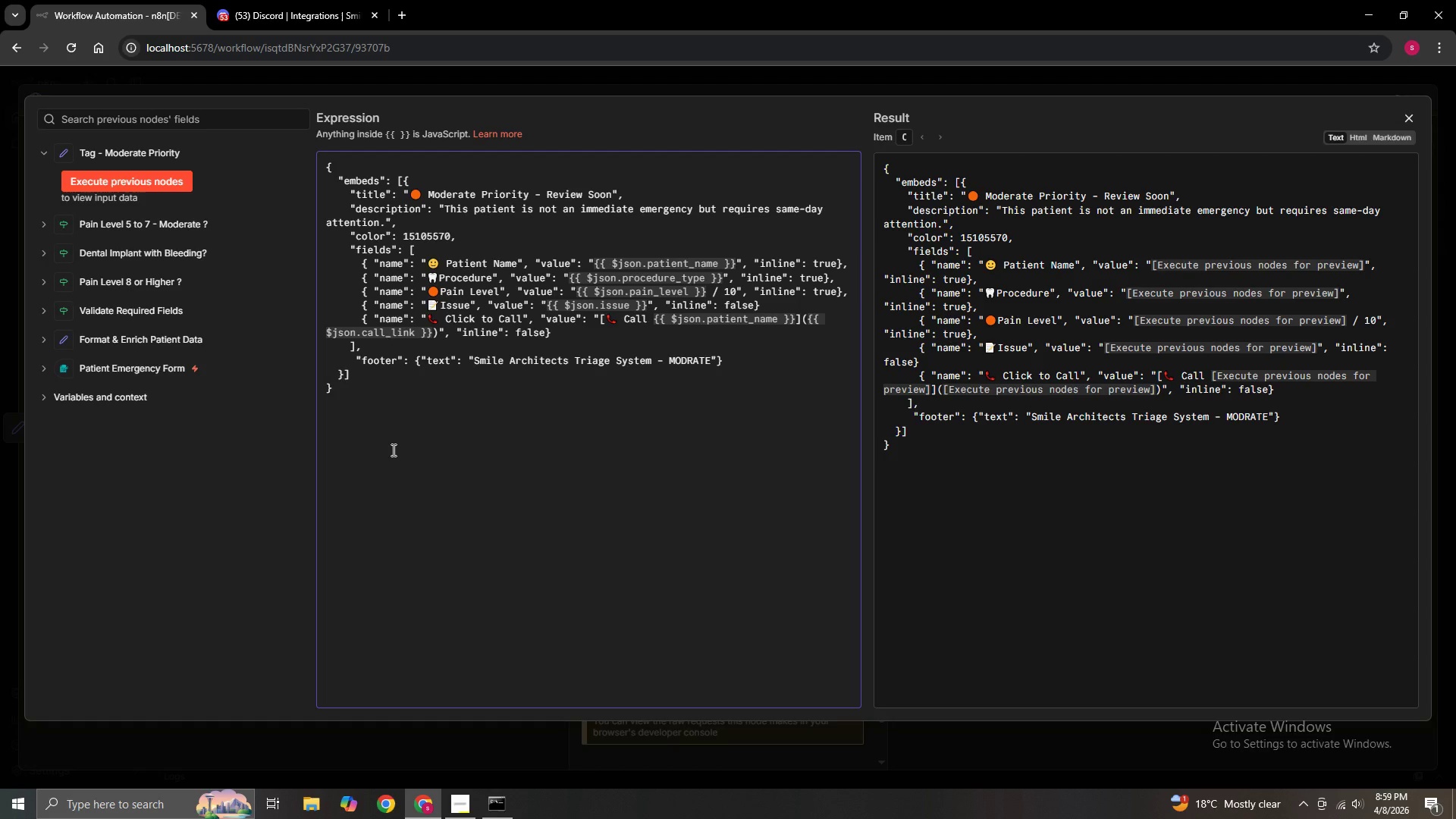 
key(ArrowRight)
 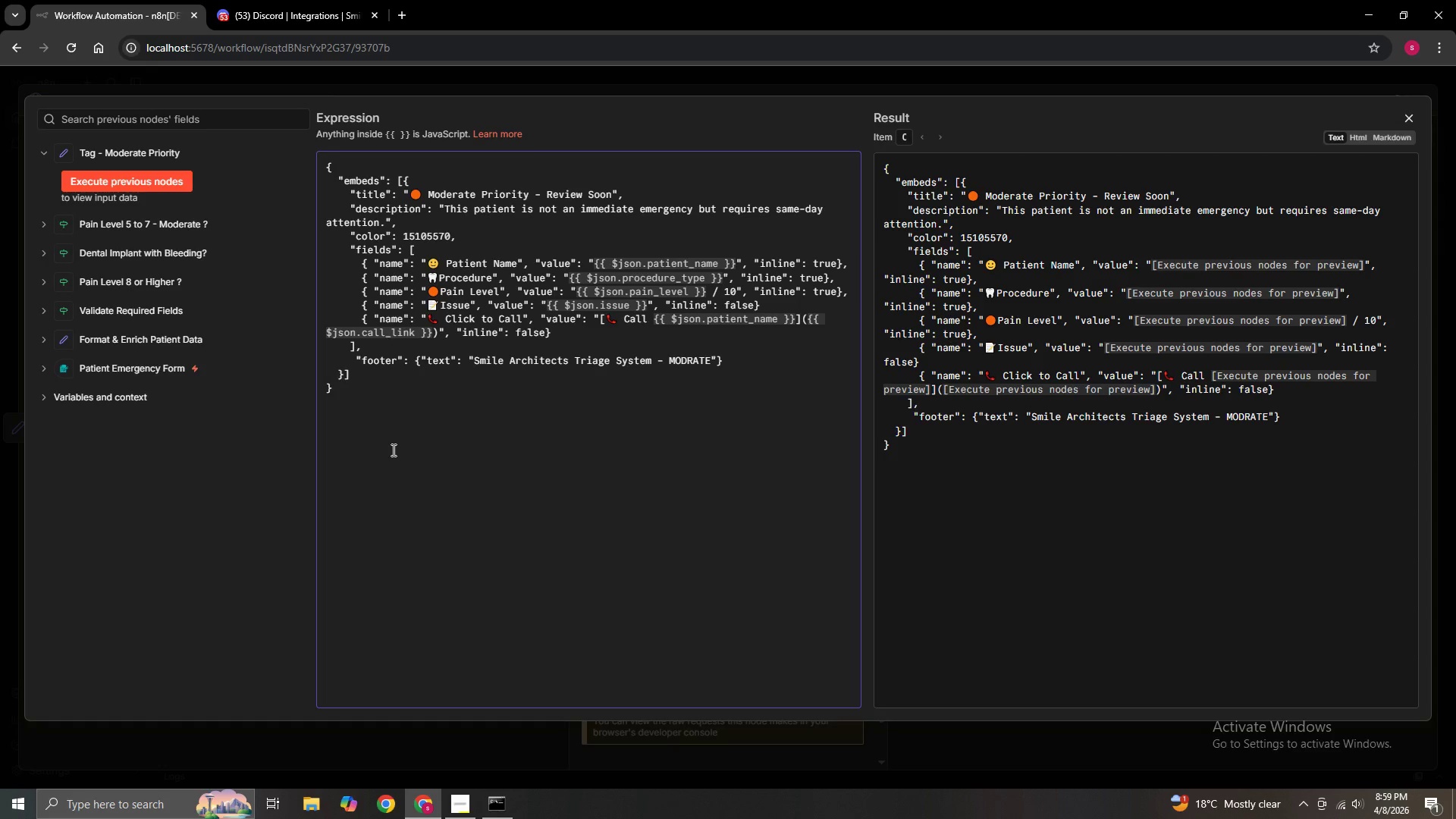 
key(ArrowRight)
 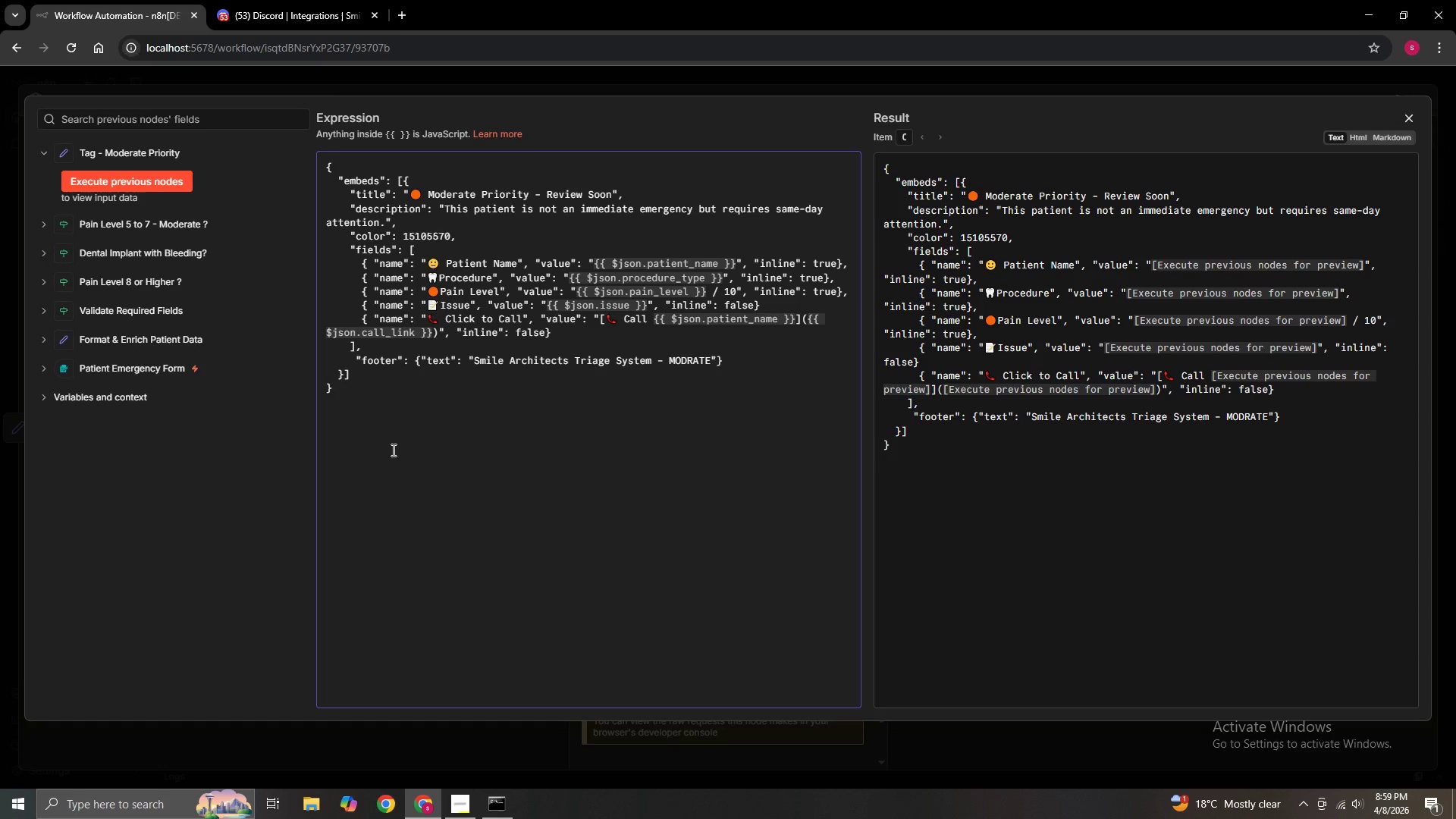 
key(ArrowLeft)
 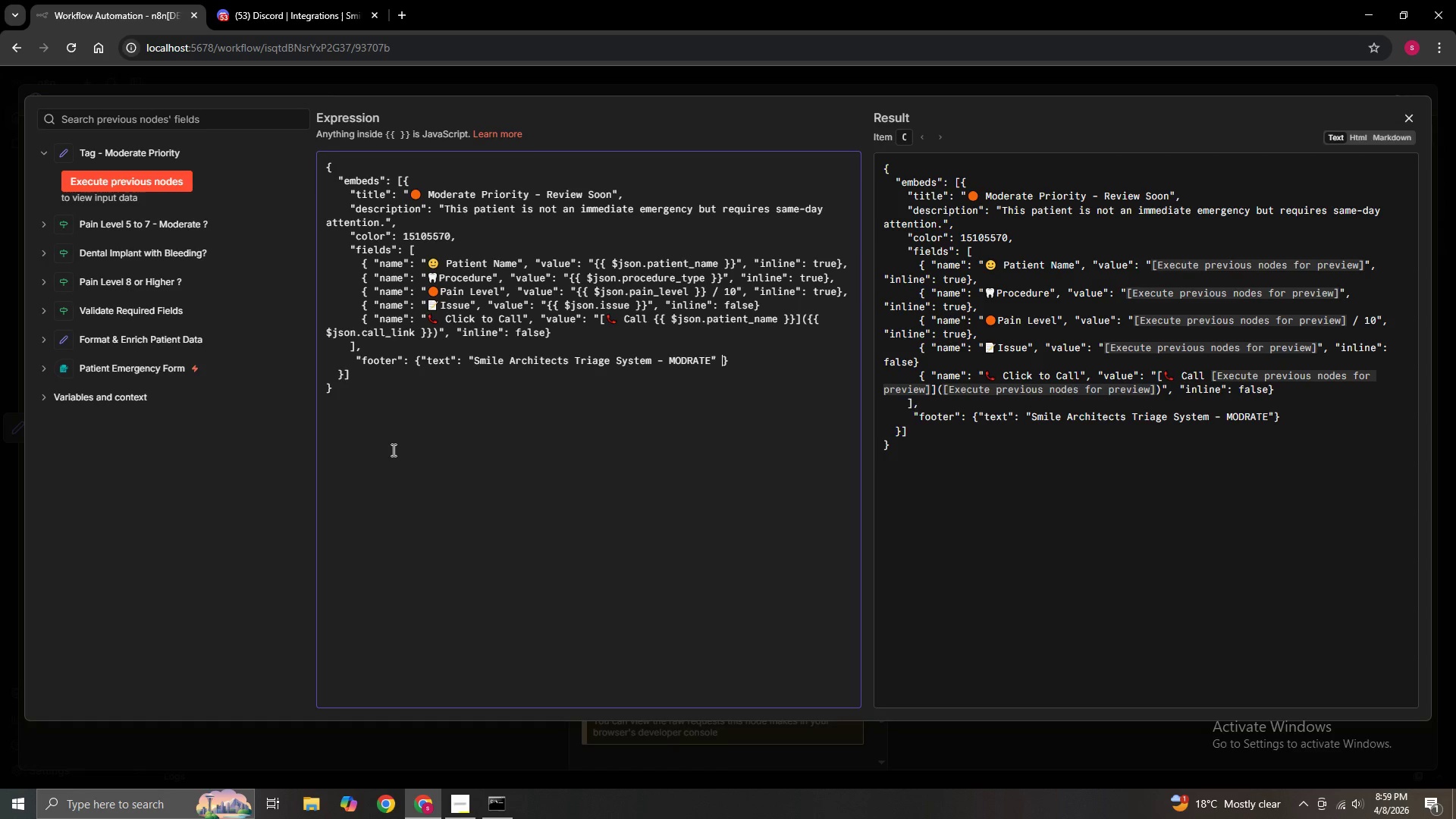 
key(Space)
 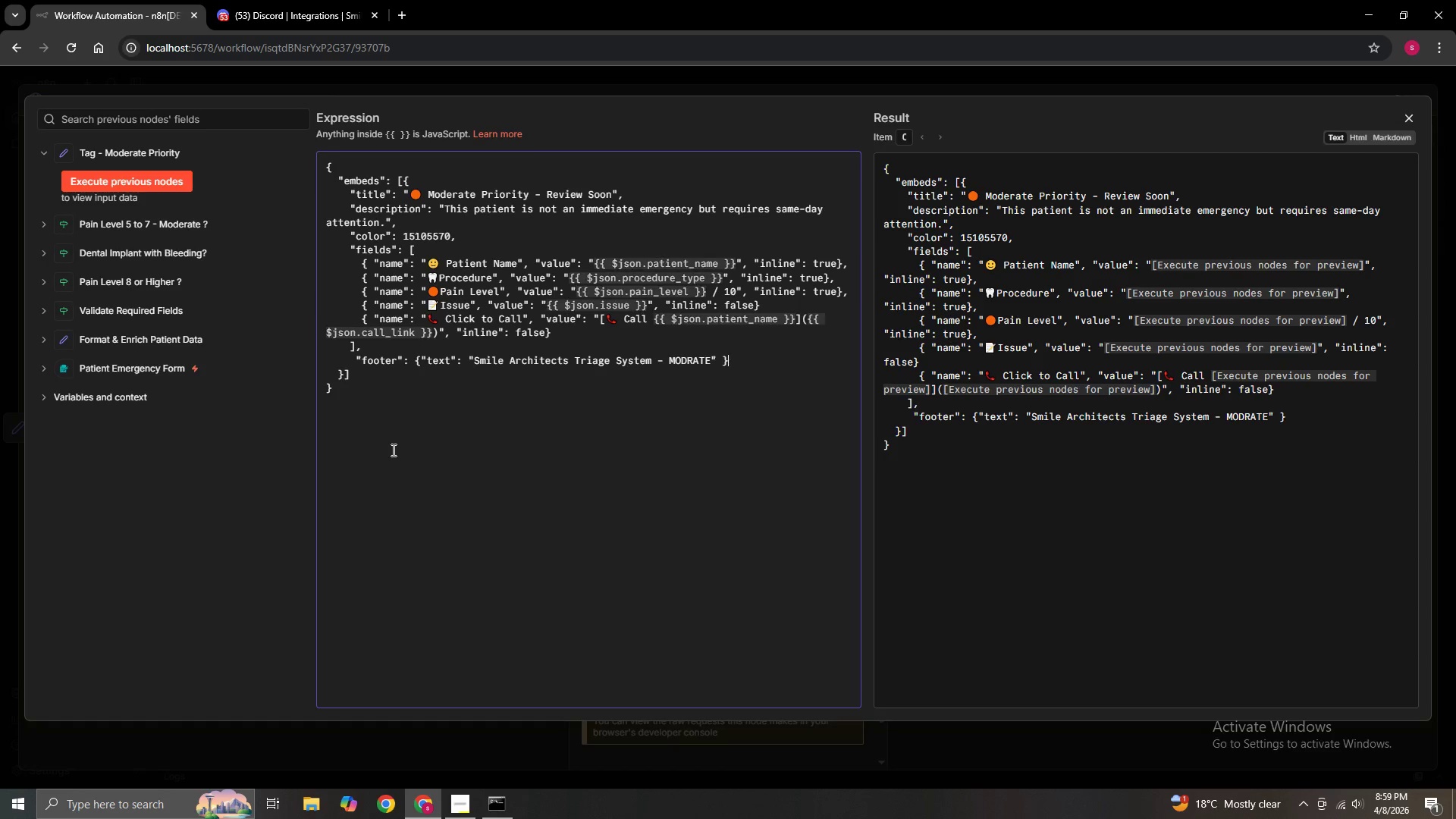 
key(ArrowRight)
 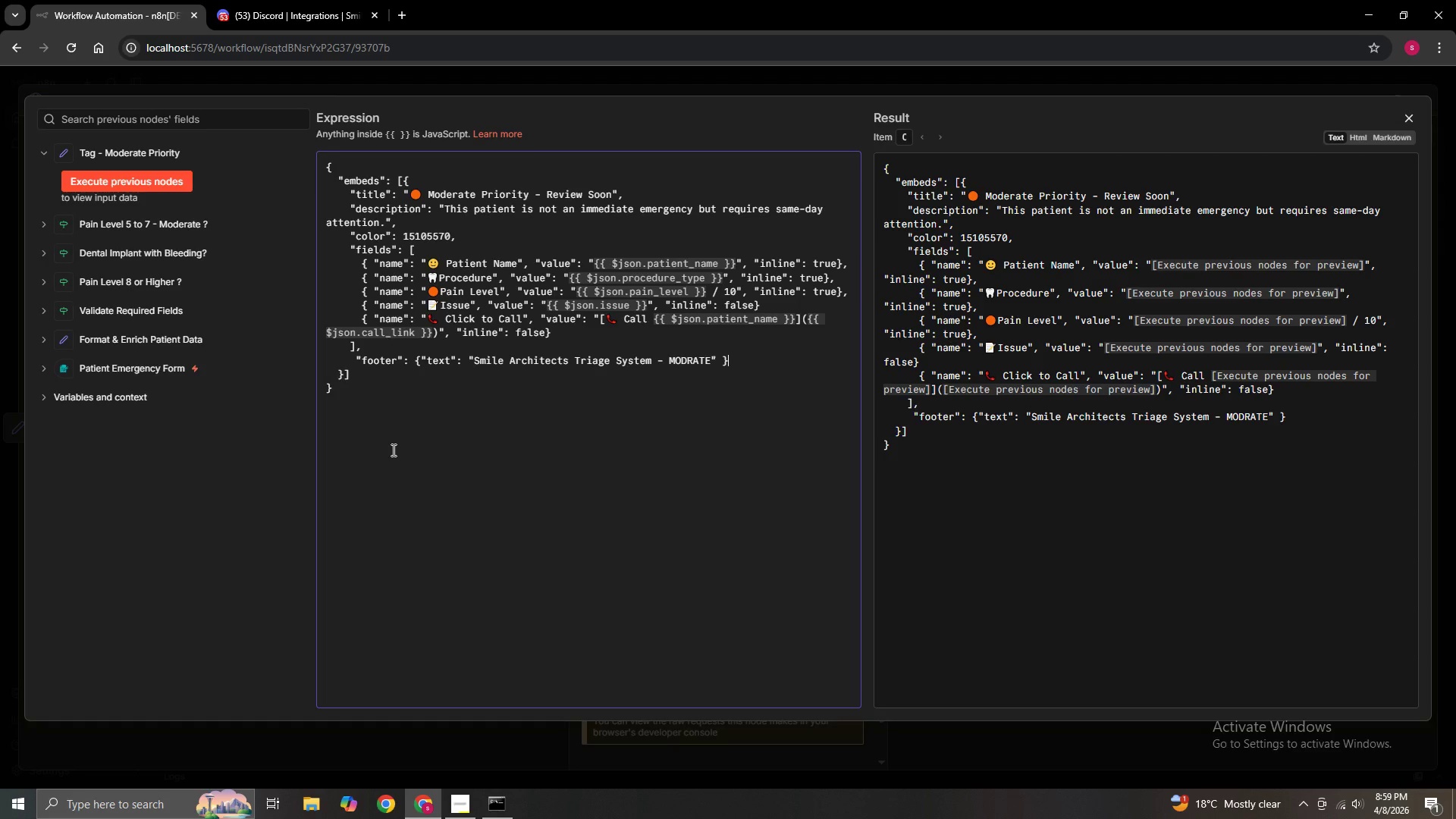 
key(Comma)
 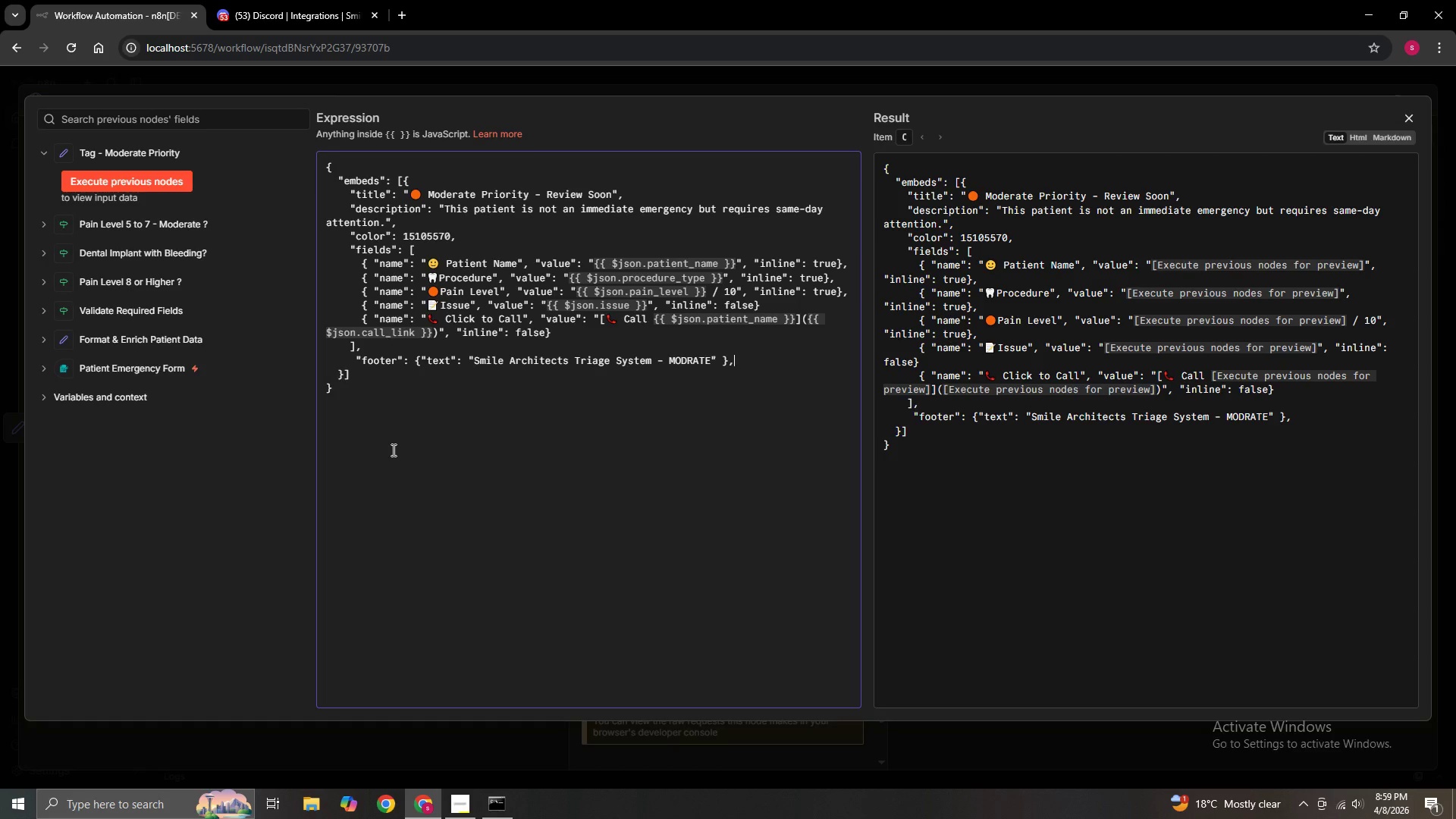 
hold_key(key=ArrowLeft, duration=1.5)
 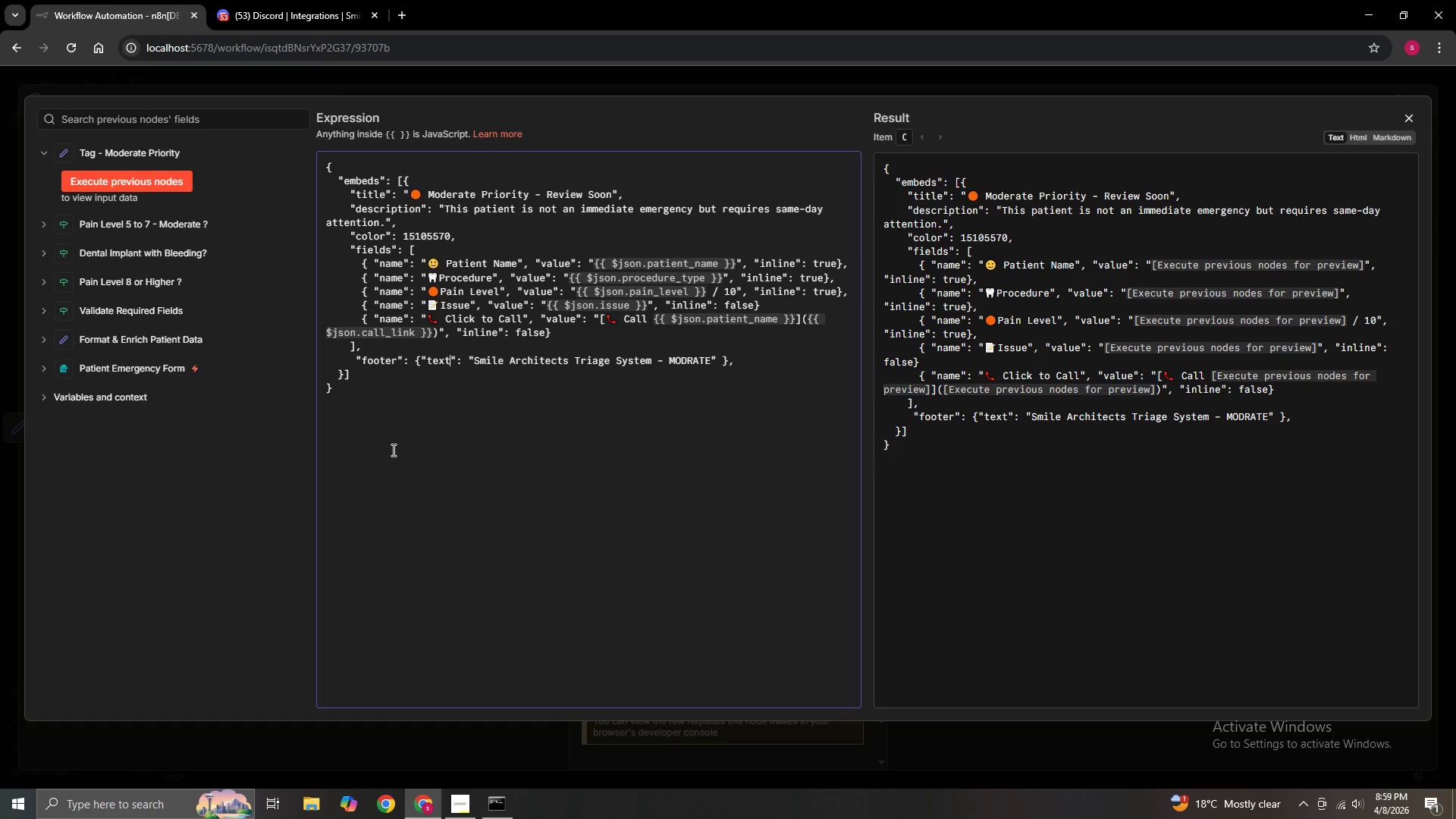 
hold_key(key=ArrowLeft, duration=0.77)
 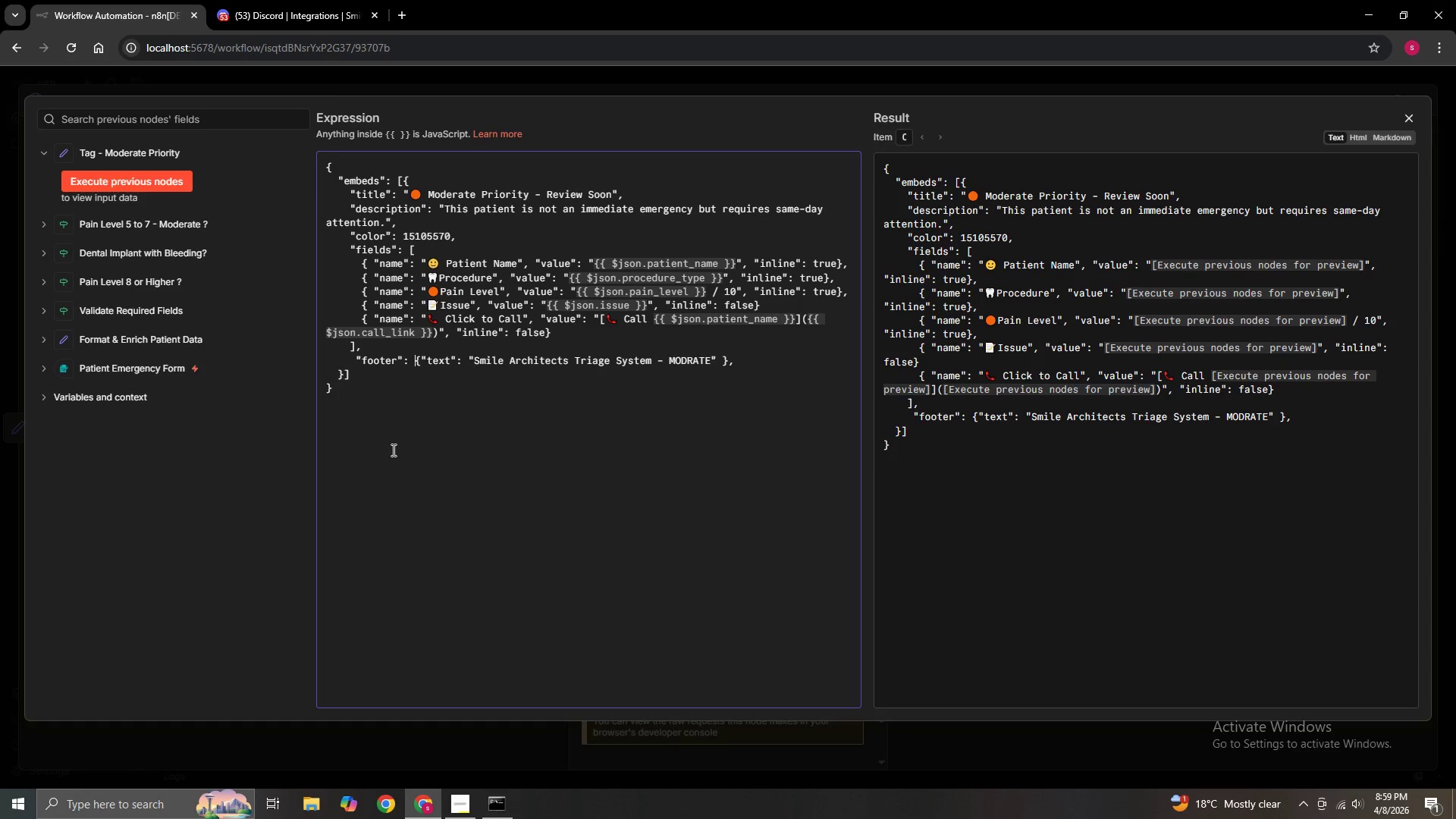 
key(ArrowRight)
 